 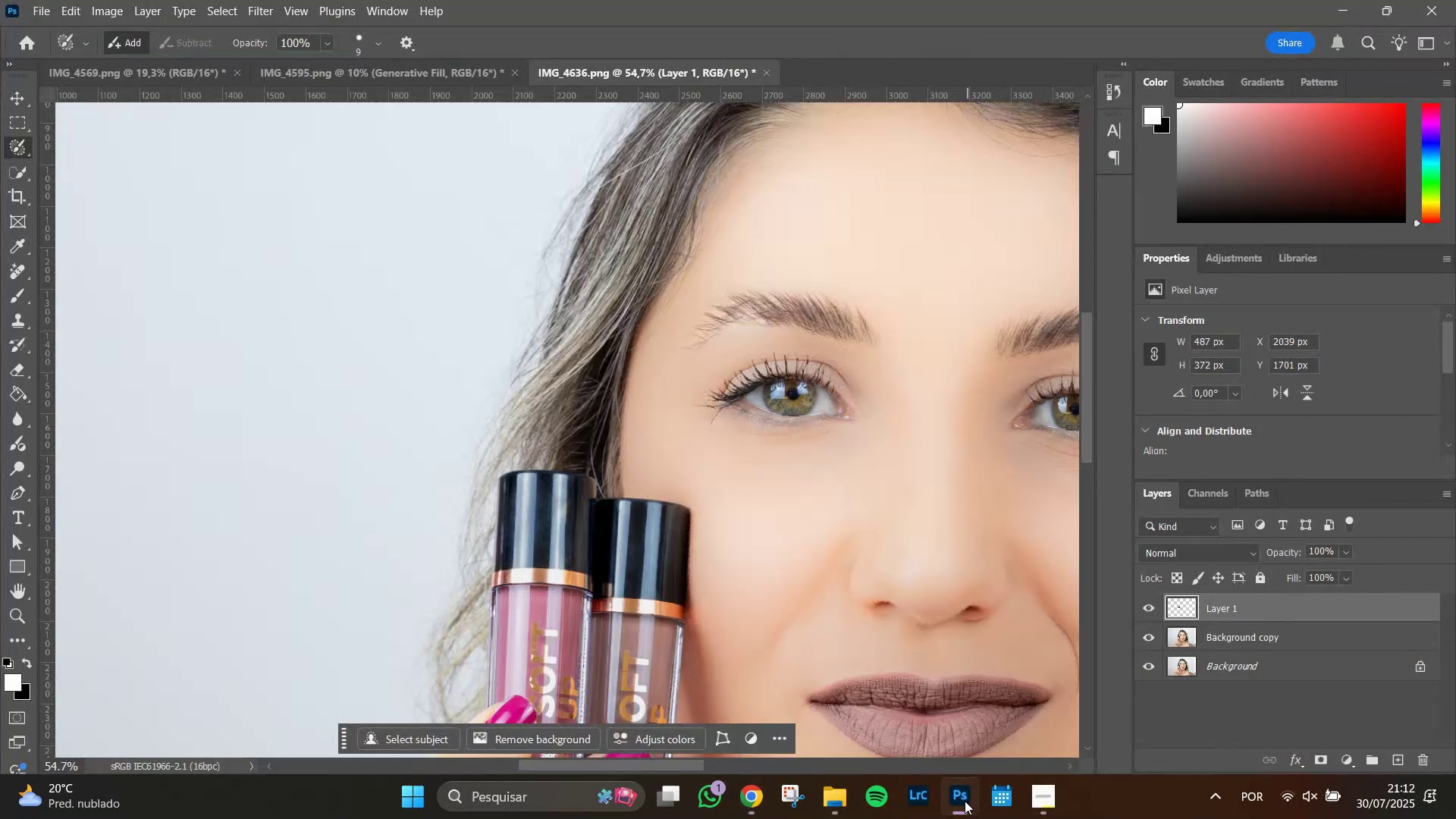 
scroll: coordinate [892, 571], scroll_direction: down, amount: 3.0
 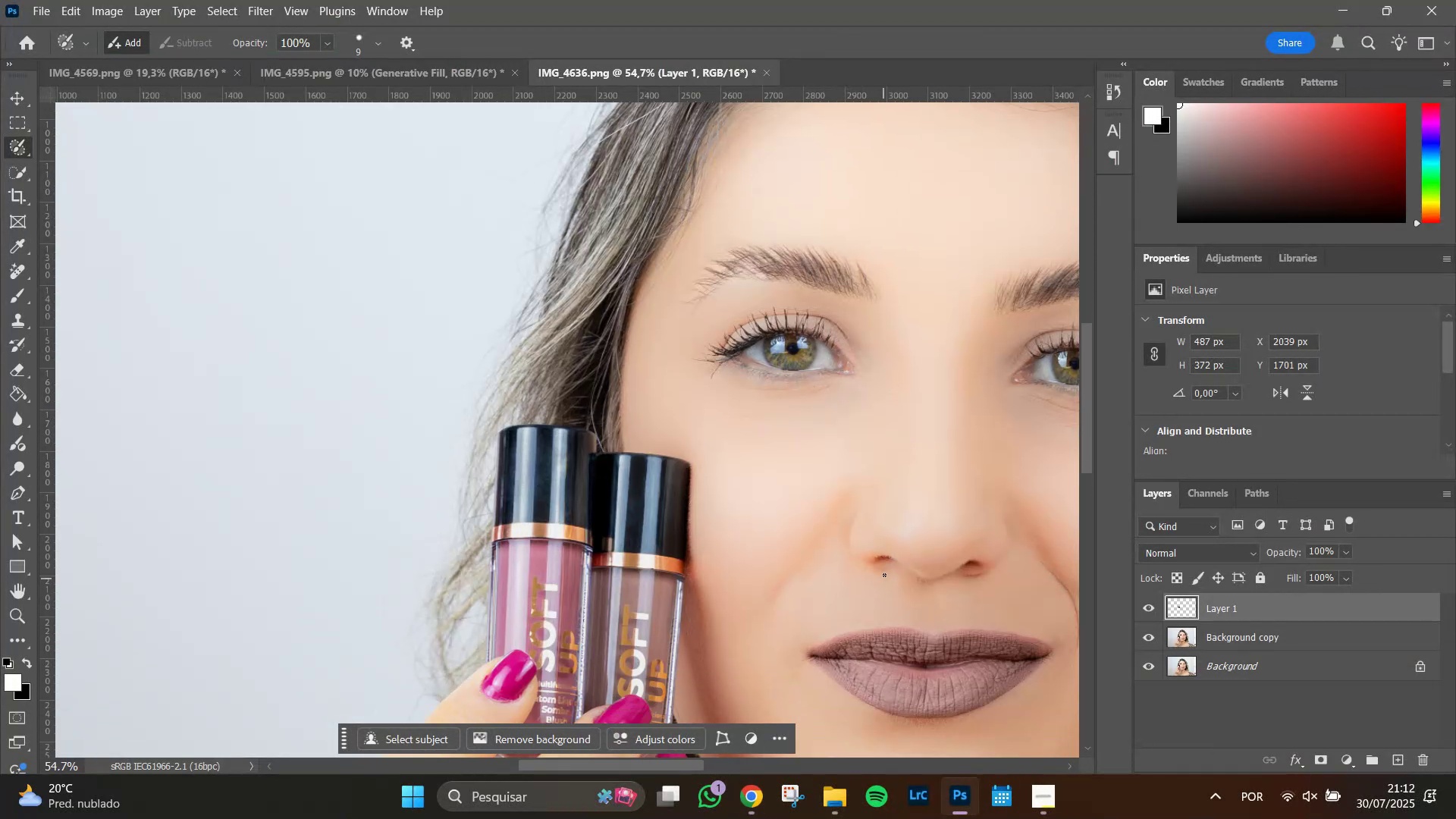 
hold_key(key=Space, duration=1.3)
 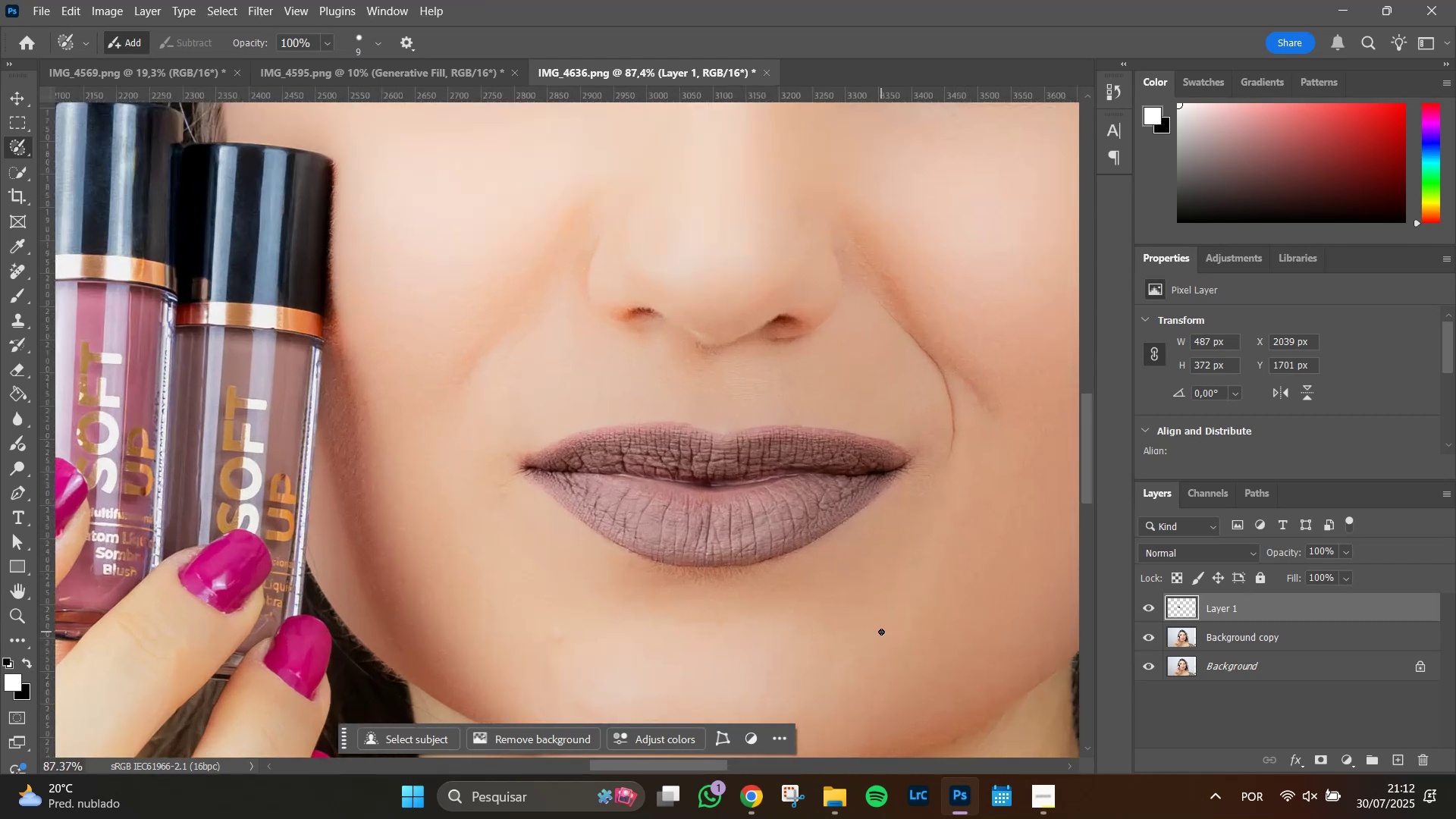 
left_click_drag(start_coordinate=[915, 444], to_coordinate=[762, 316])
 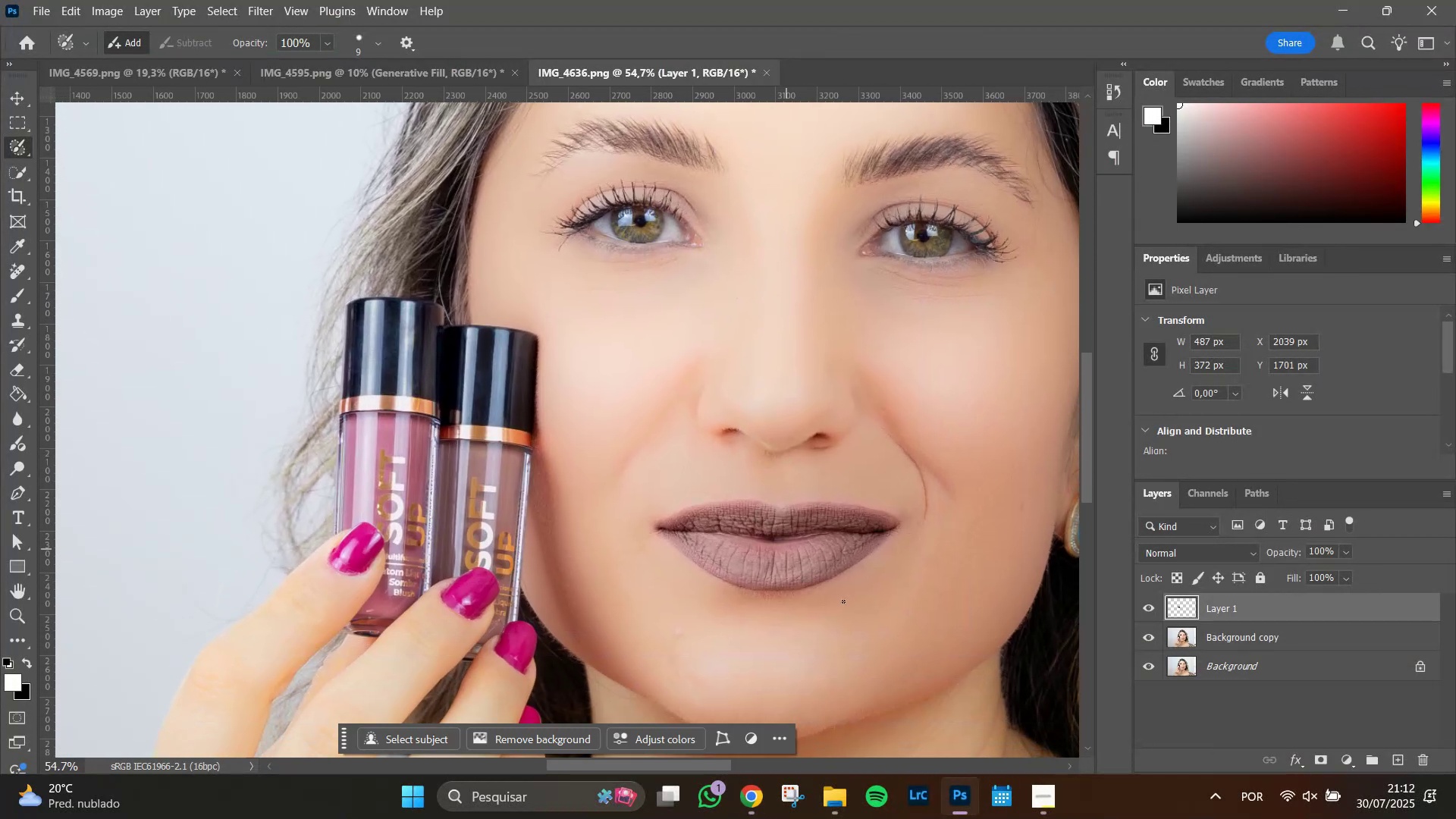 
hold_key(key=AltLeft, duration=0.72)
scroll: coordinate [881, 632], scroll_direction: up, amount: 8.0
 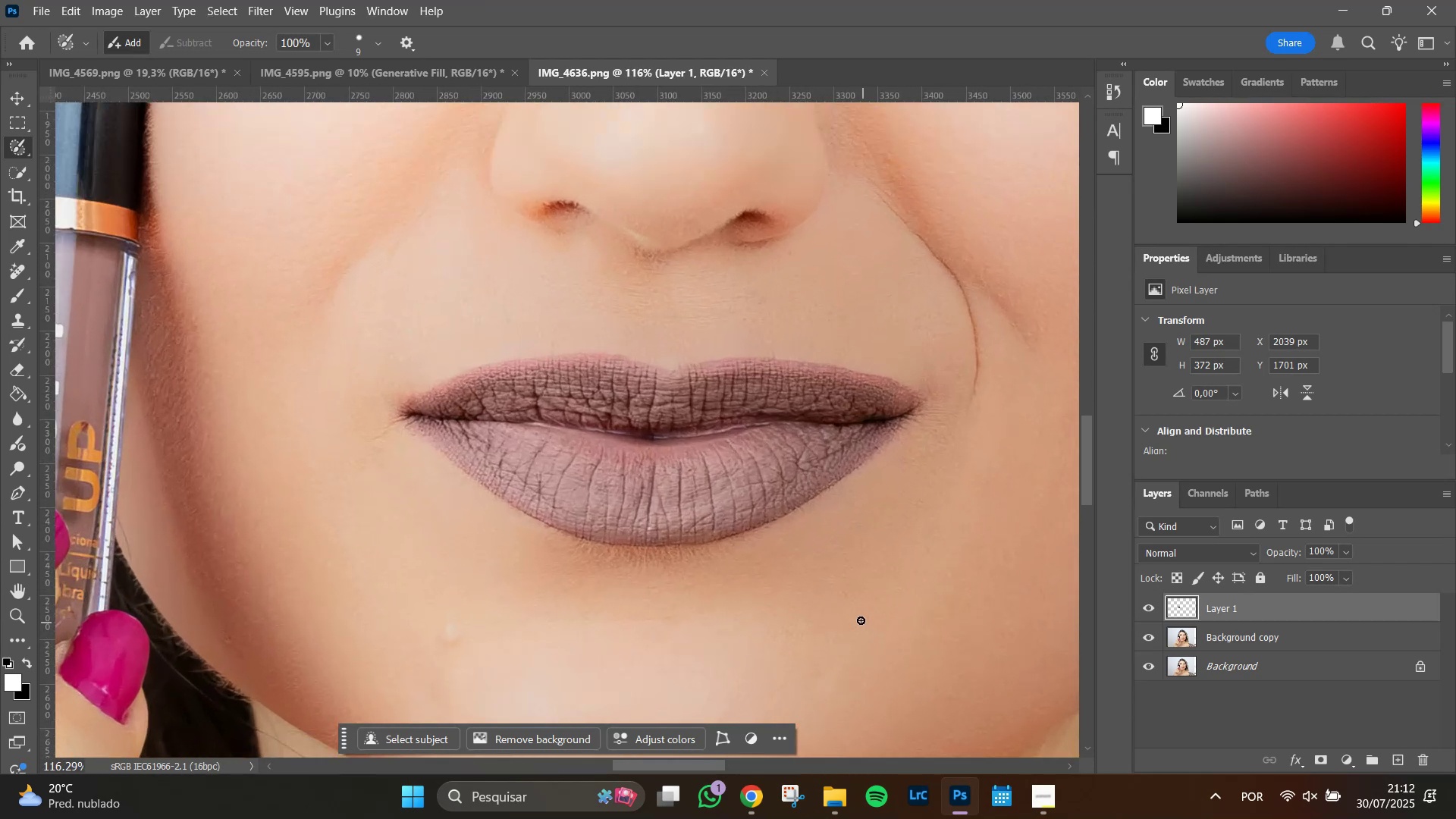 
hold_key(key=Space, duration=1.01)
 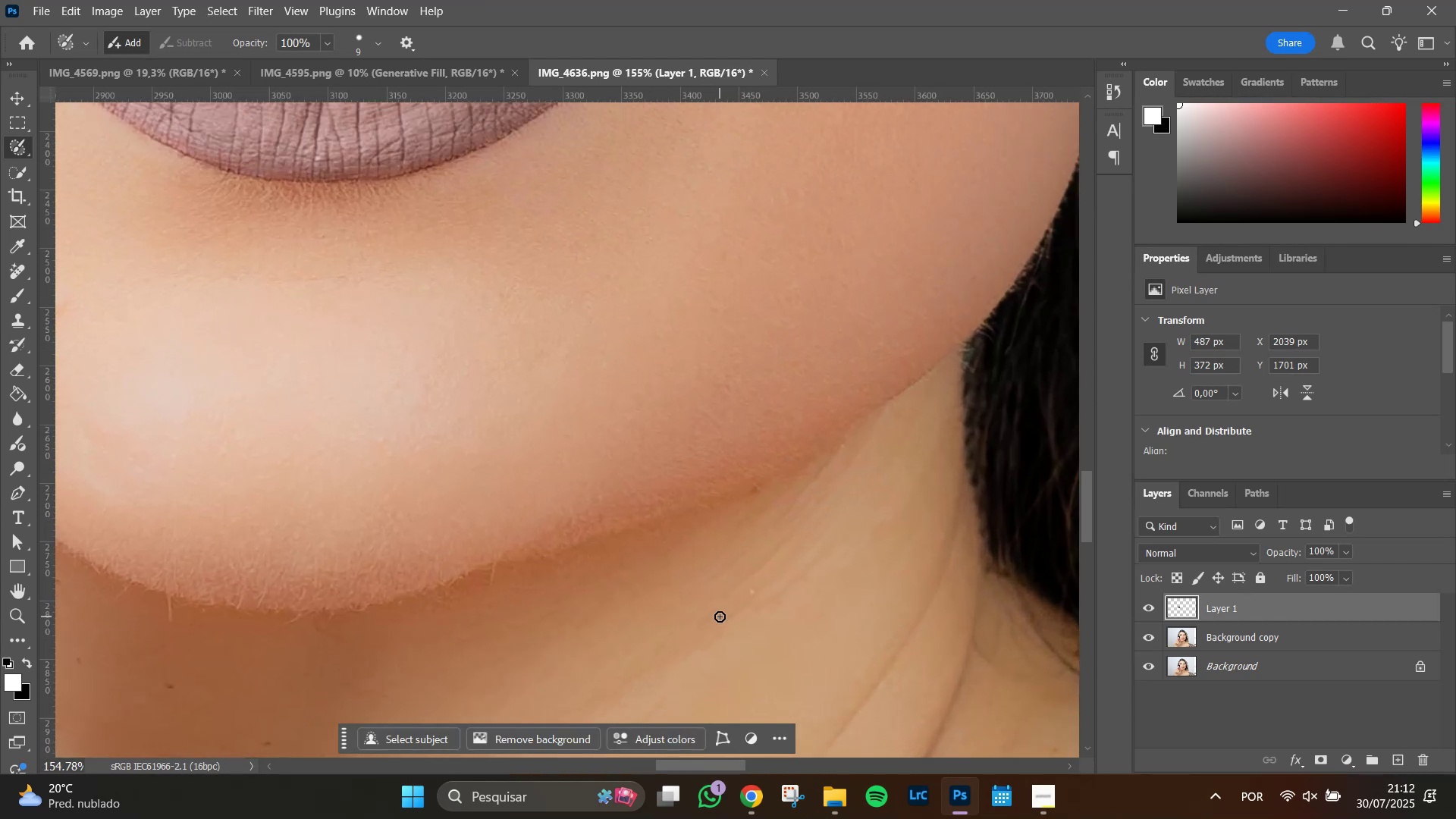 
left_click_drag(start_coordinate=[873, 635], to_coordinate=[641, 379])
 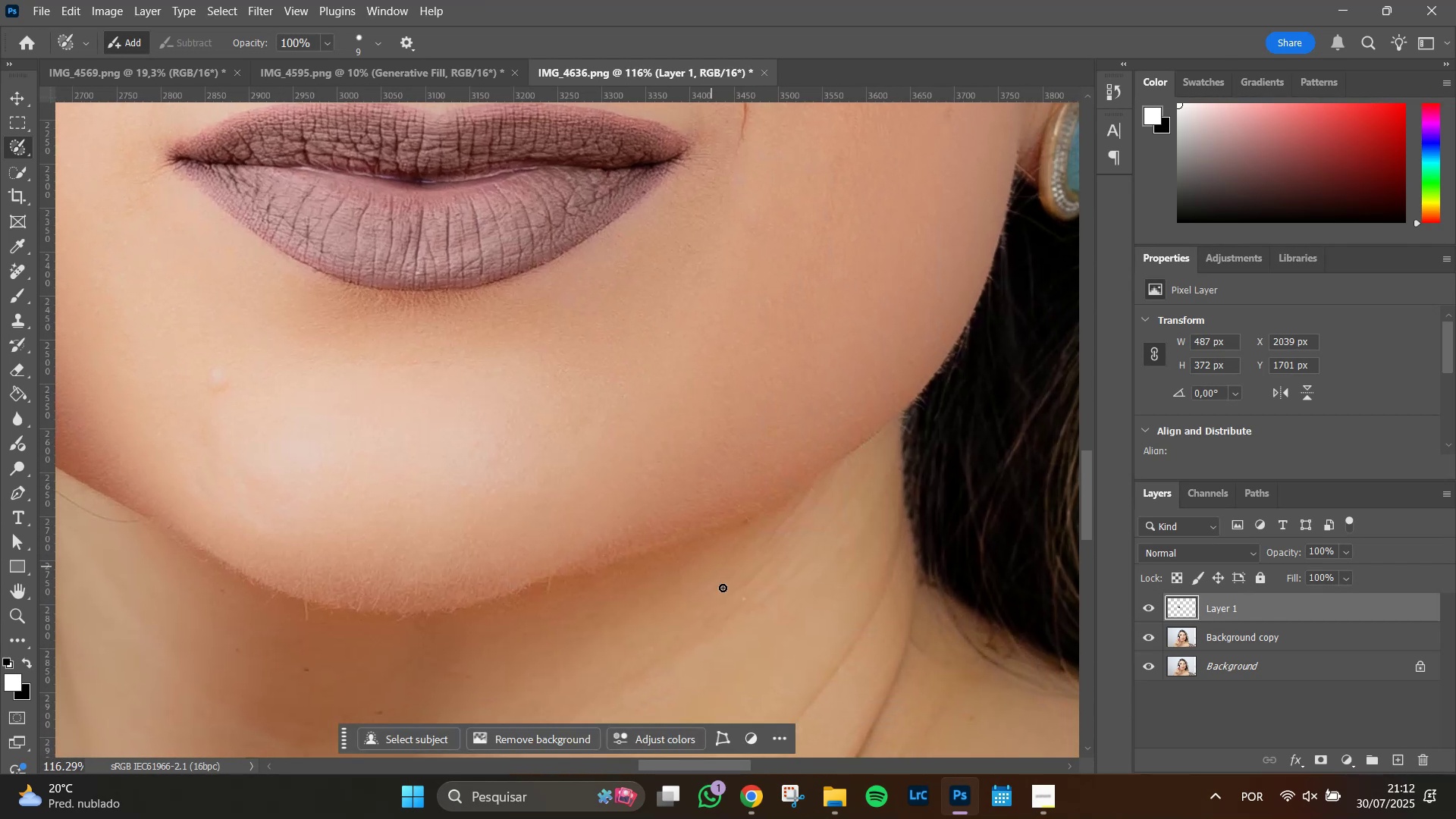 
hold_key(key=AltLeft, duration=0.64)
scroll: coordinate [720, 617], scroll_direction: up, amount: 4.0
 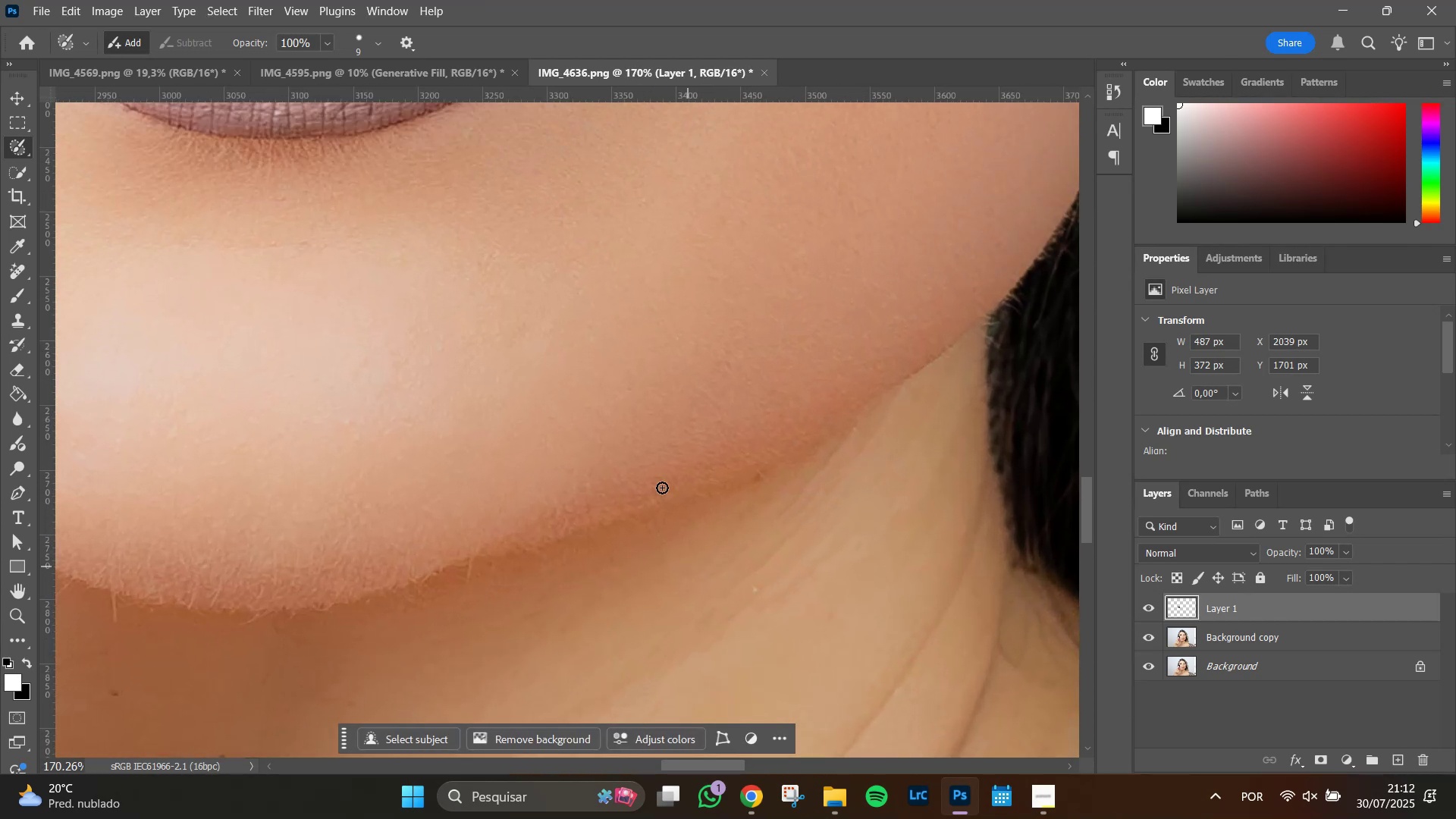 
hold_key(key=Space, duration=1.51)
 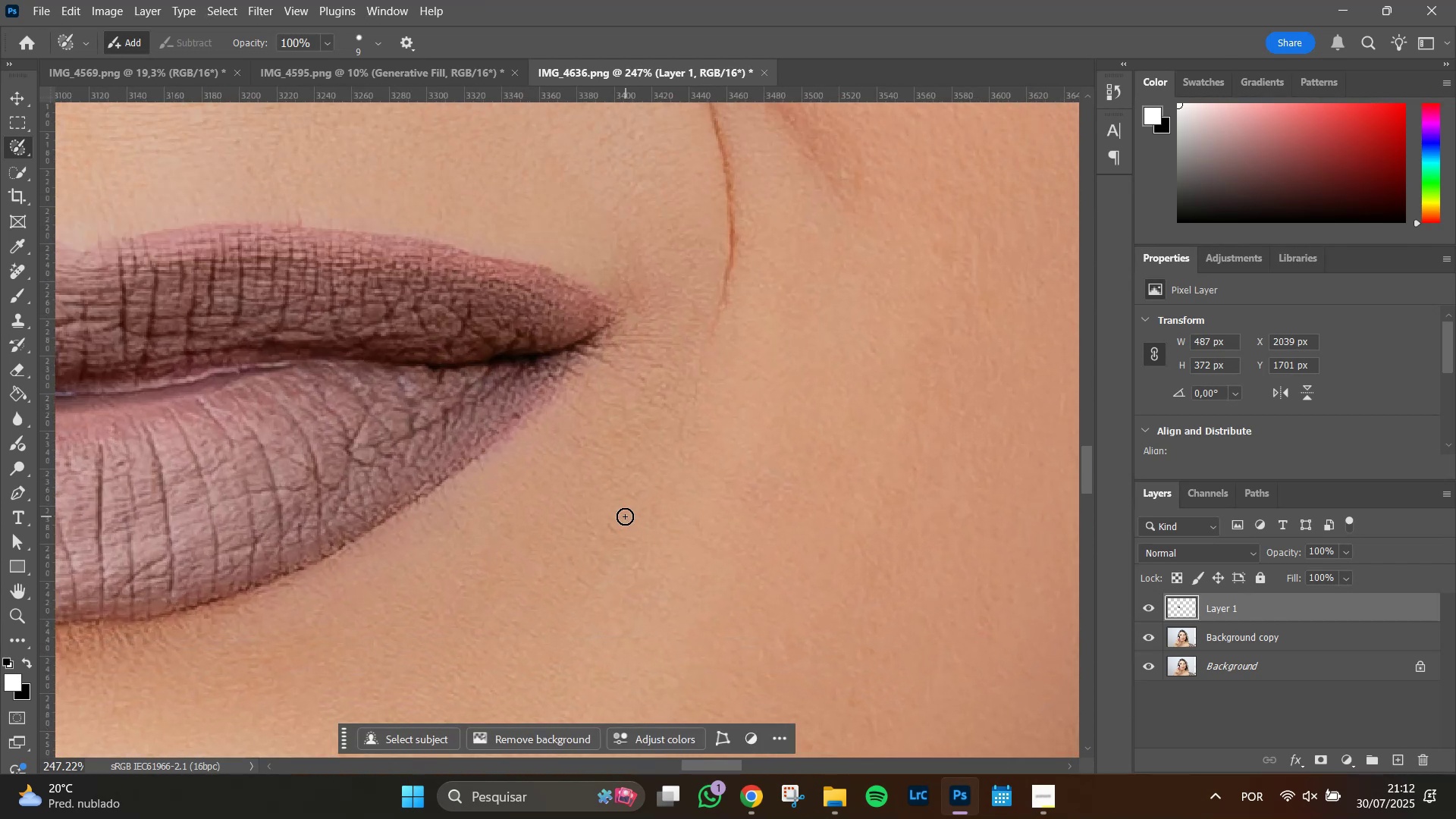 
left_click_drag(start_coordinate=[603, 316], to_coordinate=[596, 722])
 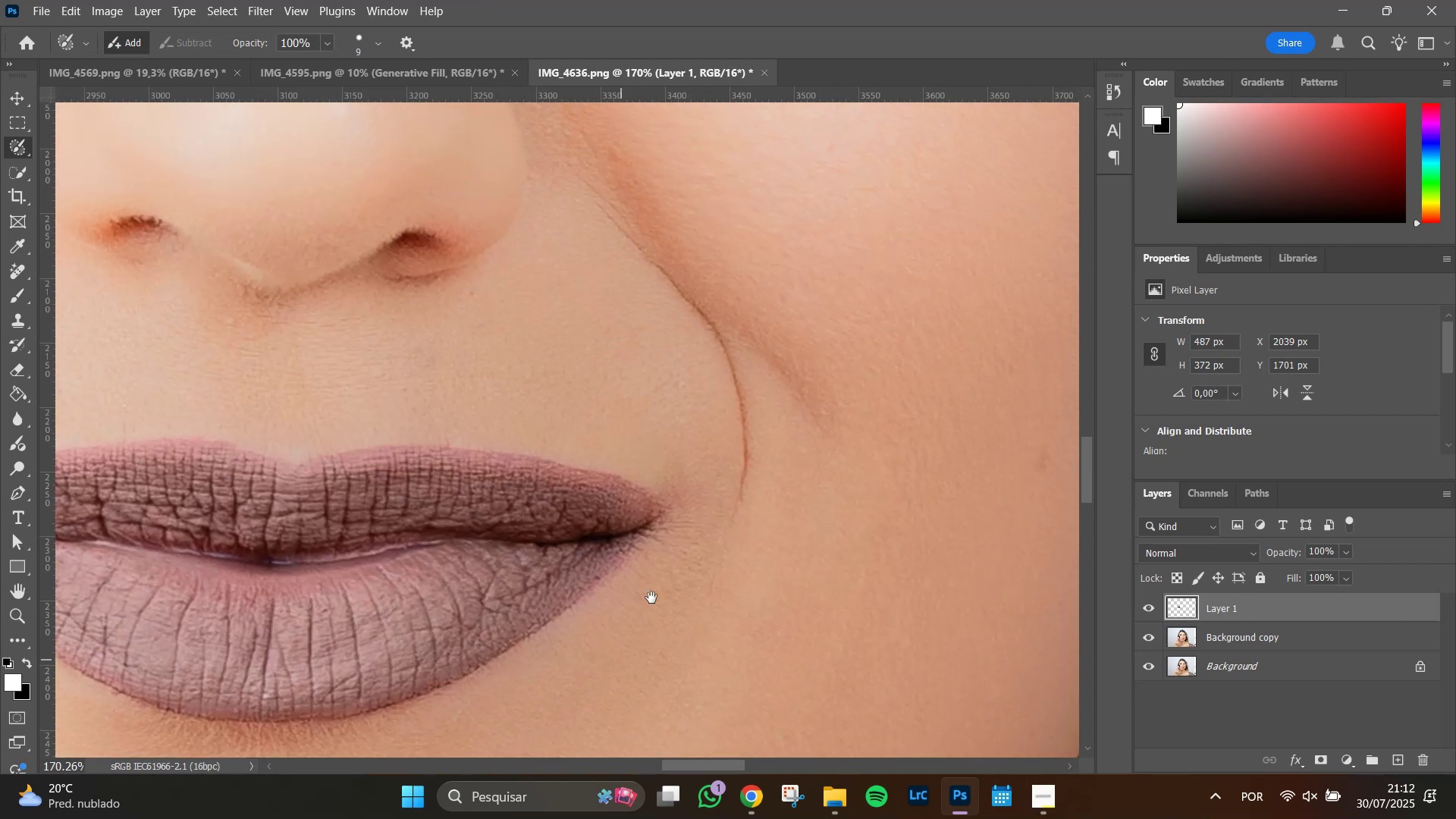 
left_click_drag(start_coordinate=[673, 569], to_coordinate=[627, 378])
 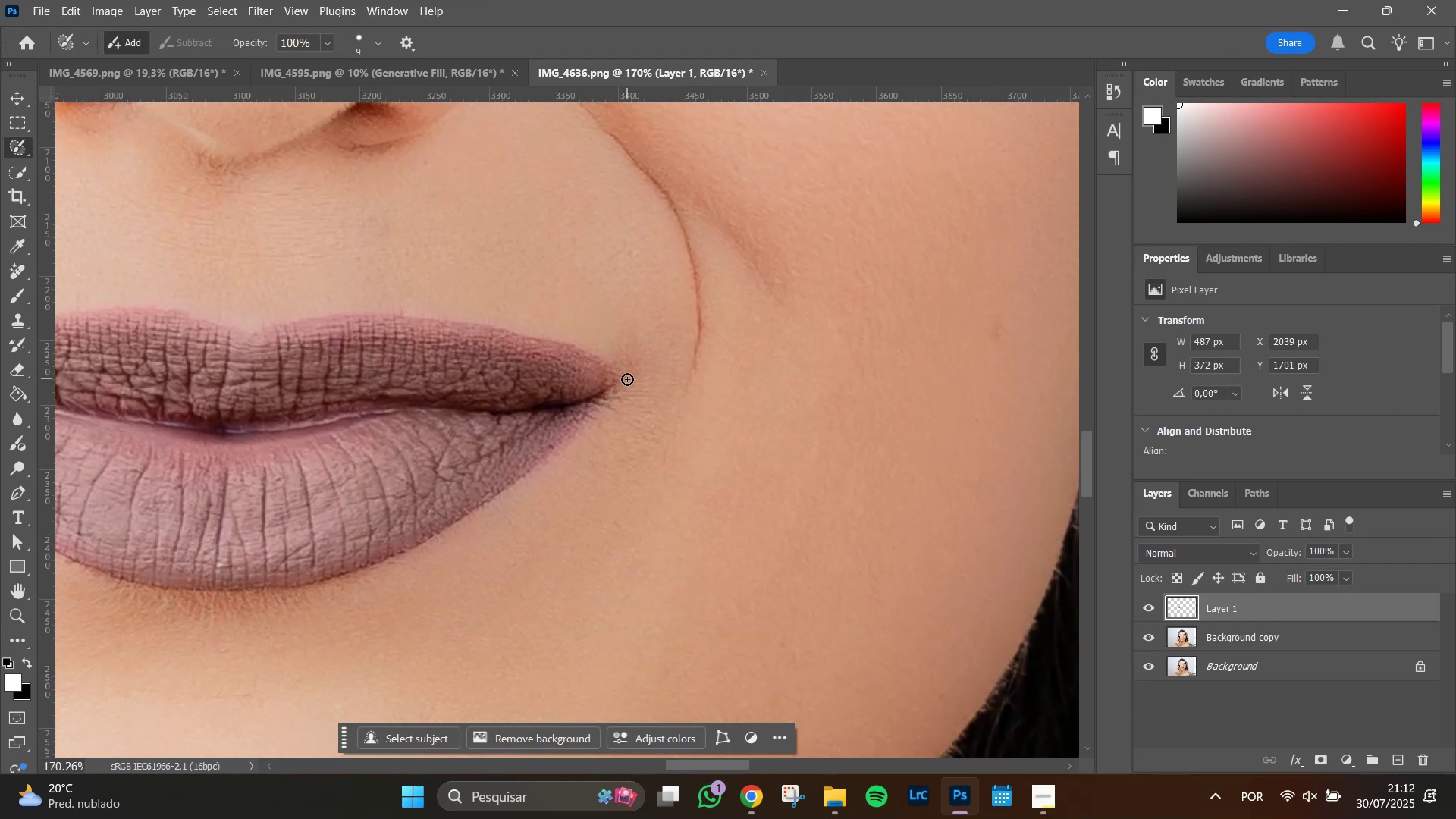 
key(Space)
 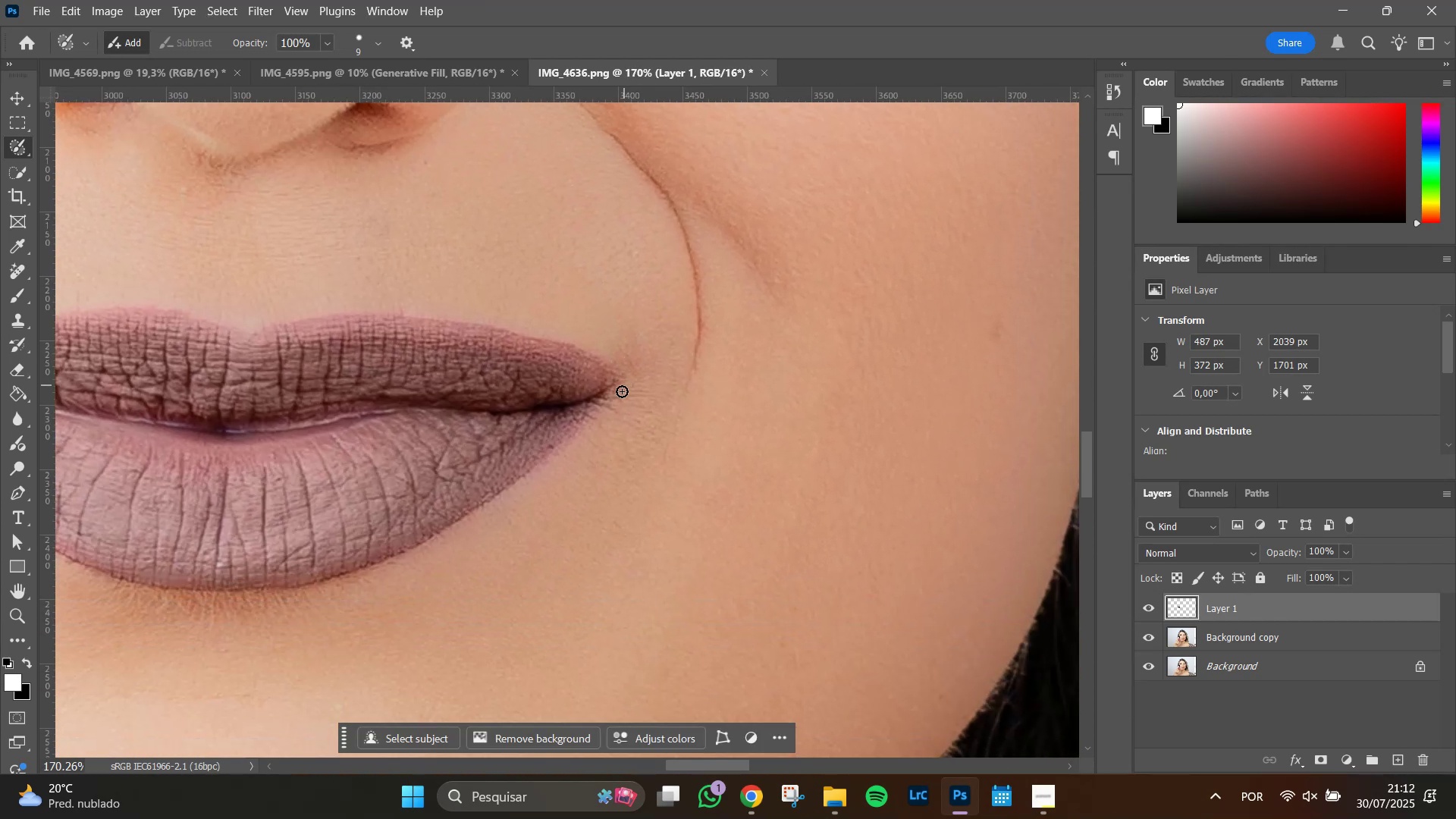 
hold_key(key=AltLeft, duration=0.66)
scroll: coordinate [625, 516], scroll_direction: up, amount: 6.0
 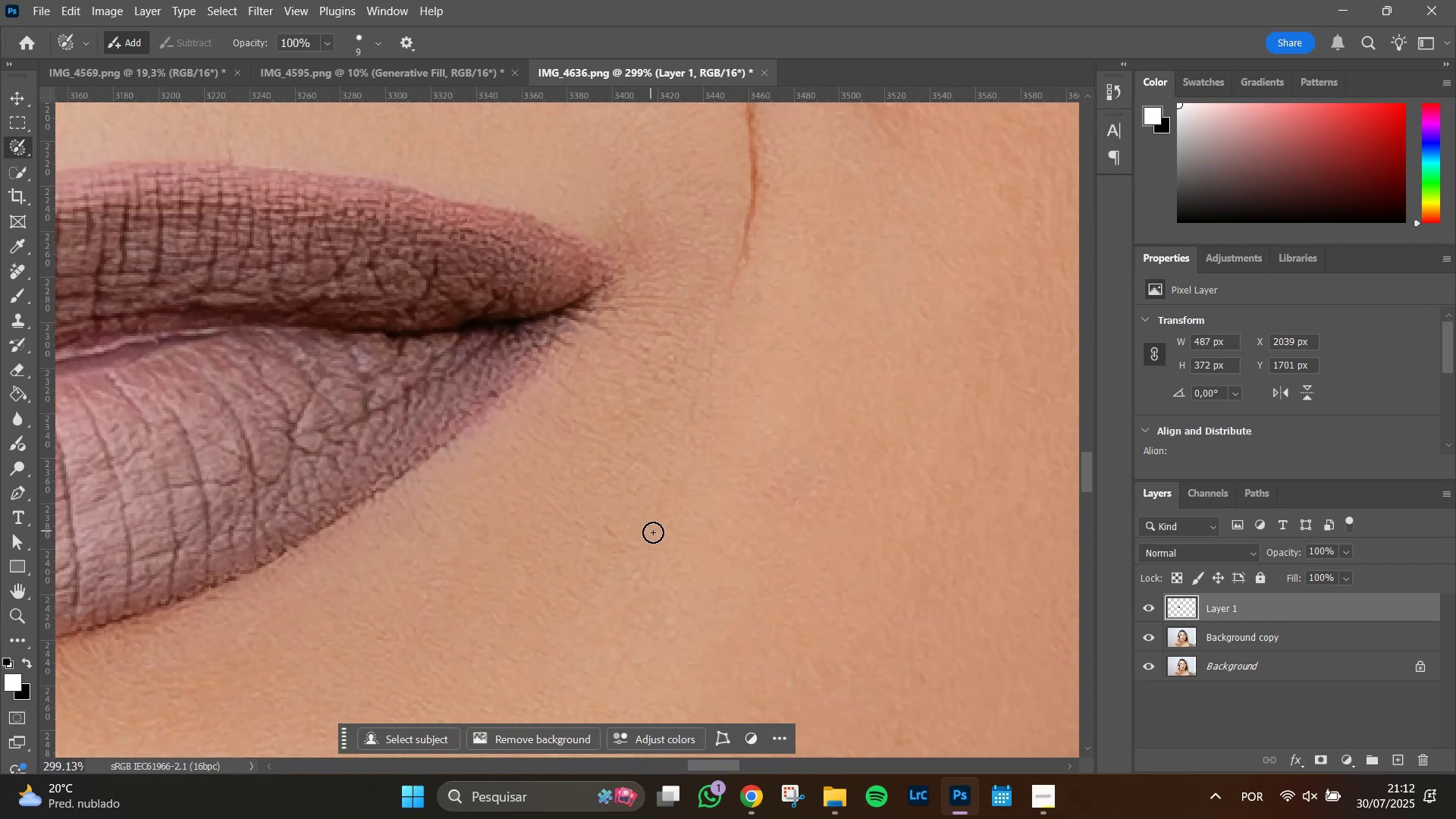 
hold_key(key=Space, duration=0.91)
 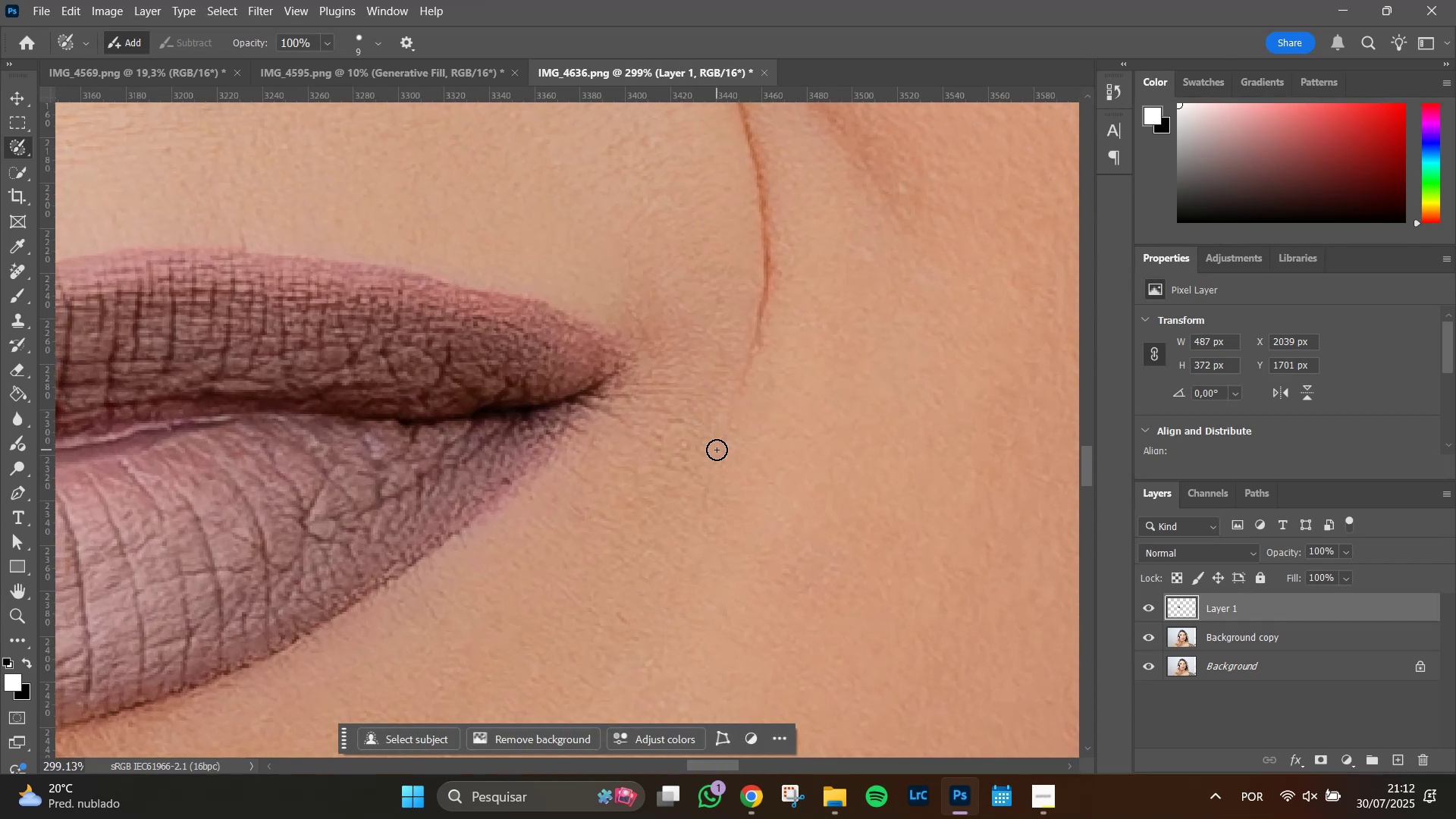 
left_click_drag(start_coordinate=[680, 342], to_coordinate=[693, 429])
 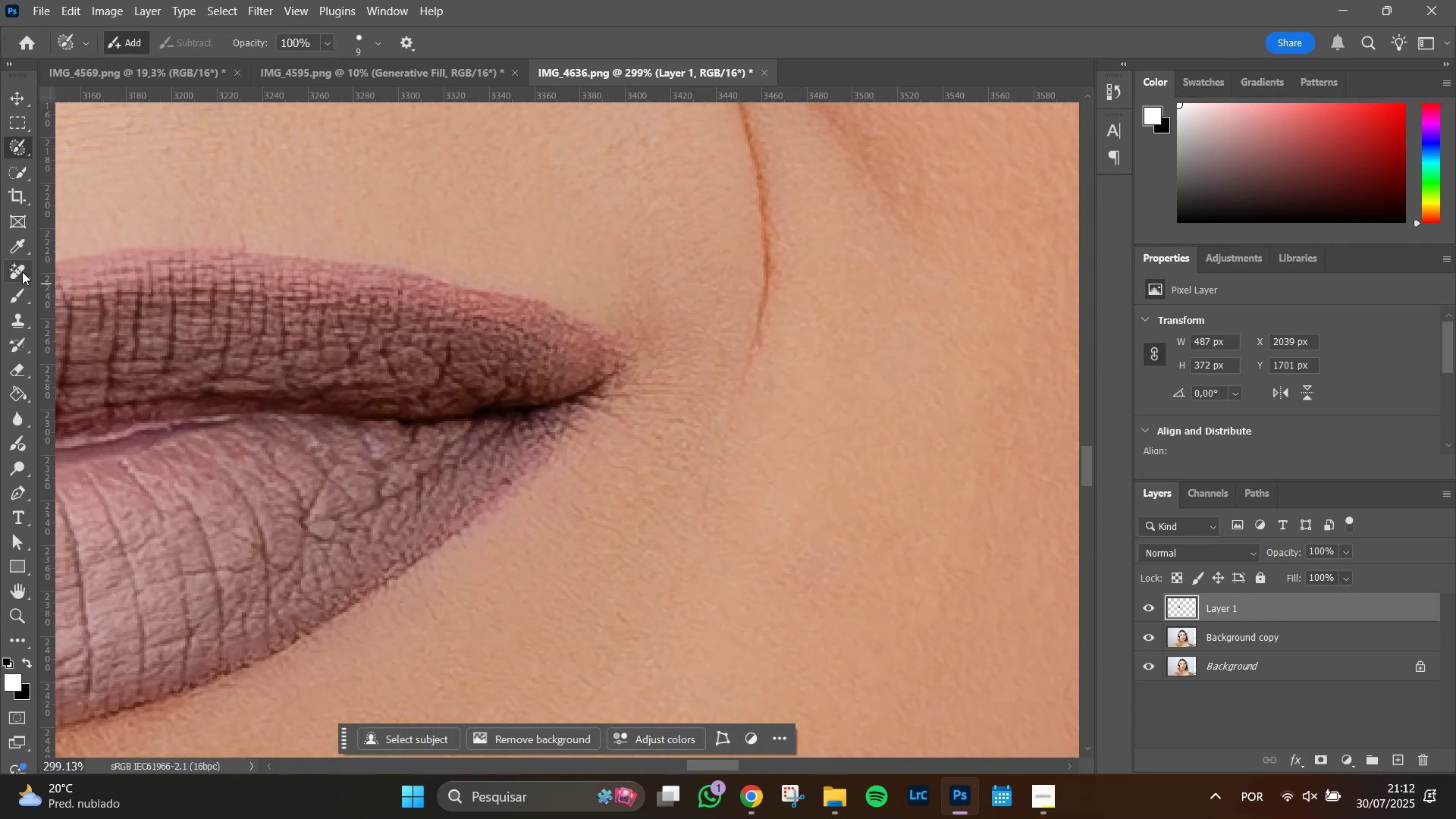 
hold_key(key=AltLeft, duration=1.49)
scroll: coordinate [594, 509], scroll_direction: down, amount: 12.0
 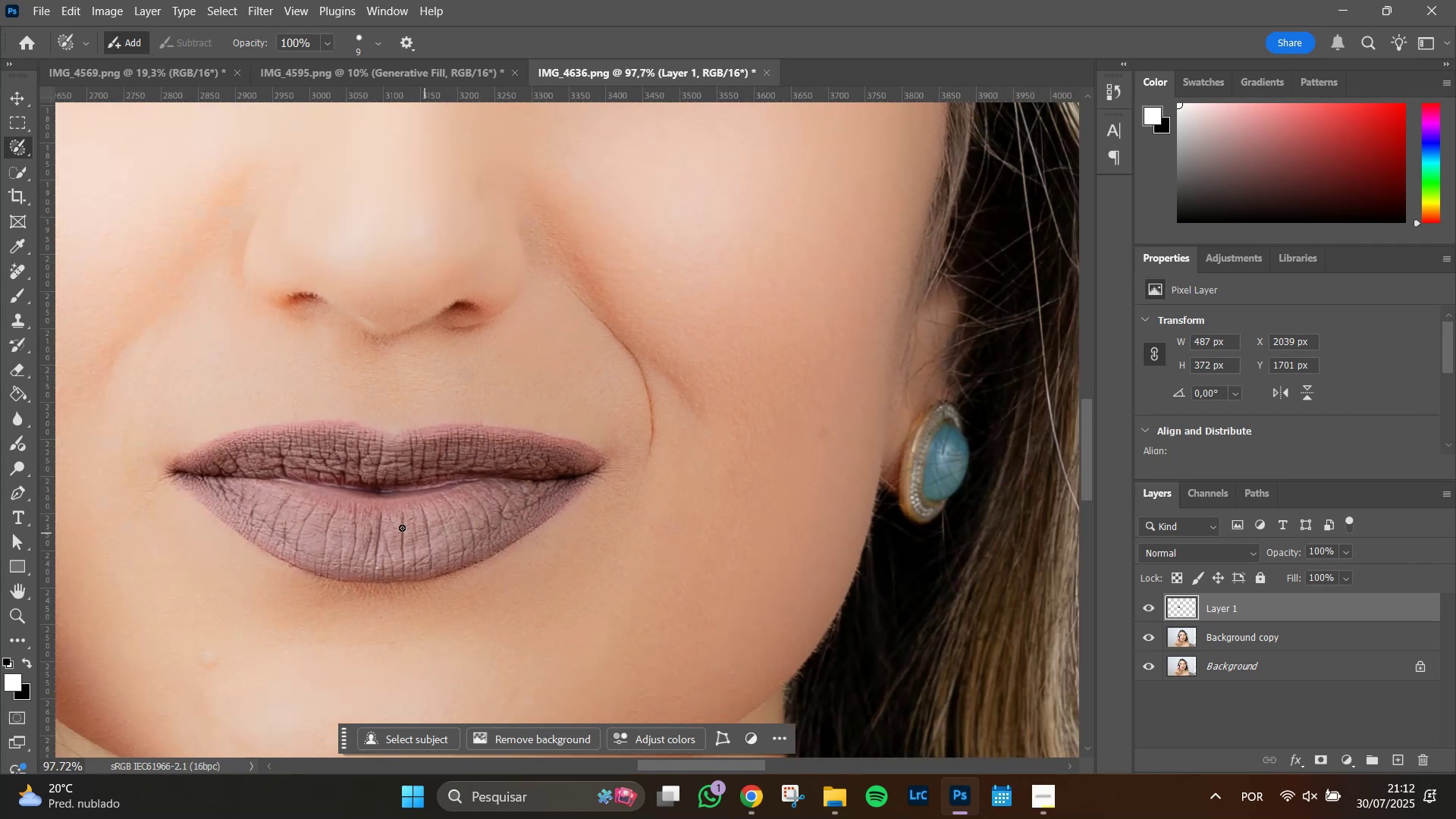 
hold_key(key=Space, duration=1.51)
 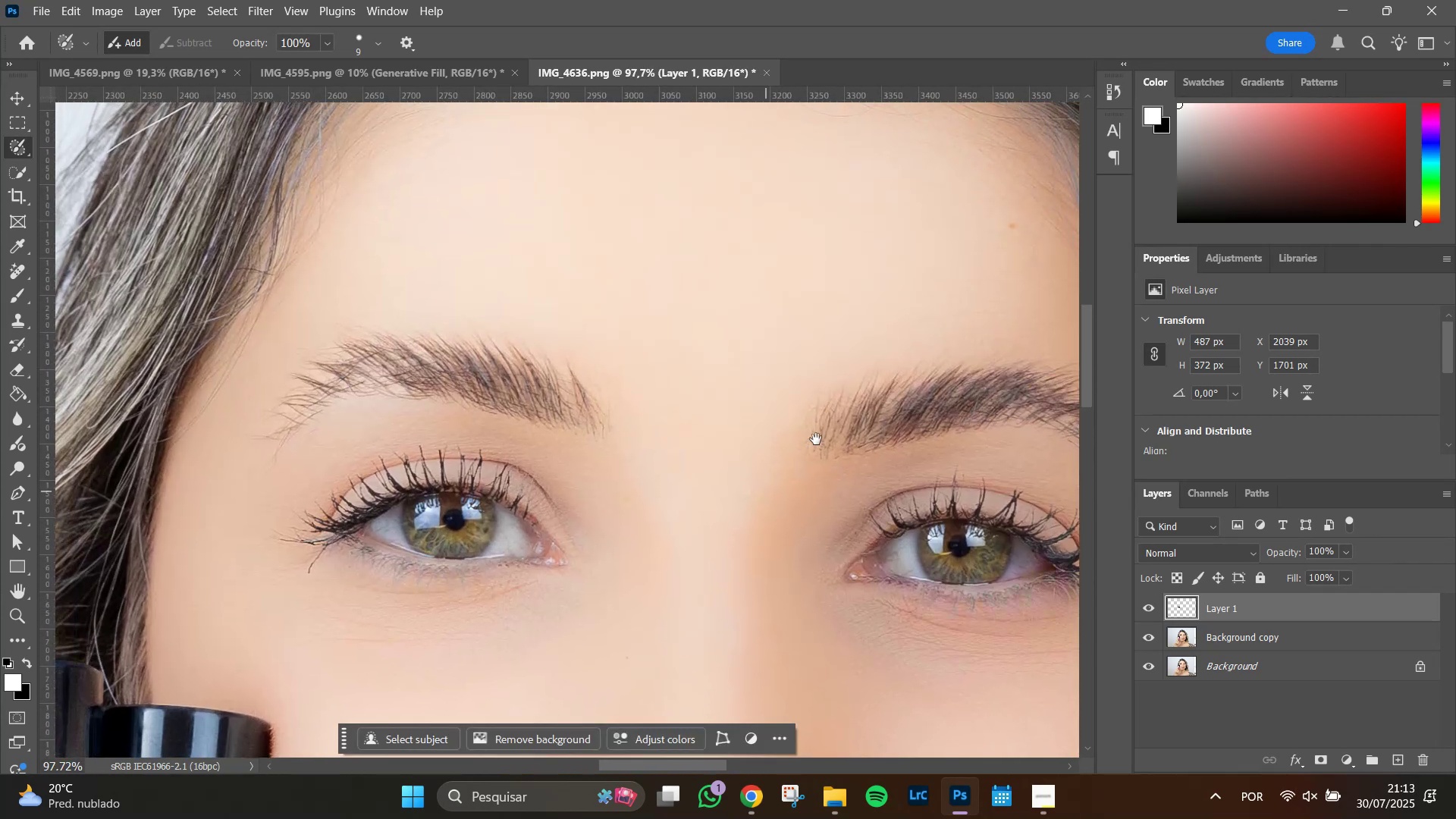 
left_click_drag(start_coordinate=[359, 463], to_coordinate=[602, 673])
 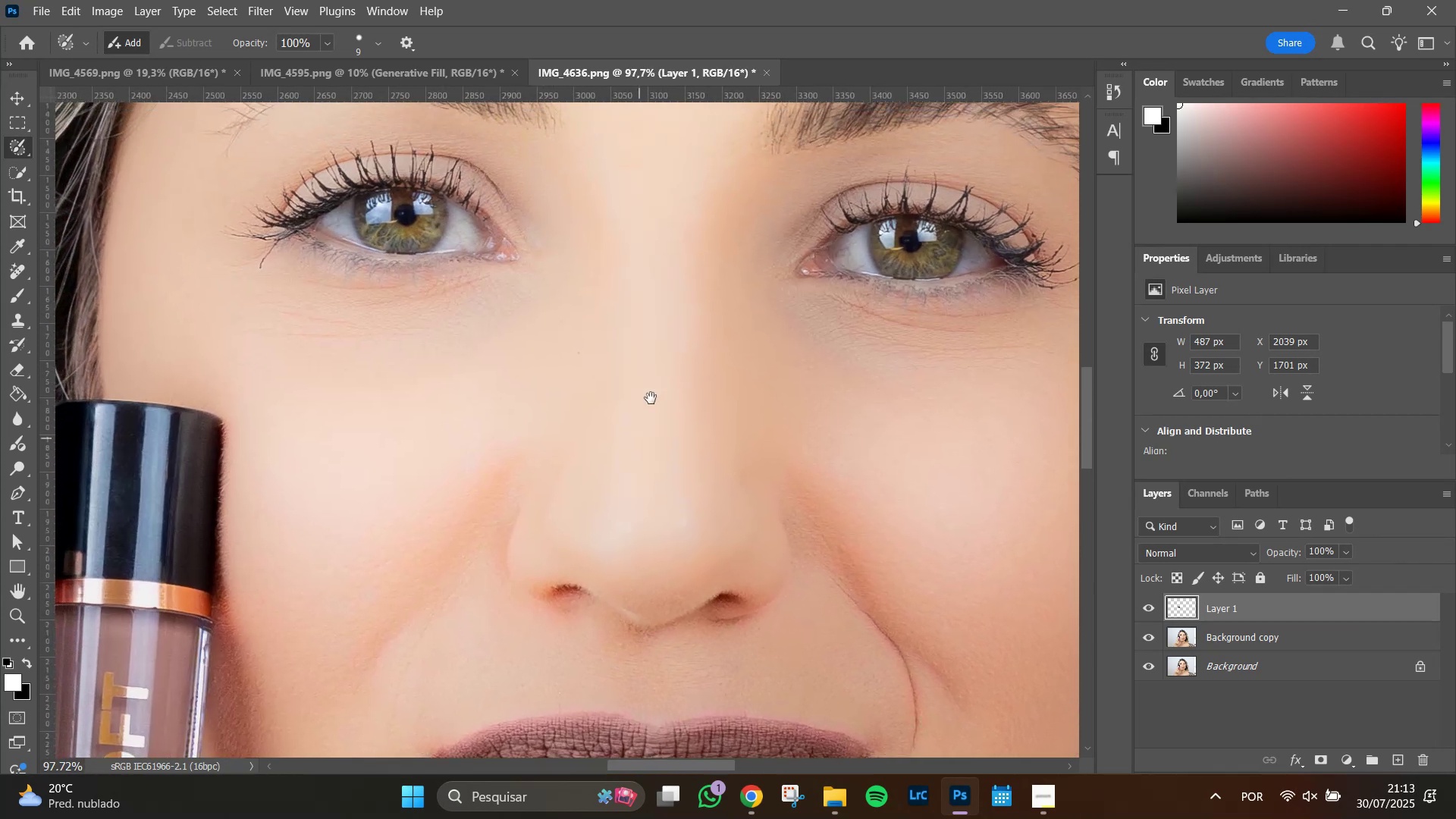 
left_click_drag(start_coordinate=[653, 388], to_coordinate=[689, 645])
 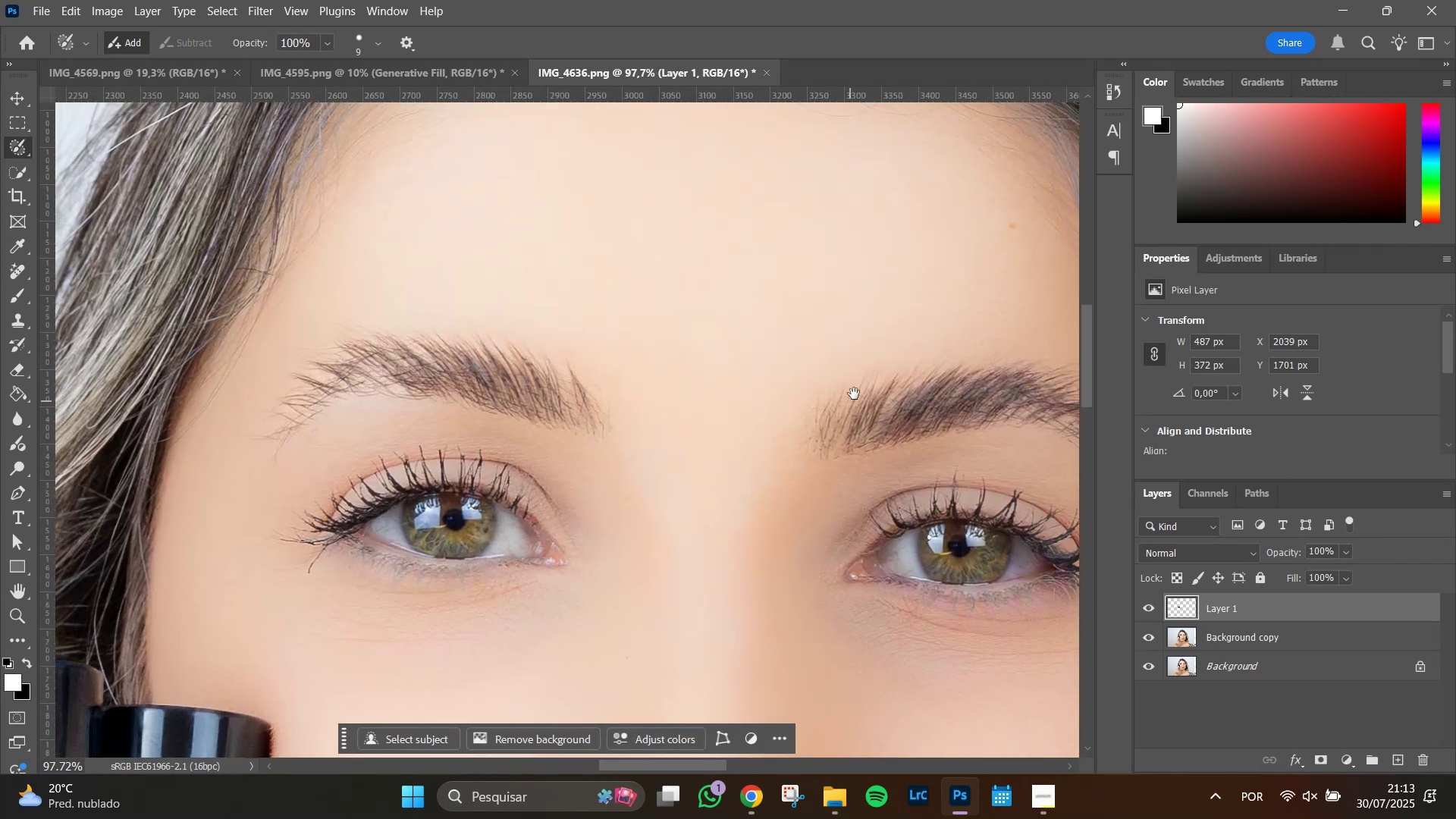 
hold_key(key=Space, duration=1.51)
 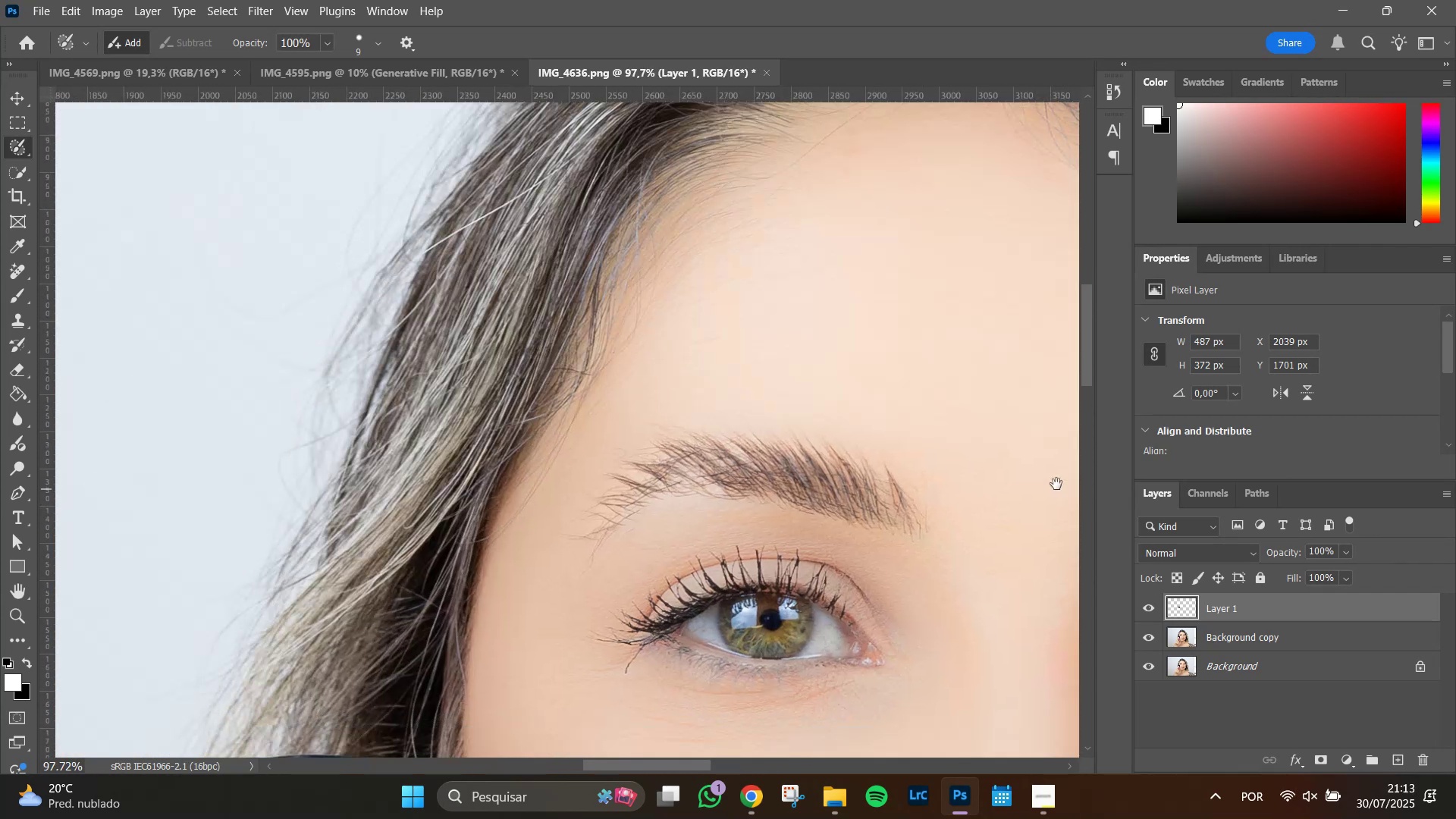 
left_click_drag(start_coordinate=[851, 400], to_coordinate=[1017, 520])
 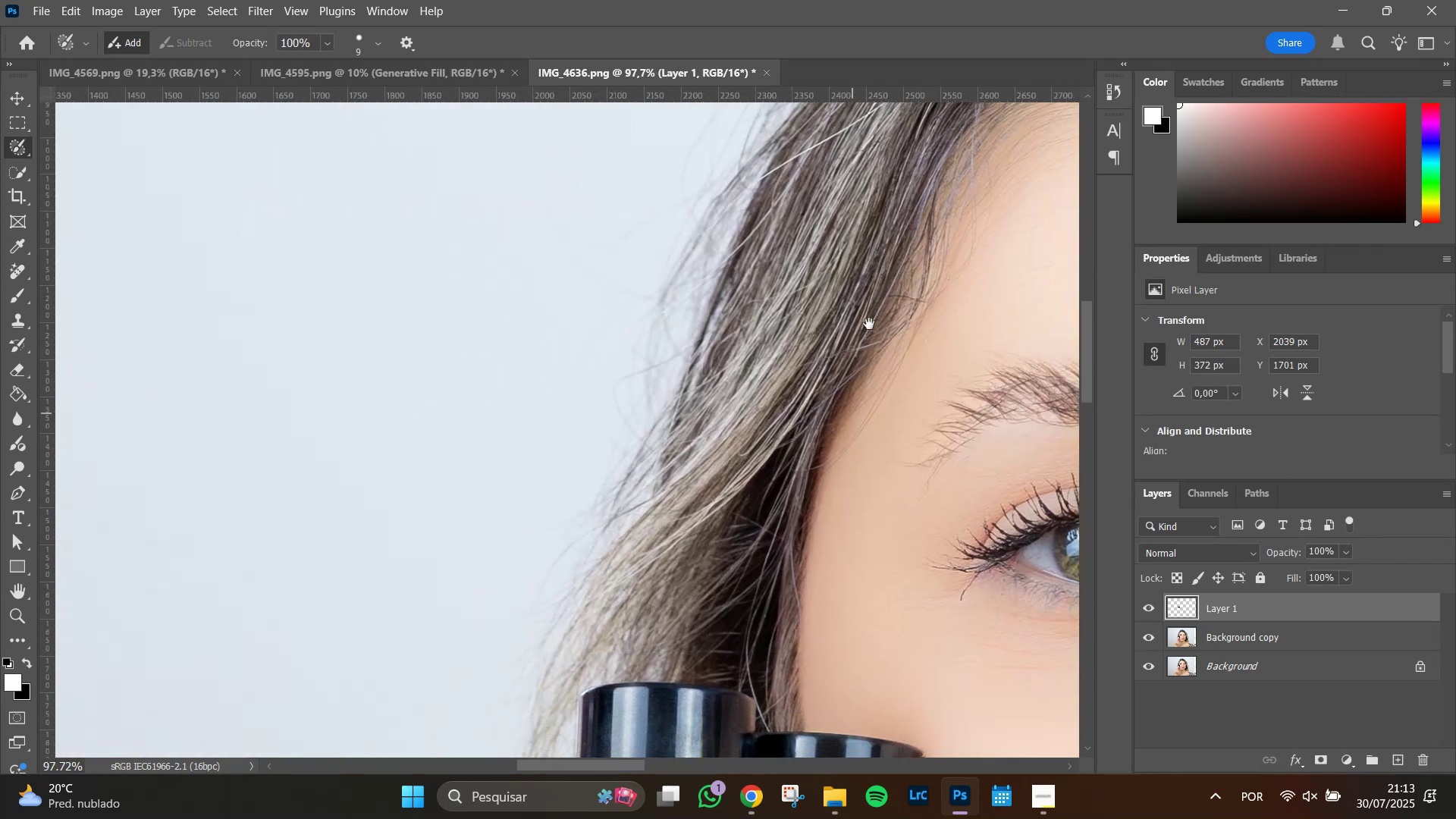 
hold_key(key=Space, duration=1.51)
 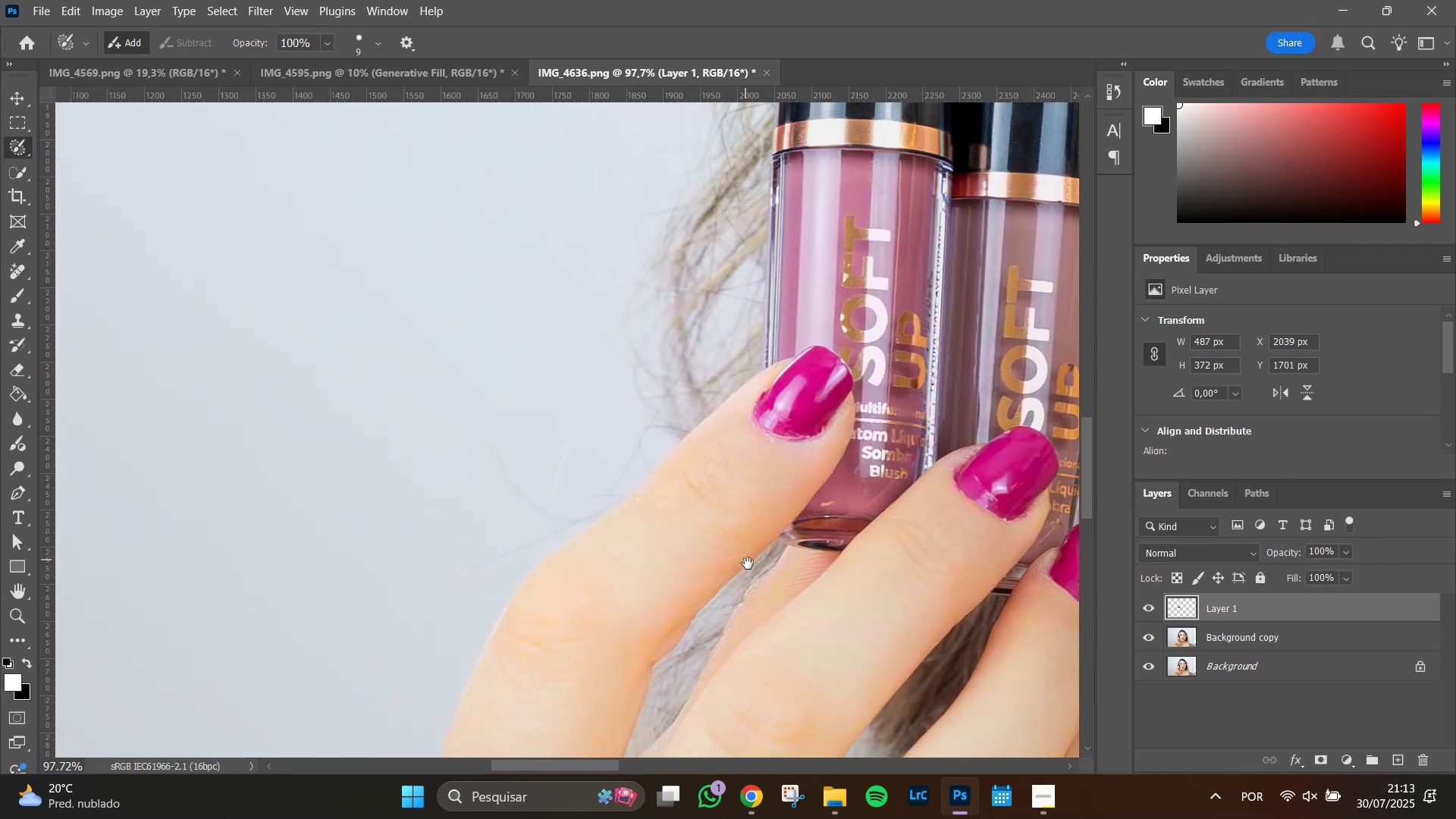 
left_click_drag(start_coordinate=[850, 535], to_coordinate=[875, 253])
 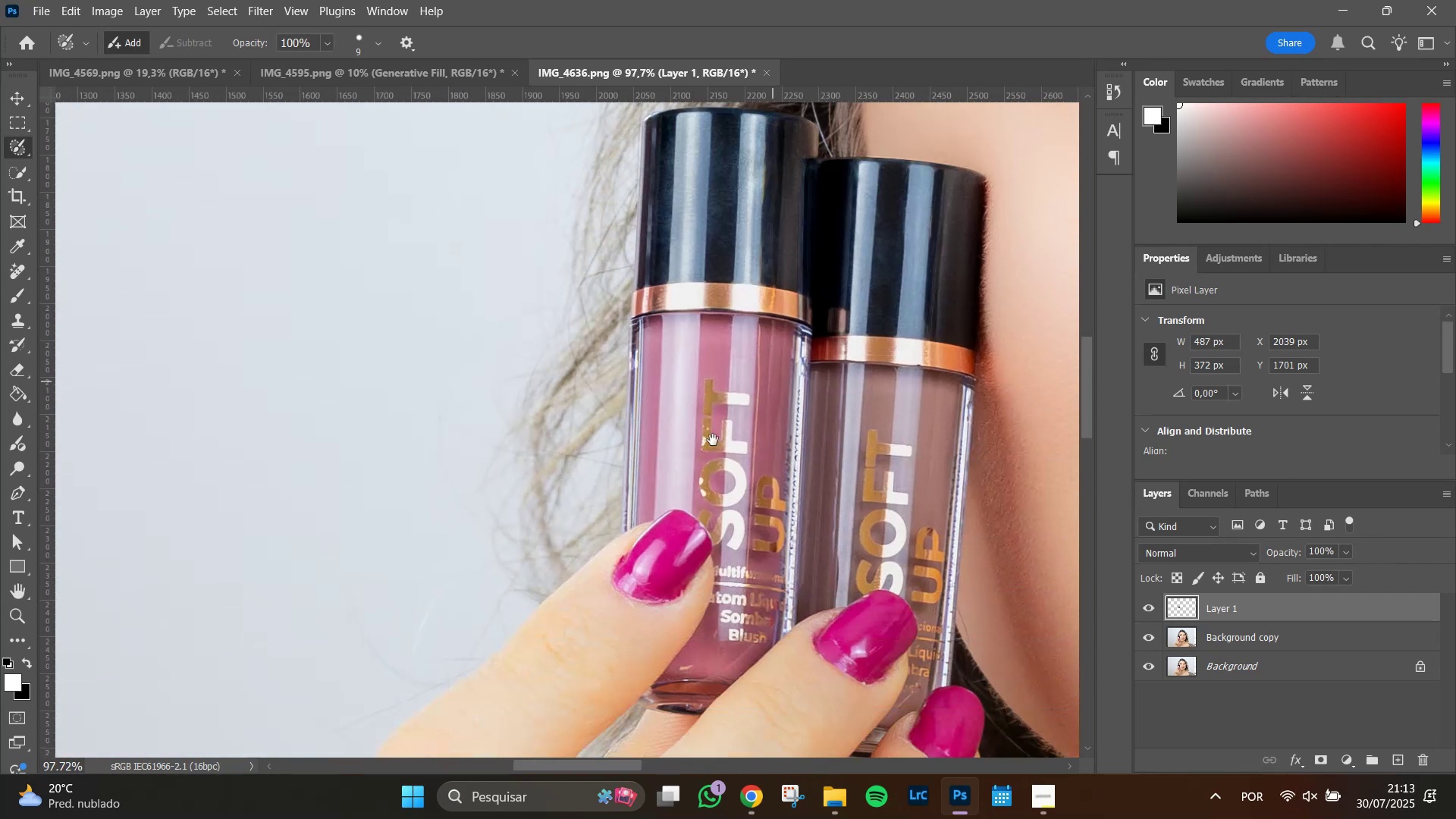 
hold_key(key=Space, duration=1.51)
 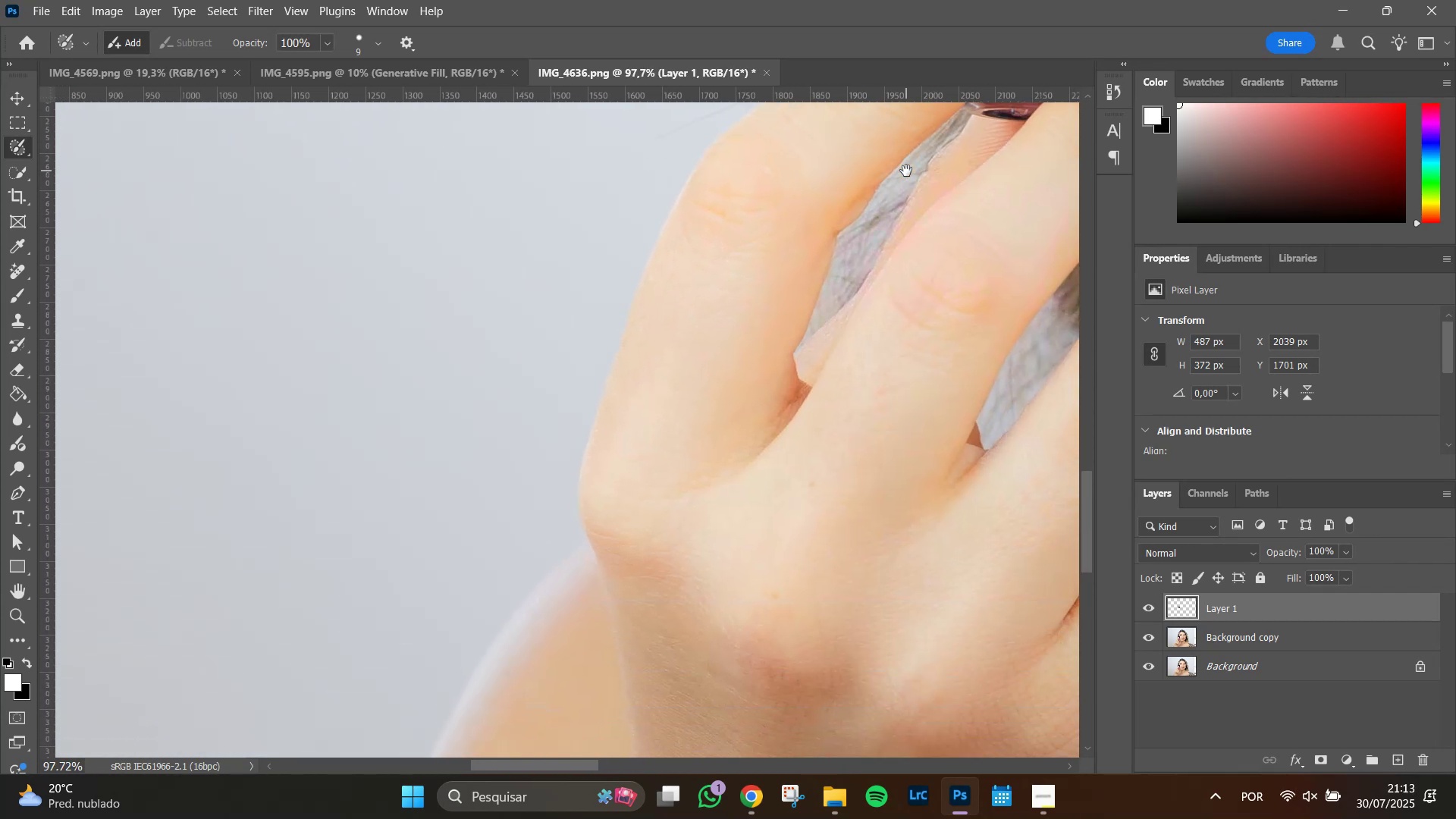 
left_click_drag(start_coordinate=[626, 522], to_coordinate=[908, 203])
 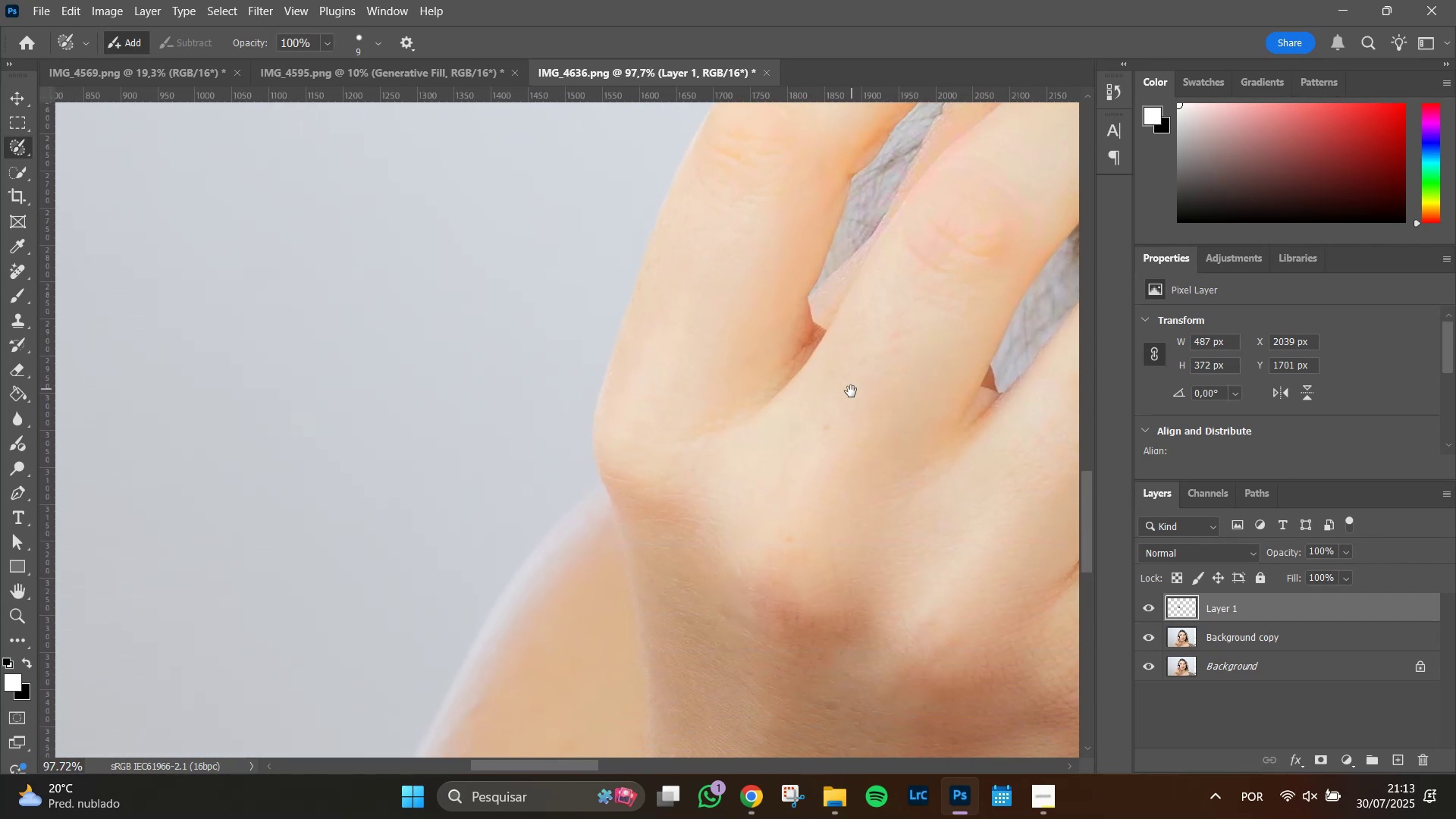 
hold_key(key=Space, duration=1.51)
 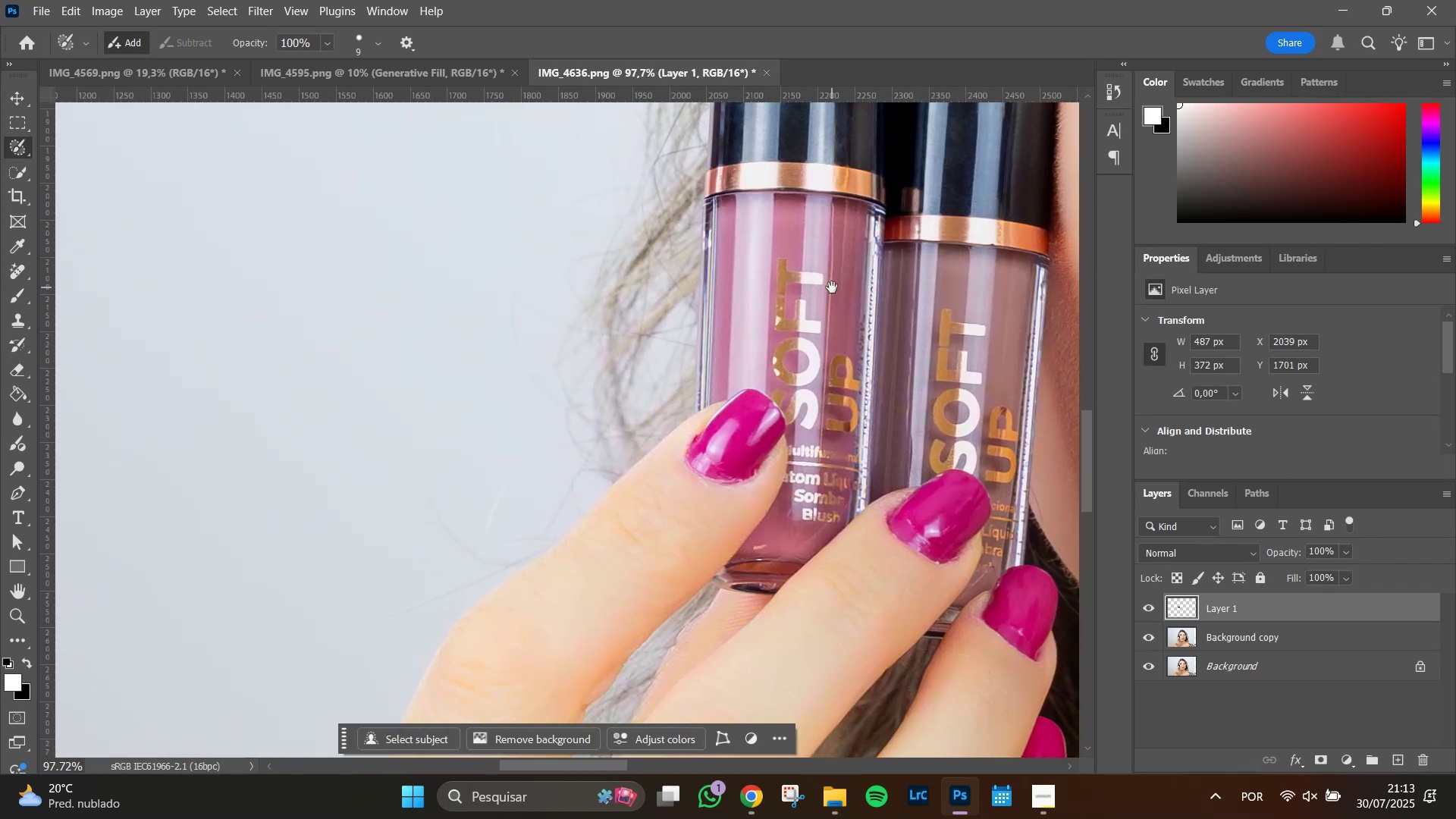 
left_click_drag(start_coordinate=[833, 423], to_coordinate=[743, 597])
 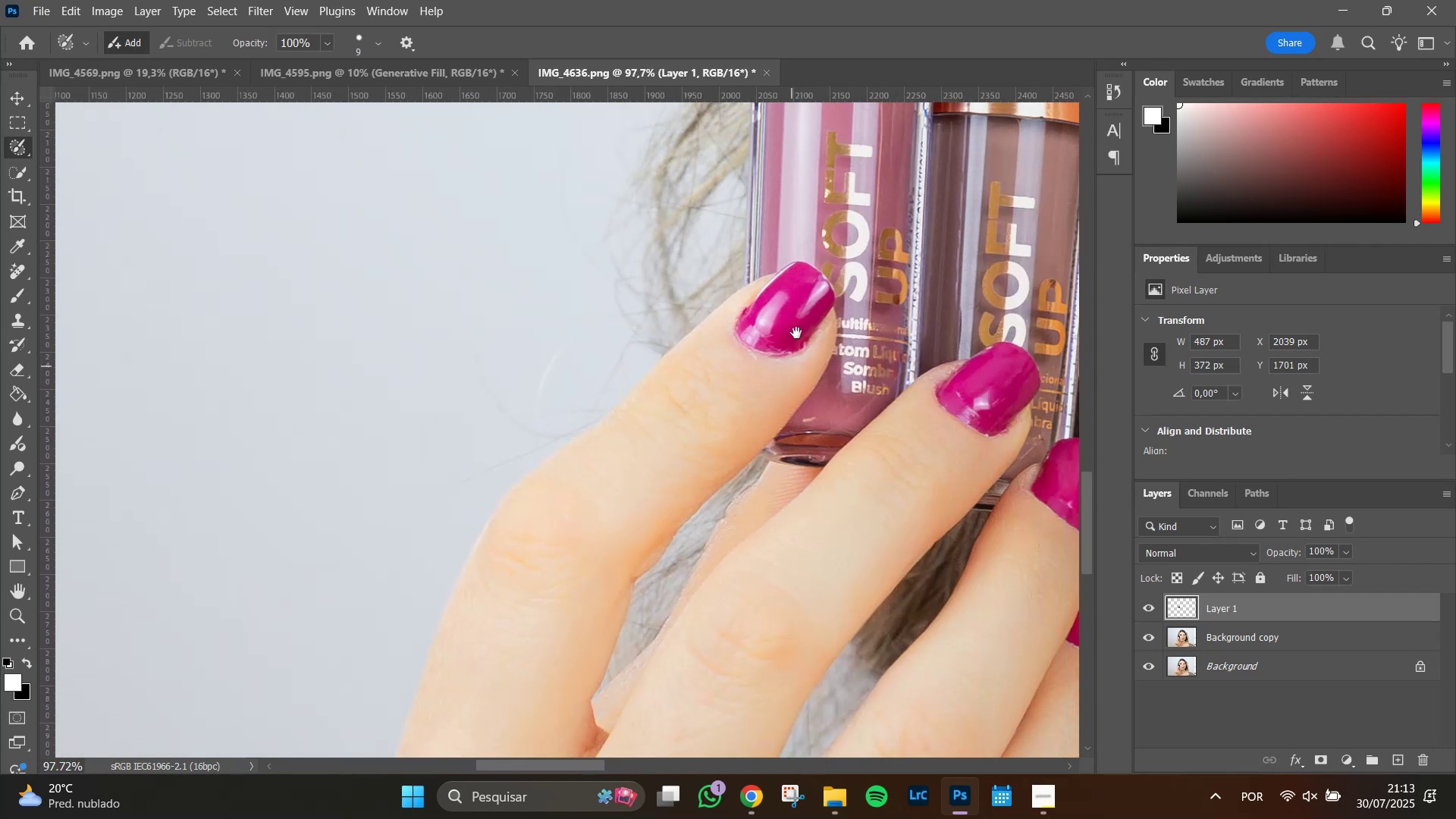 
hold_key(key=Space, duration=0.65)
 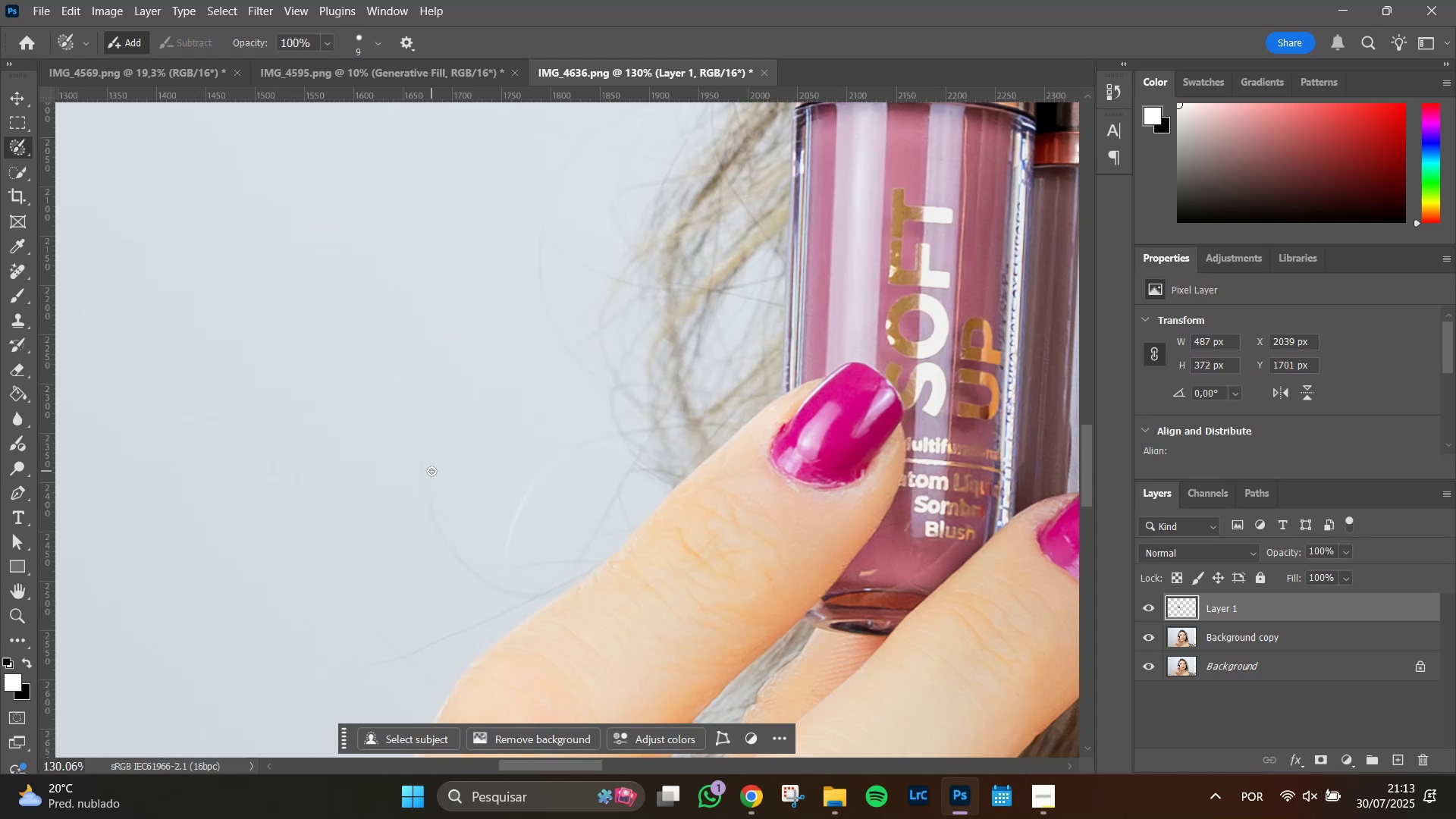 
left_click_drag(start_coordinate=[798, 322], to_coordinate=[832, 287])
 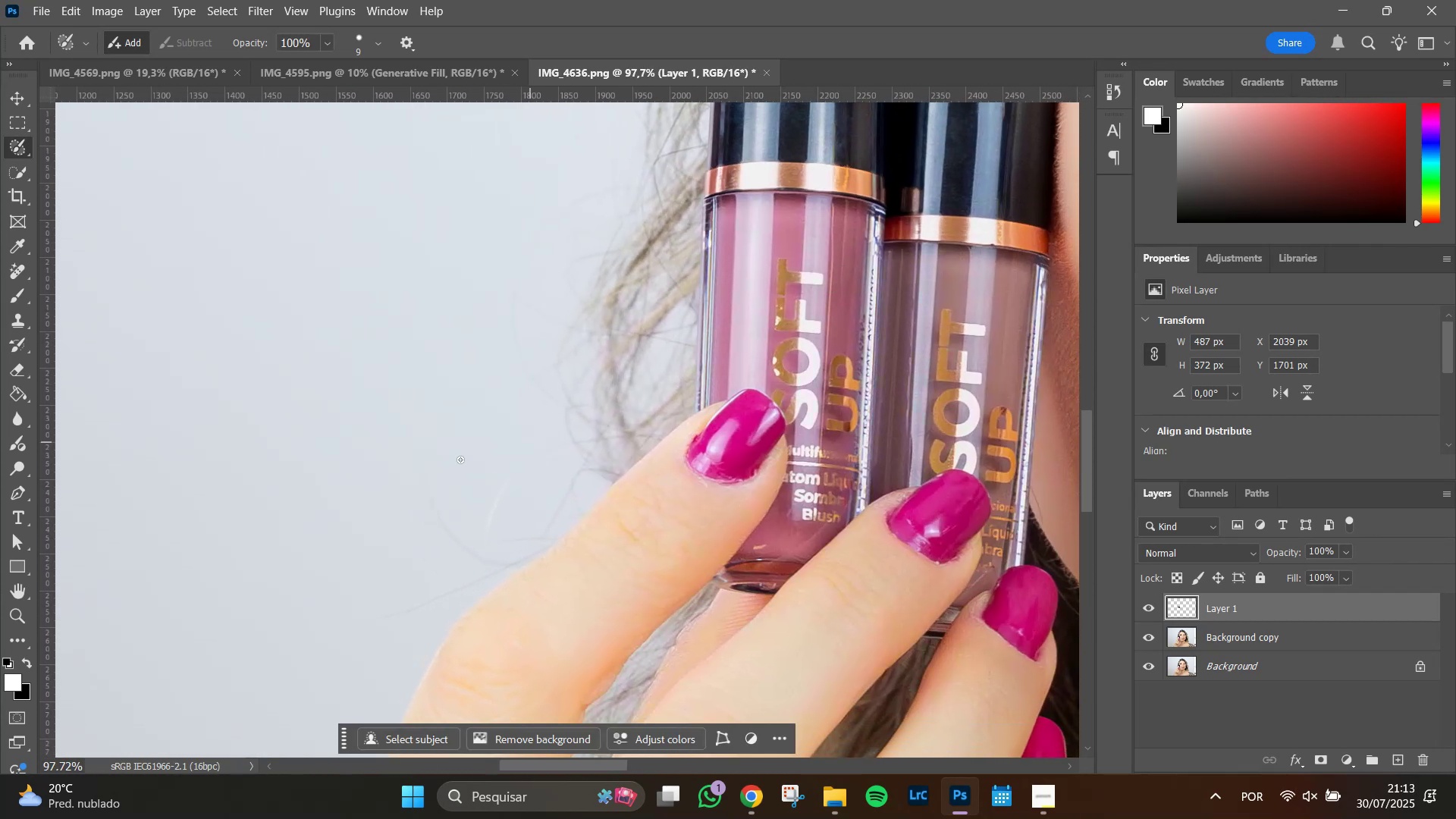 
hold_key(key=AltLeft, duration=1.03)
scroll: coordinate [384, 541], scroll_direction: up, amount: 6.0
 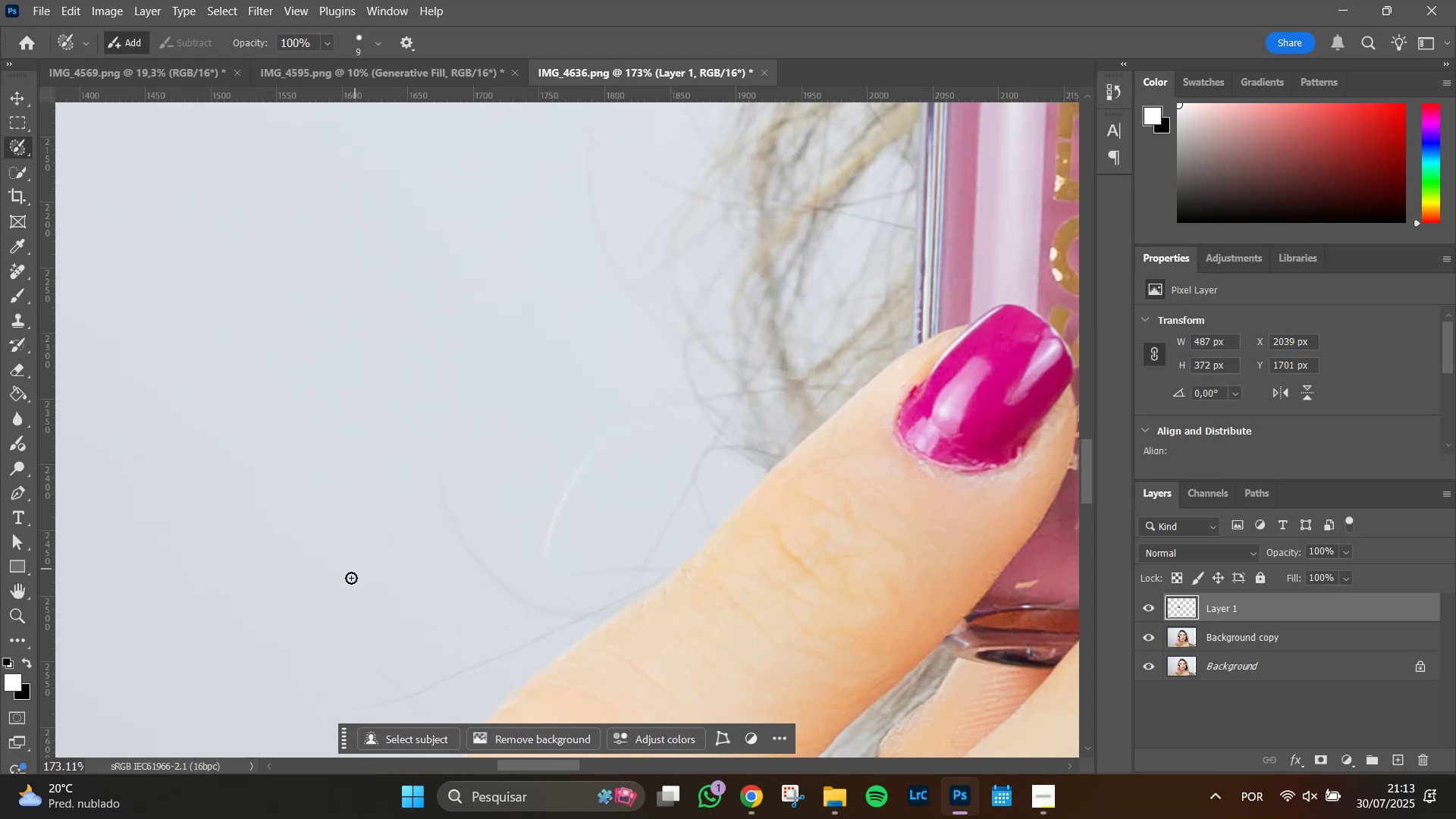 
hold_key(key=Space, duration=0.99)
 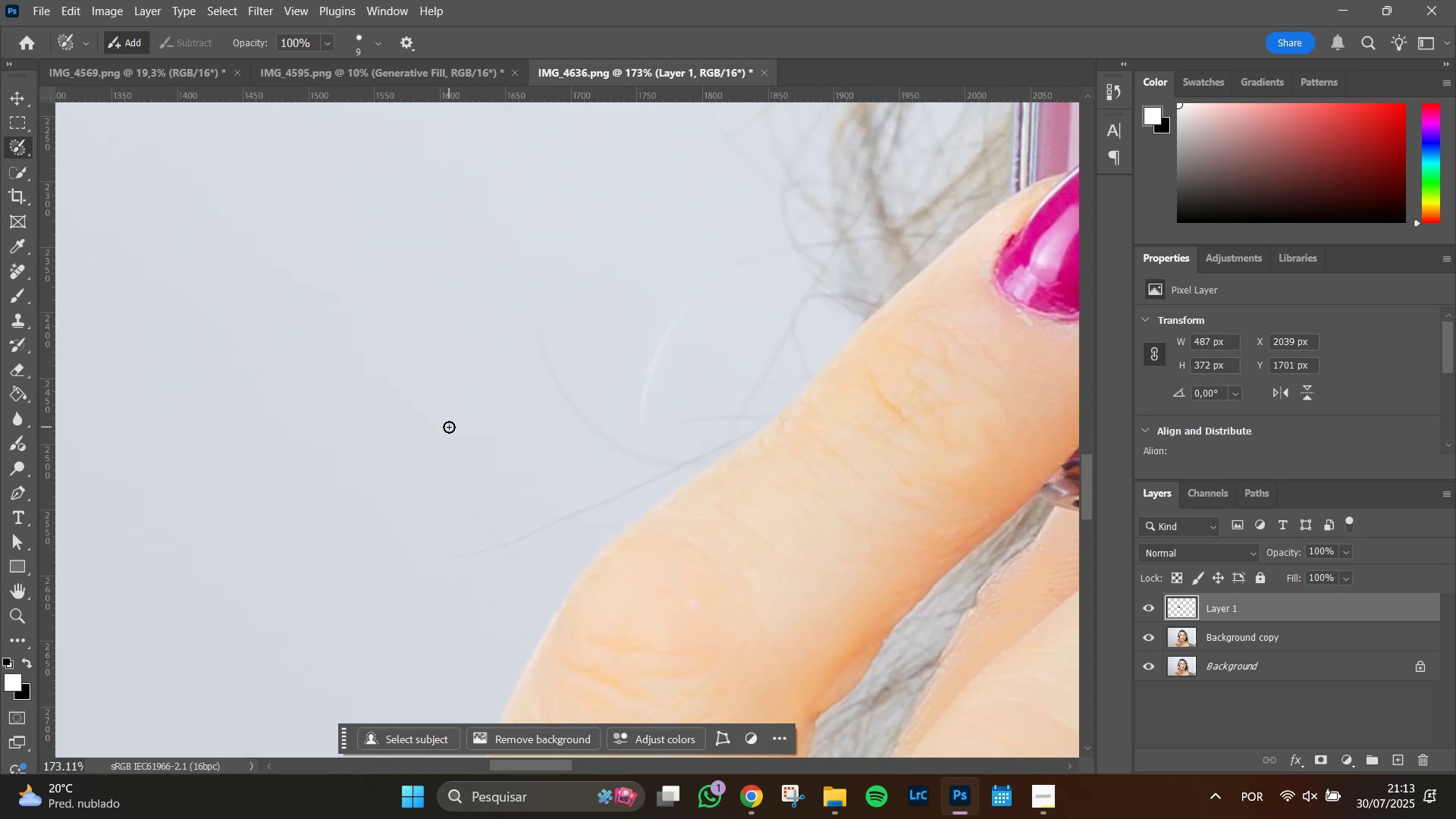 
left_click_drag(start_coordinate=[351, 579], to_coordinate=[449, 427])
 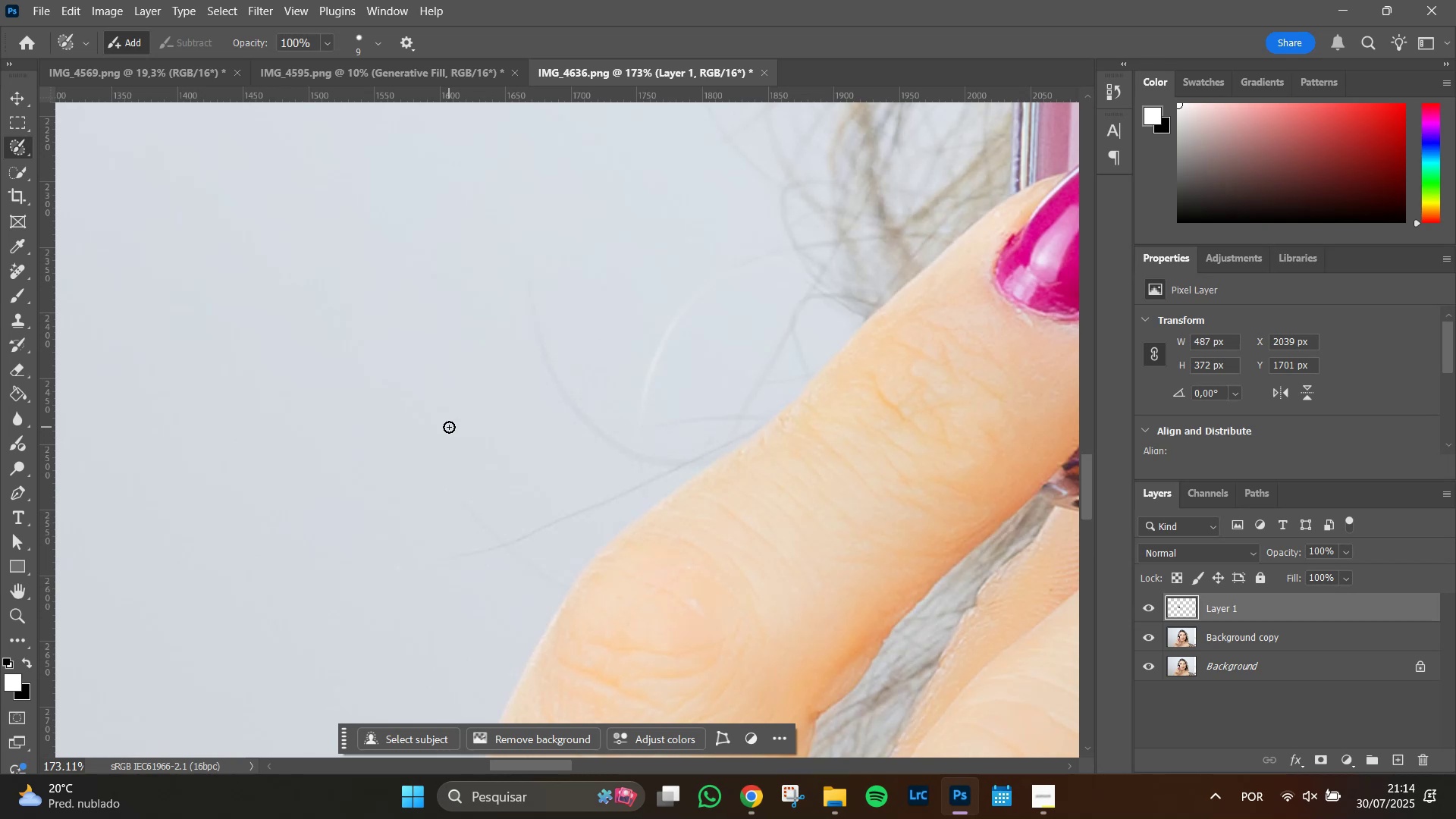 
wait(73.64)
 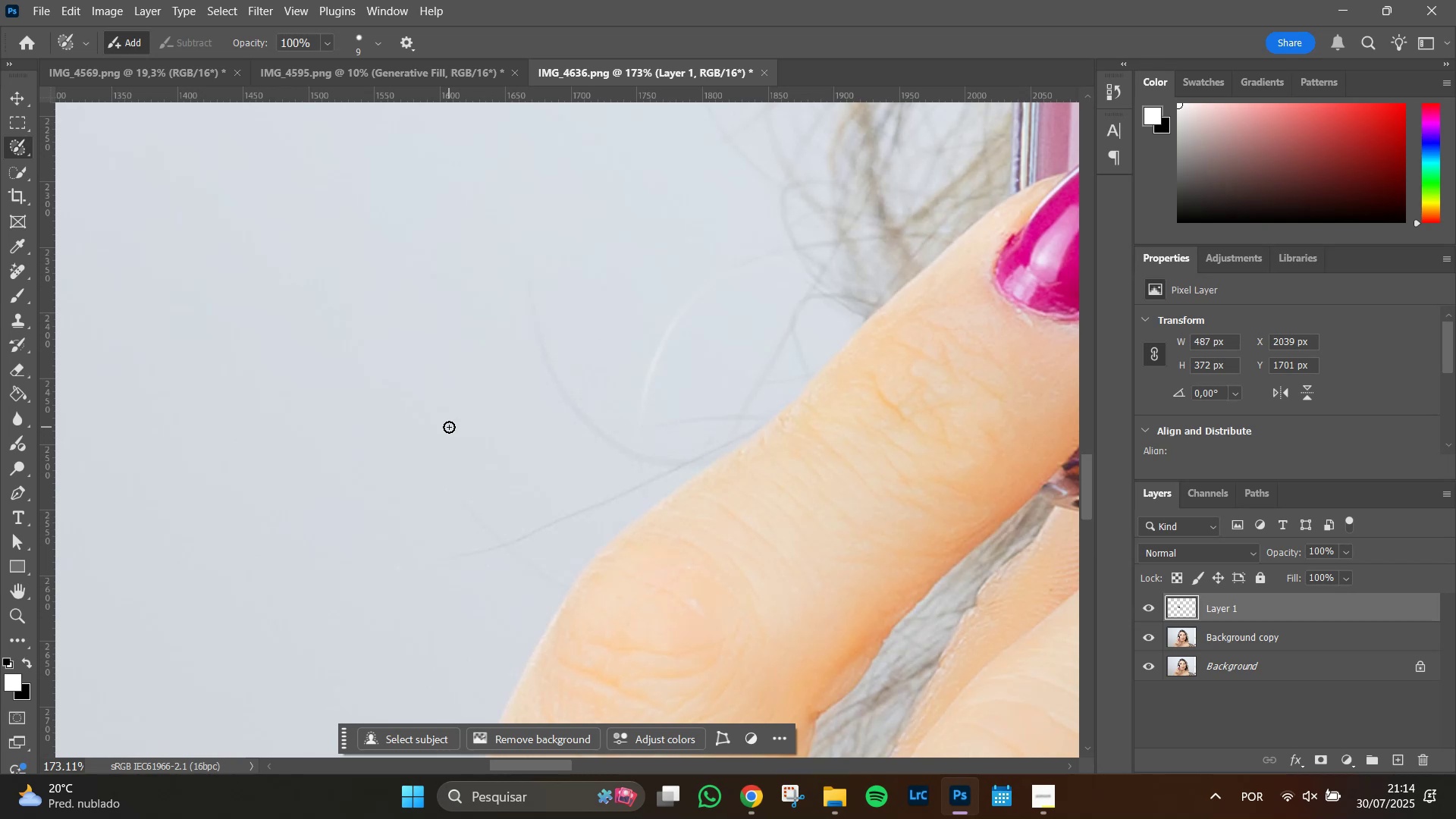 
key(S)
 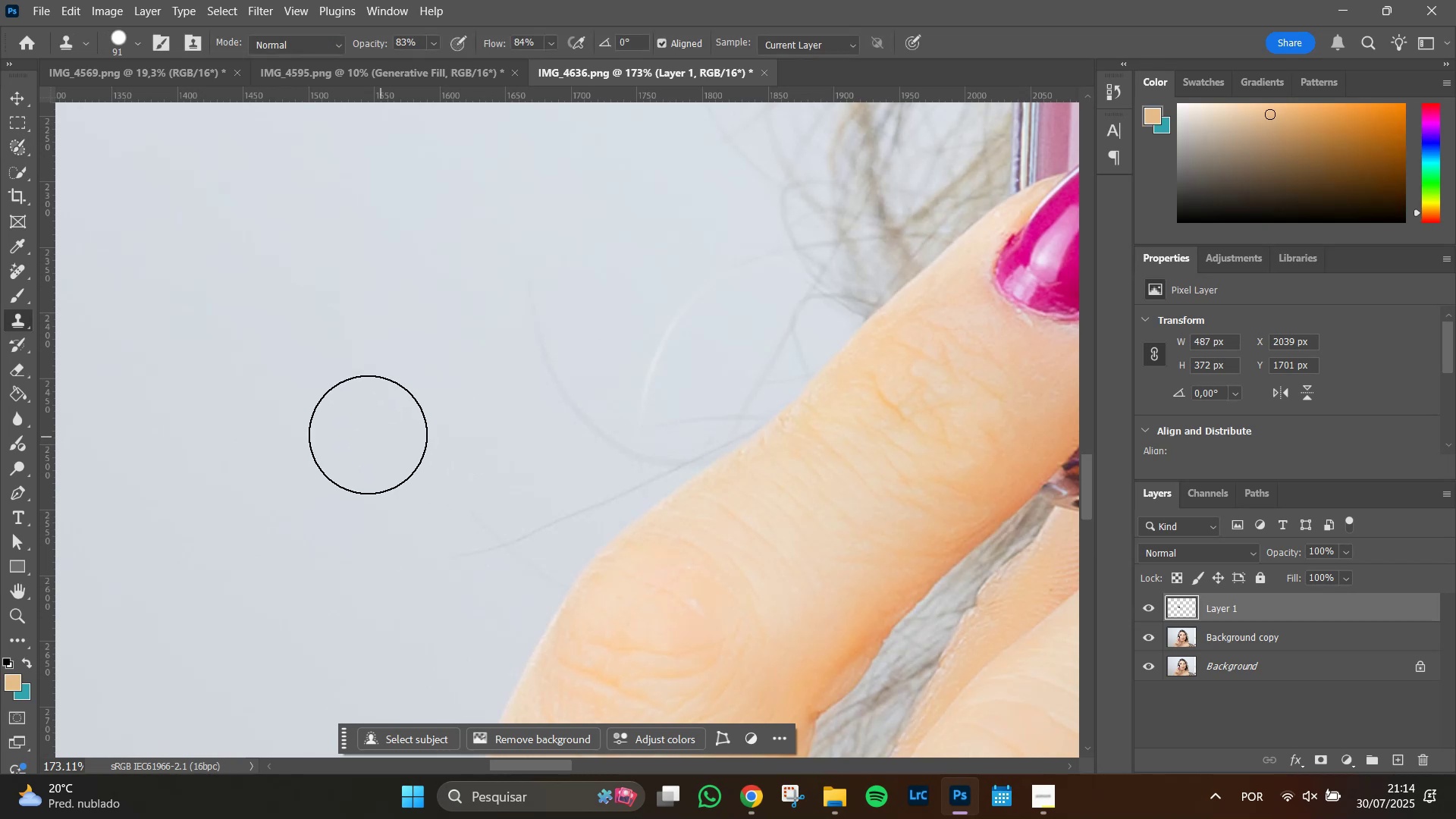 
hold_key(key=AltLeft, duration=1.51)
 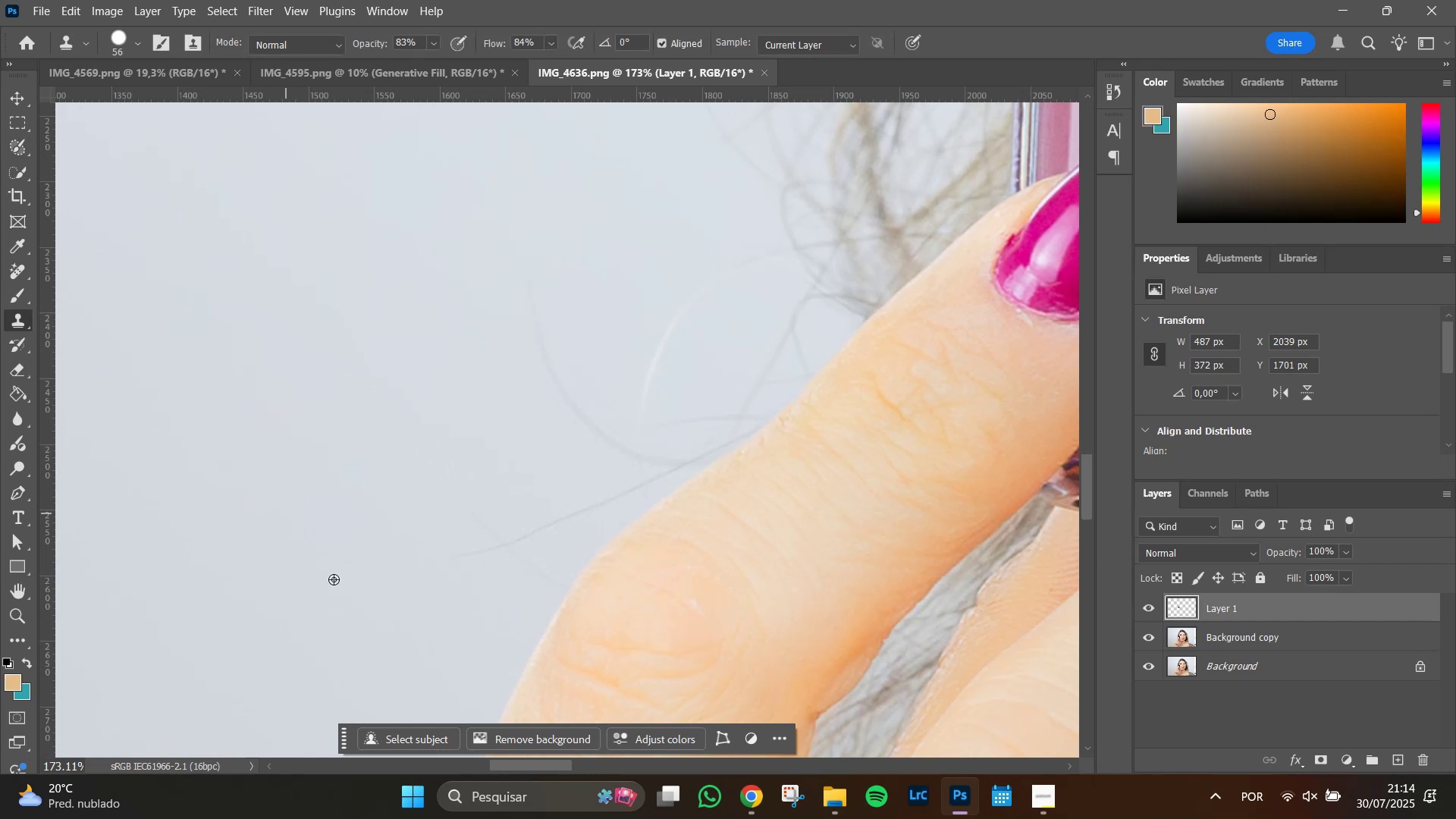 
hold_key(key=AltLeft, duration=0.54)
 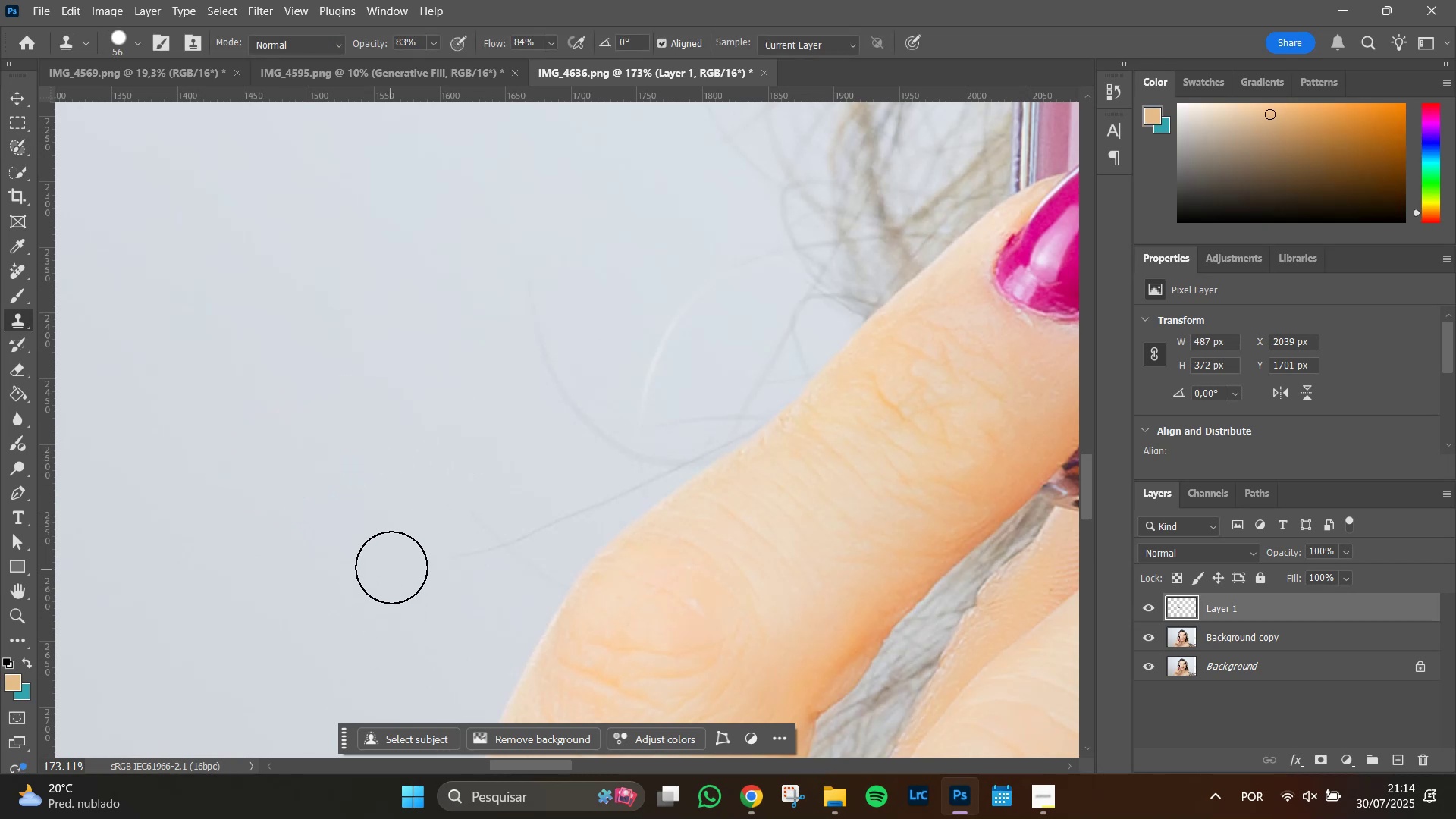 
hold_key(key=AltLeft, duration=1.0)
left_click([414, 556])
 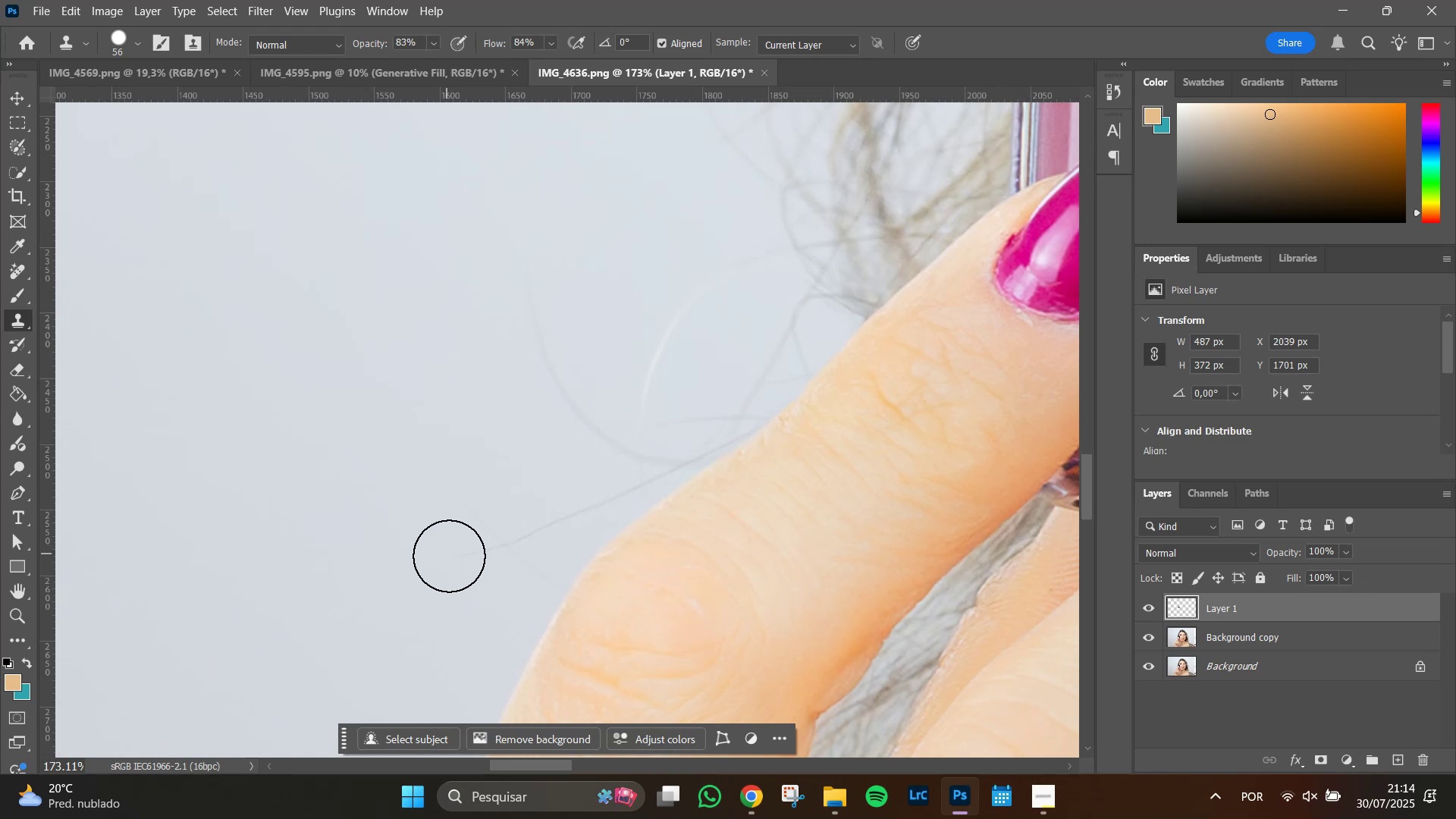 
hold_key(key=AltLeft, duration=0.67)
left_click([393, 557])
 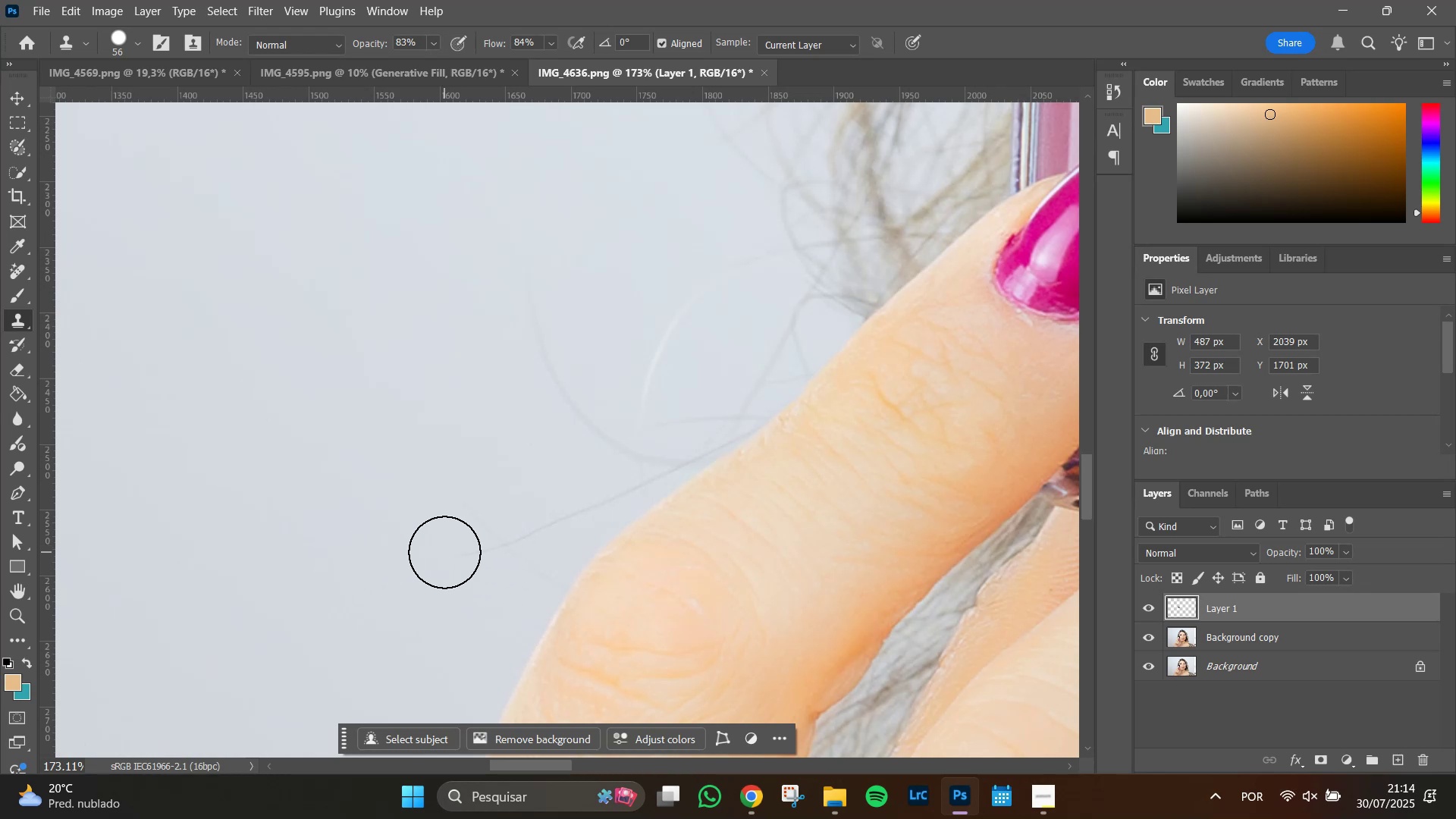 
left_click([444, 552])
 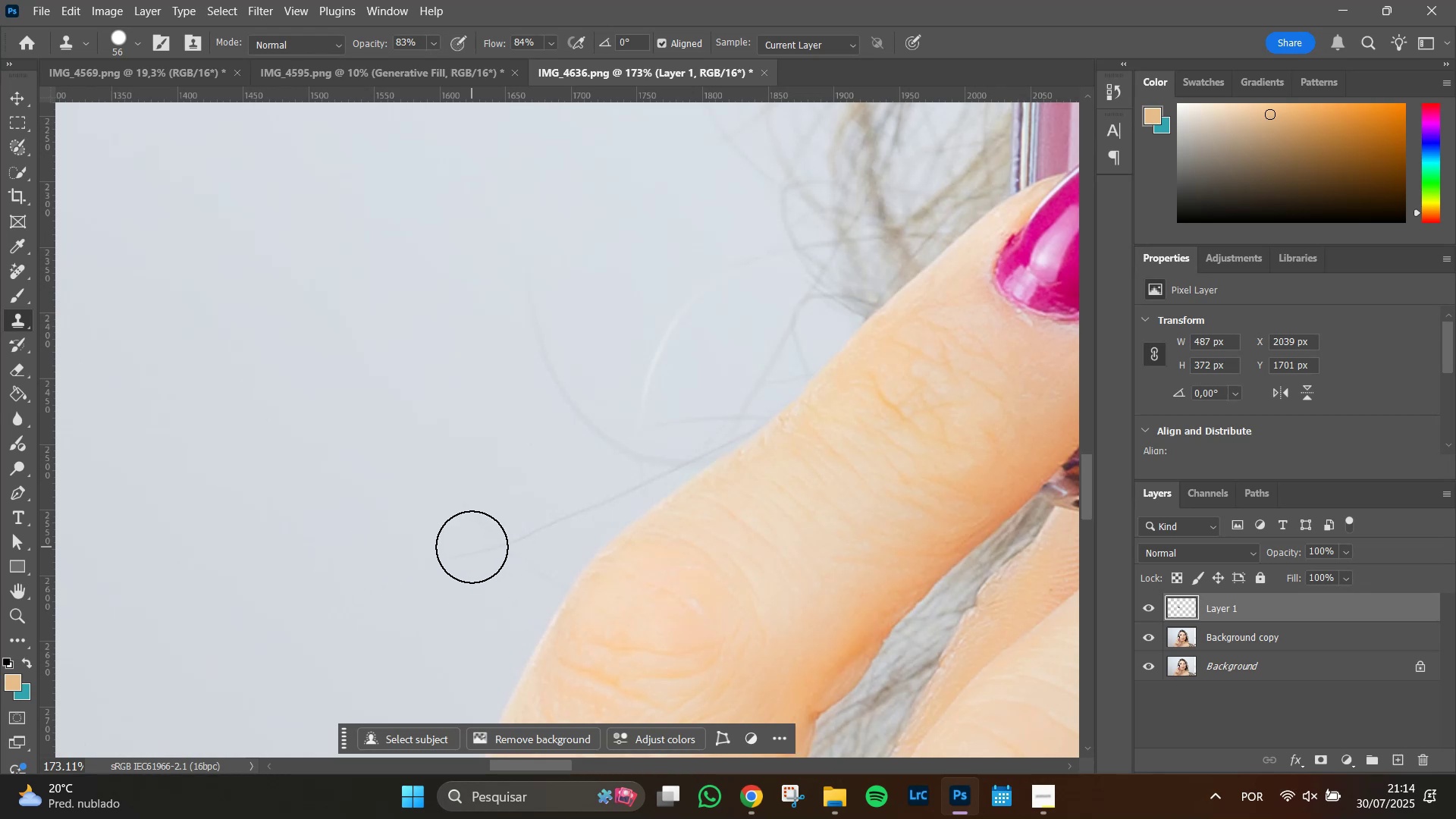 
left_click([465, 552])
 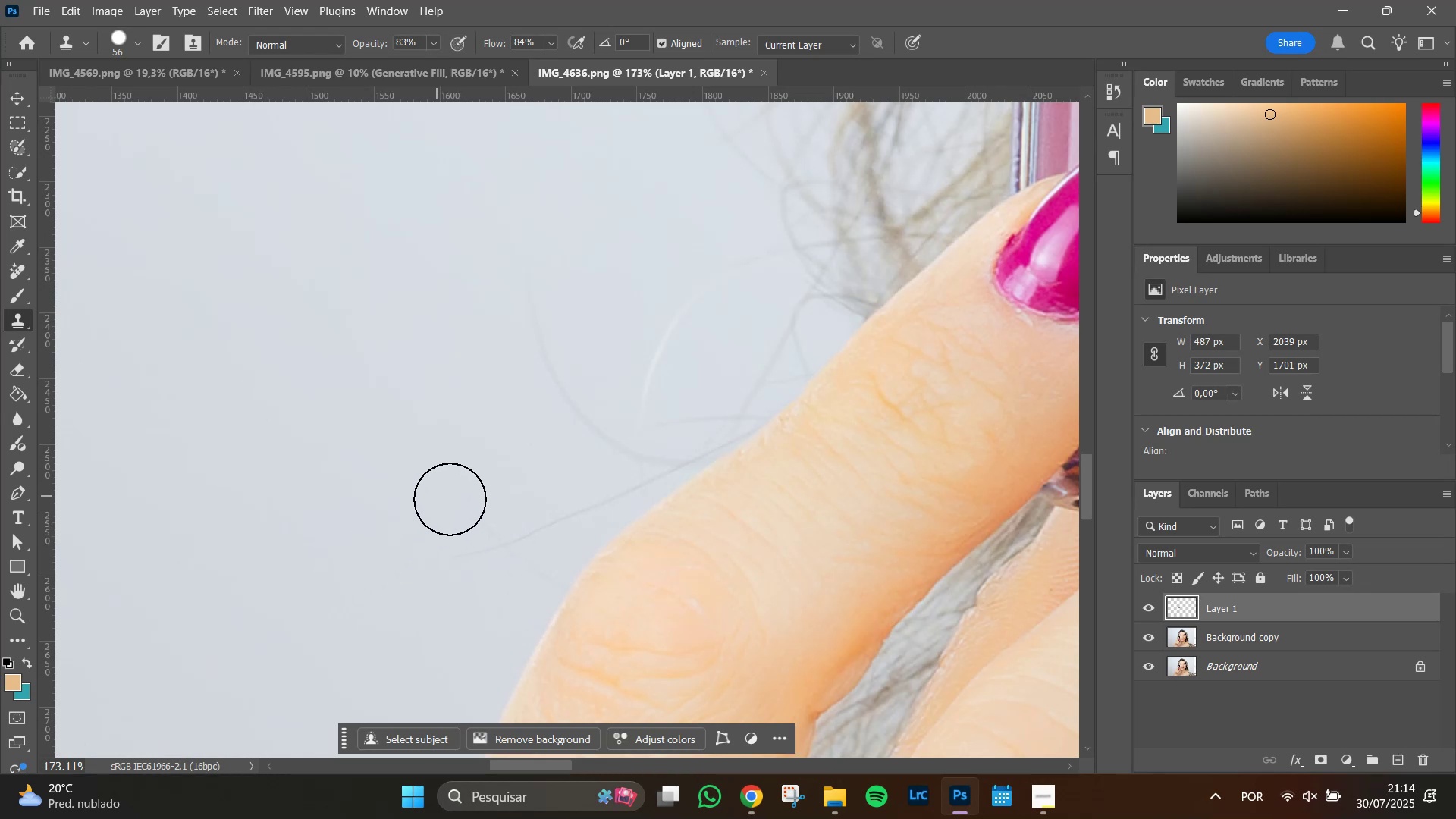 
double_click([463, 511])
 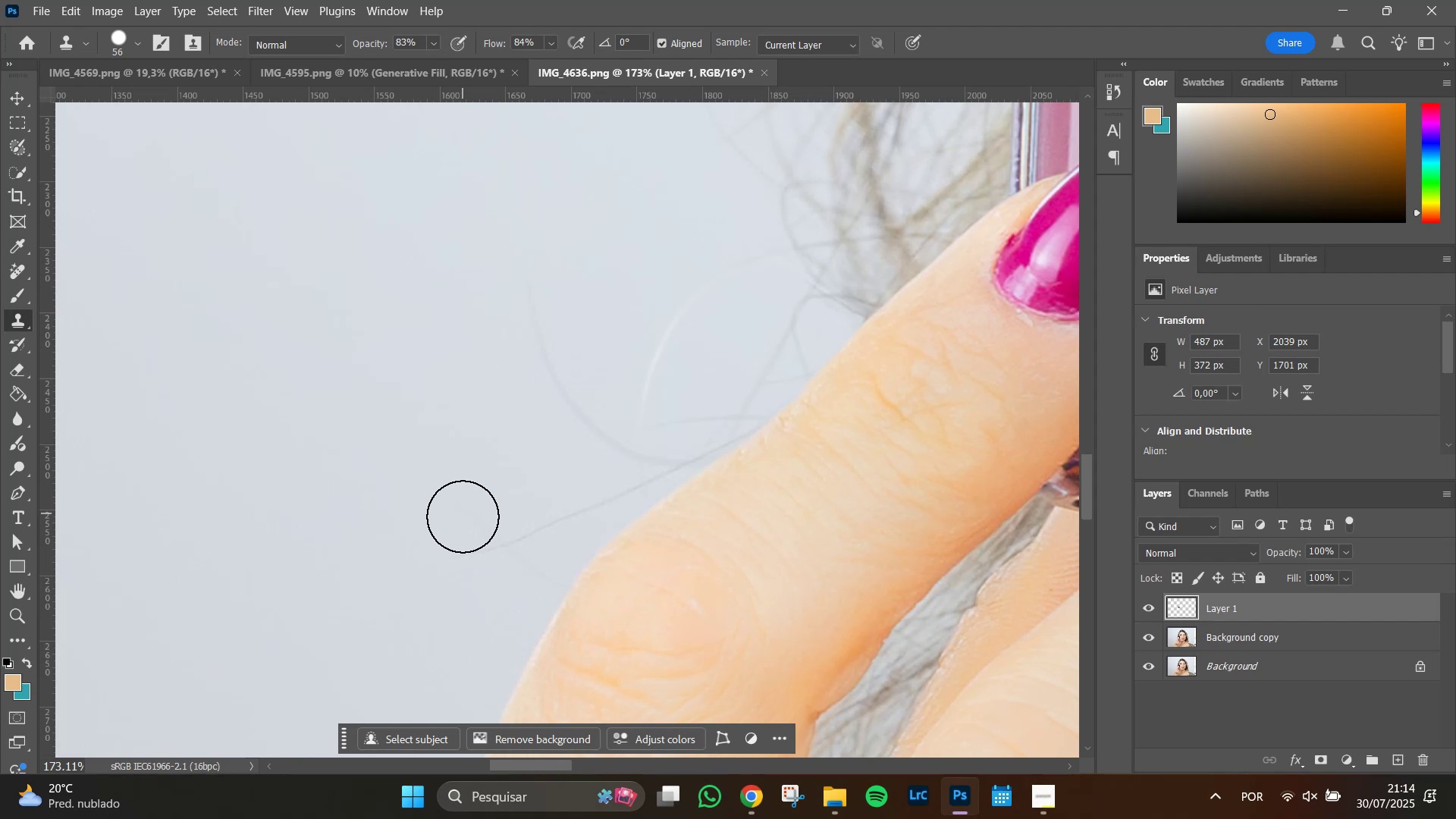 
left_click_drag(start_coordinate=[463, 519], to_coordinate=[463, 524])
 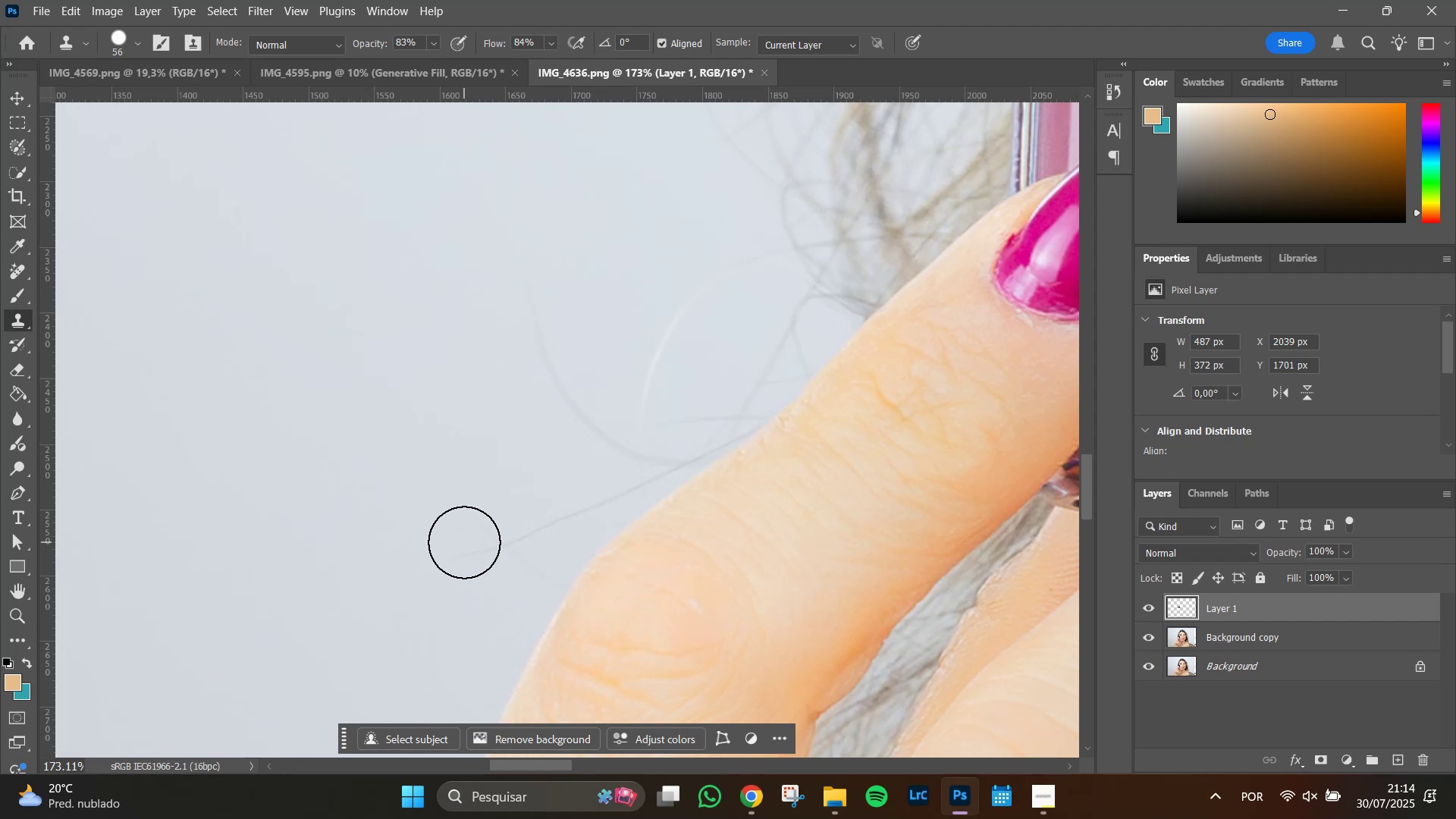 
left_click_drag(start_coordinate=[463, 546], to_coordinate=[462, 550])
 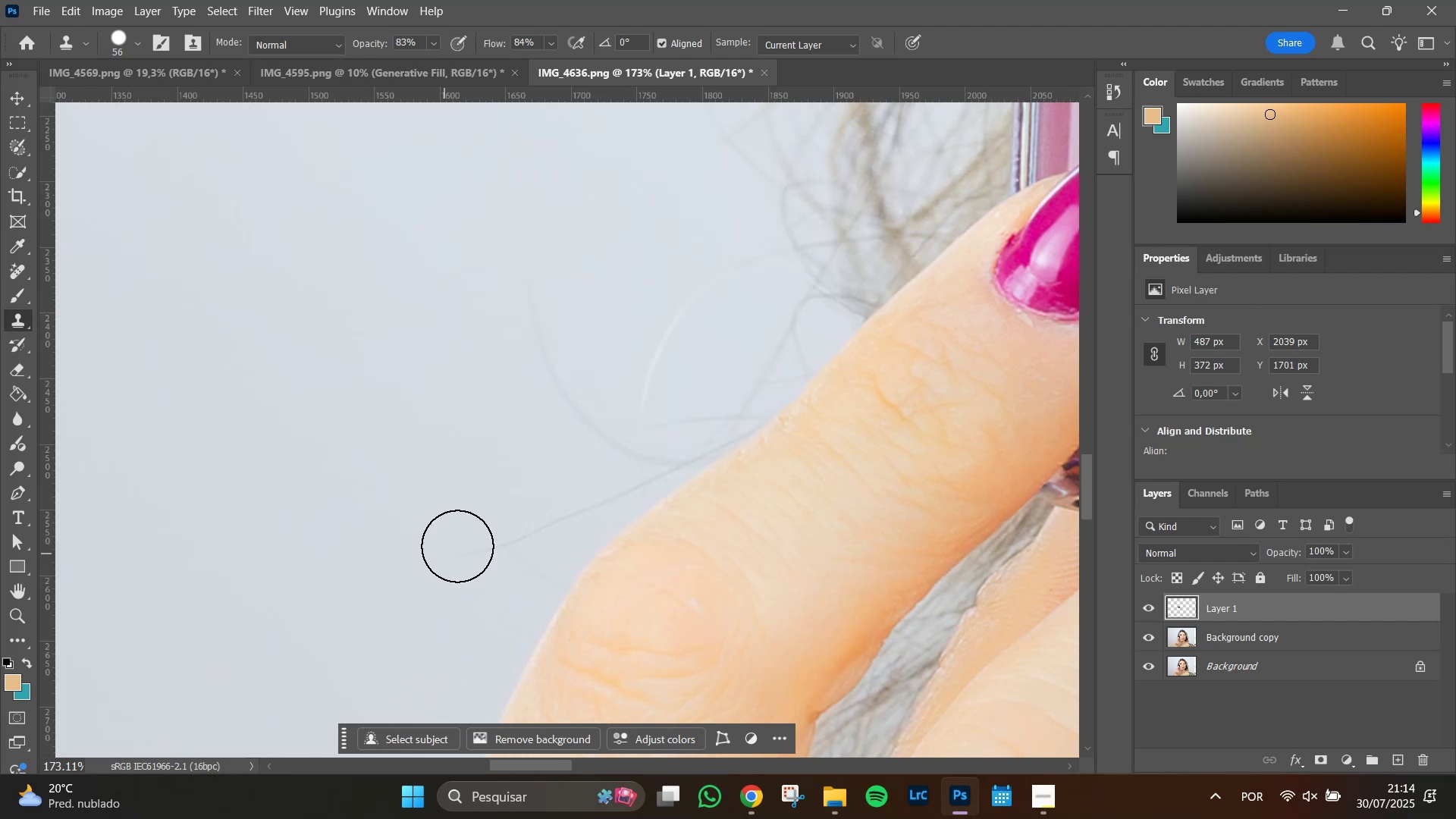 
wait(5.22)
 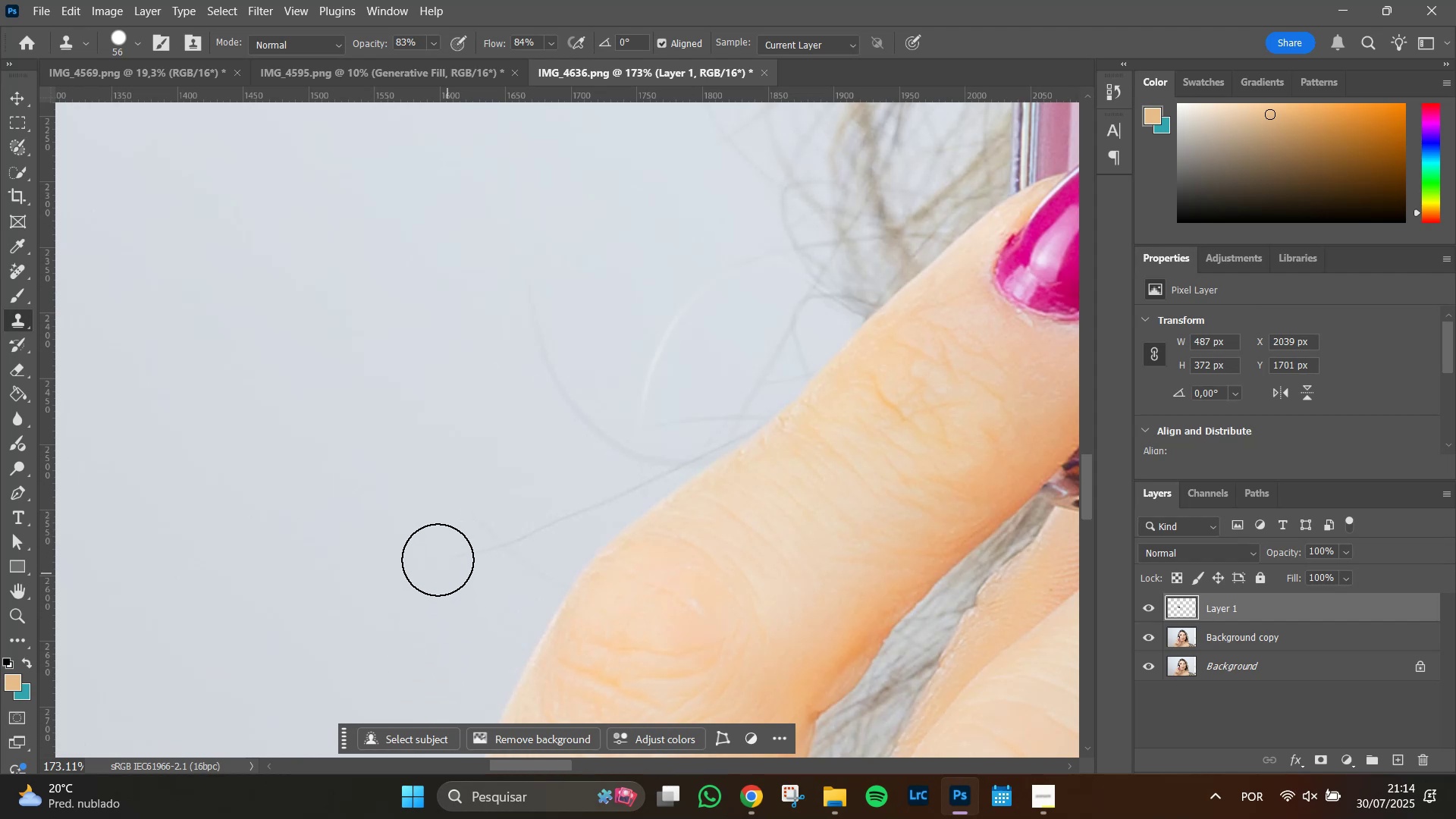 
hold_key(key=ShiftLeft, duration=0.69)
 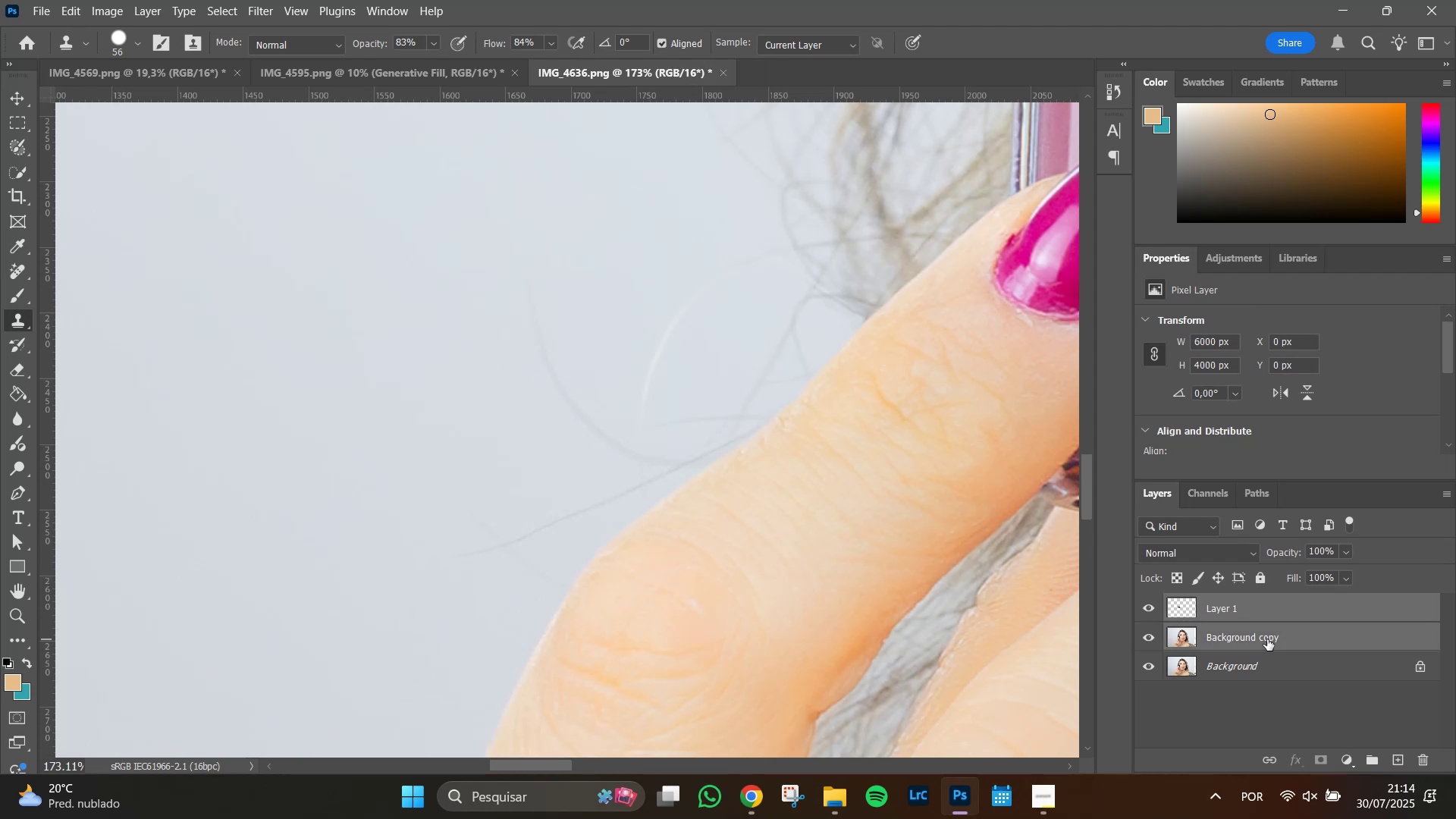 
key(Control+E)
 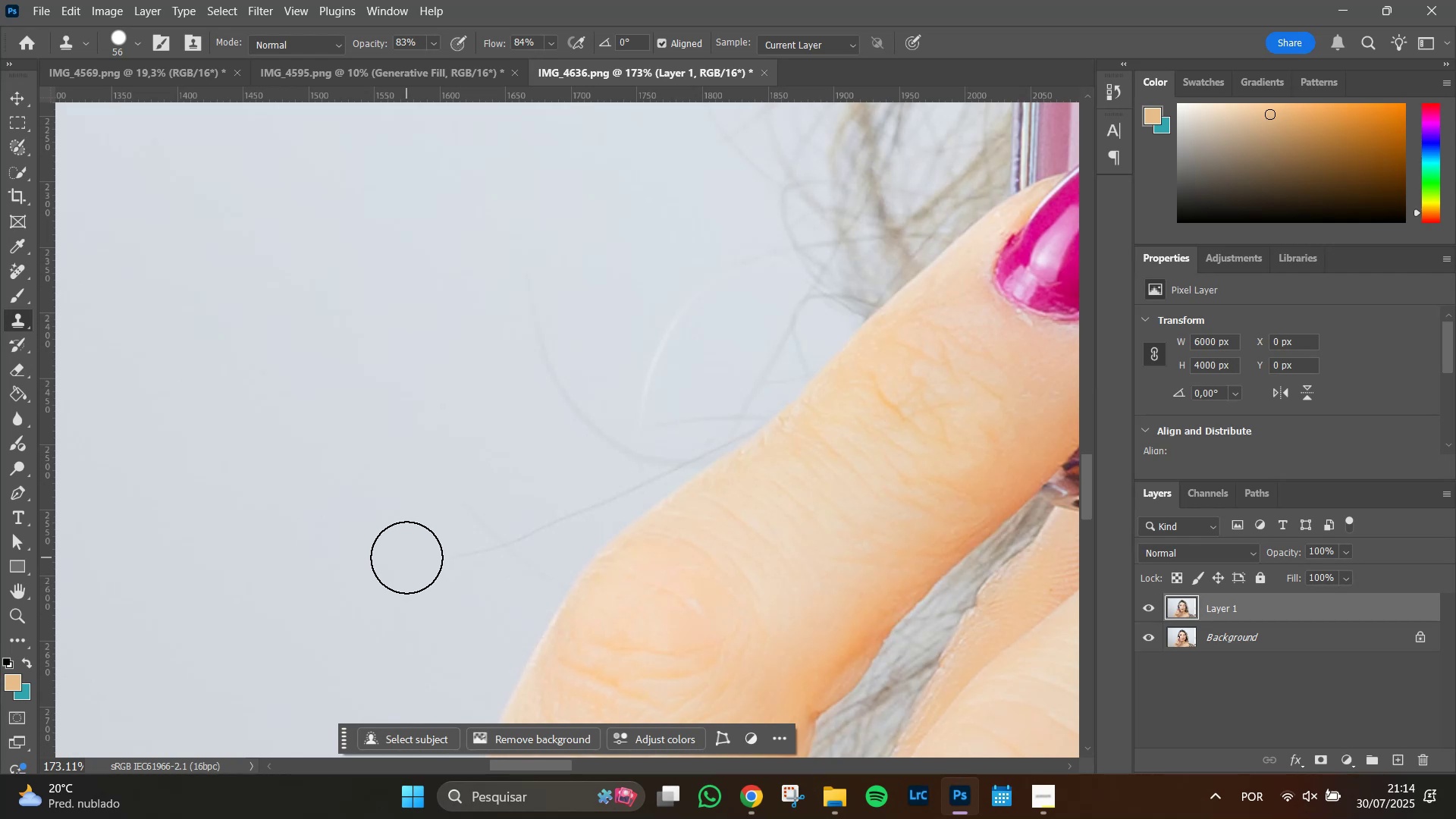 
wait(5.94)
 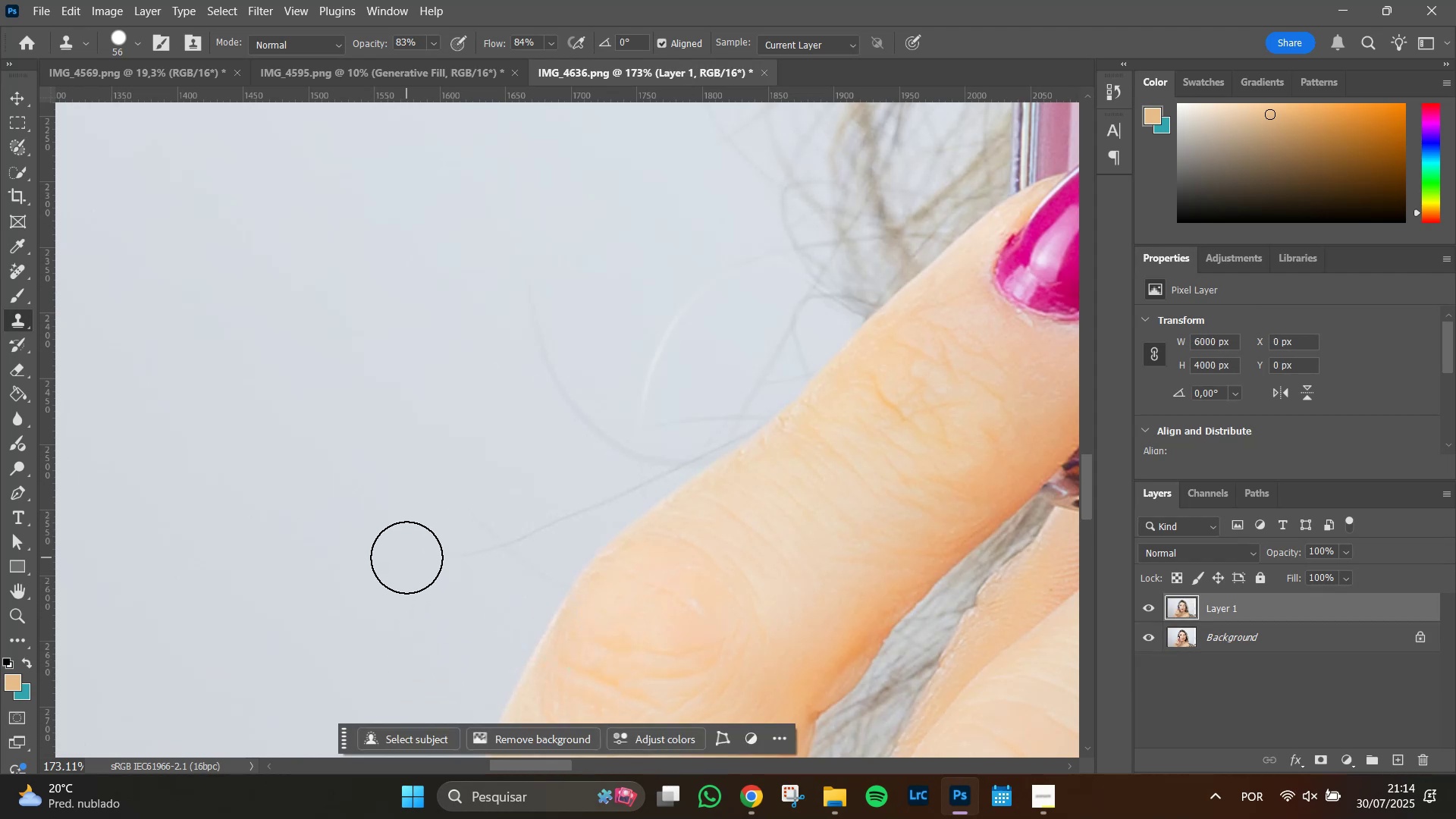 
hold_key(key=AltLeft, duration=0.99)
left_click([405, 551])
 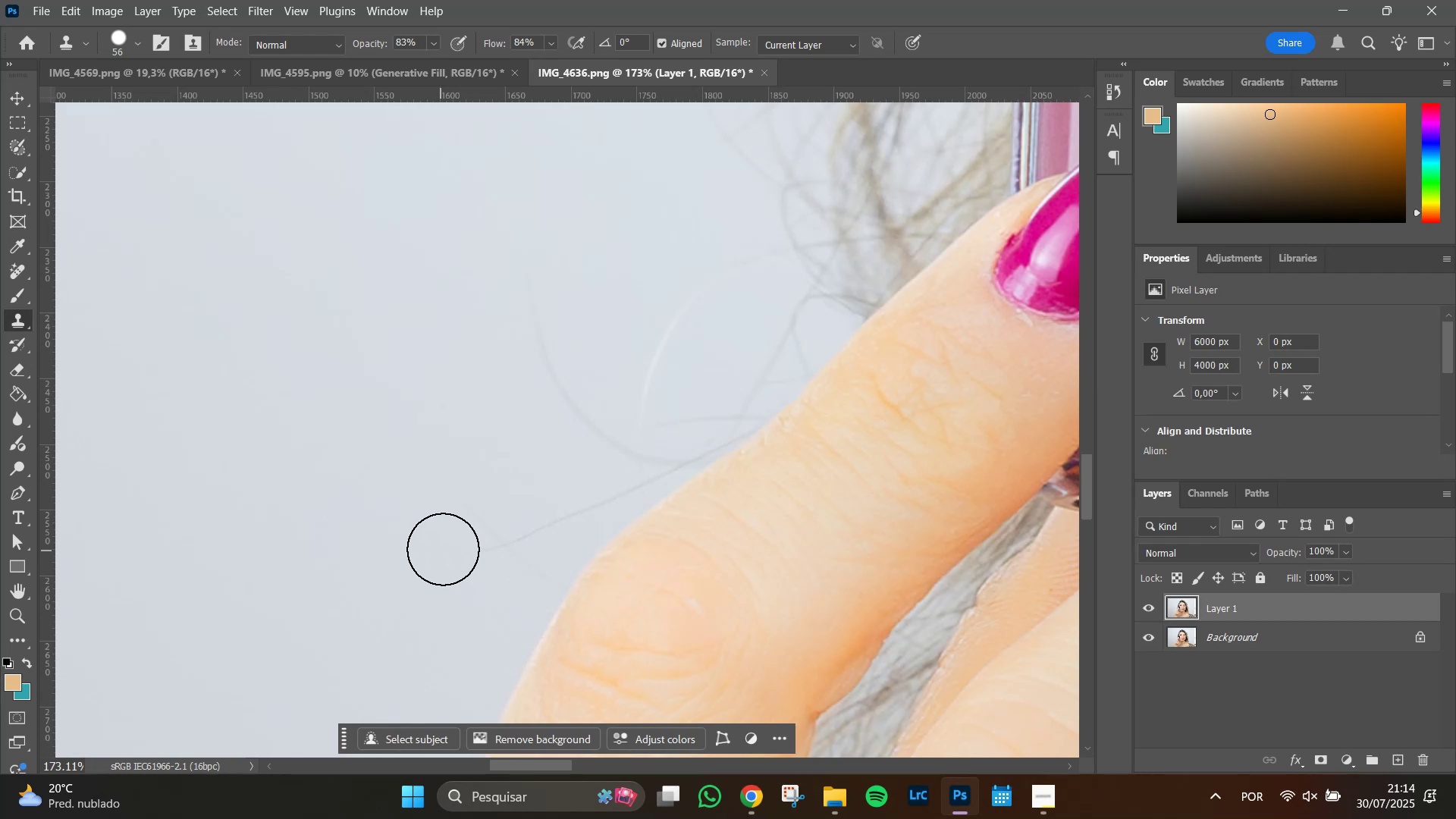 
double_click([444, 548])
 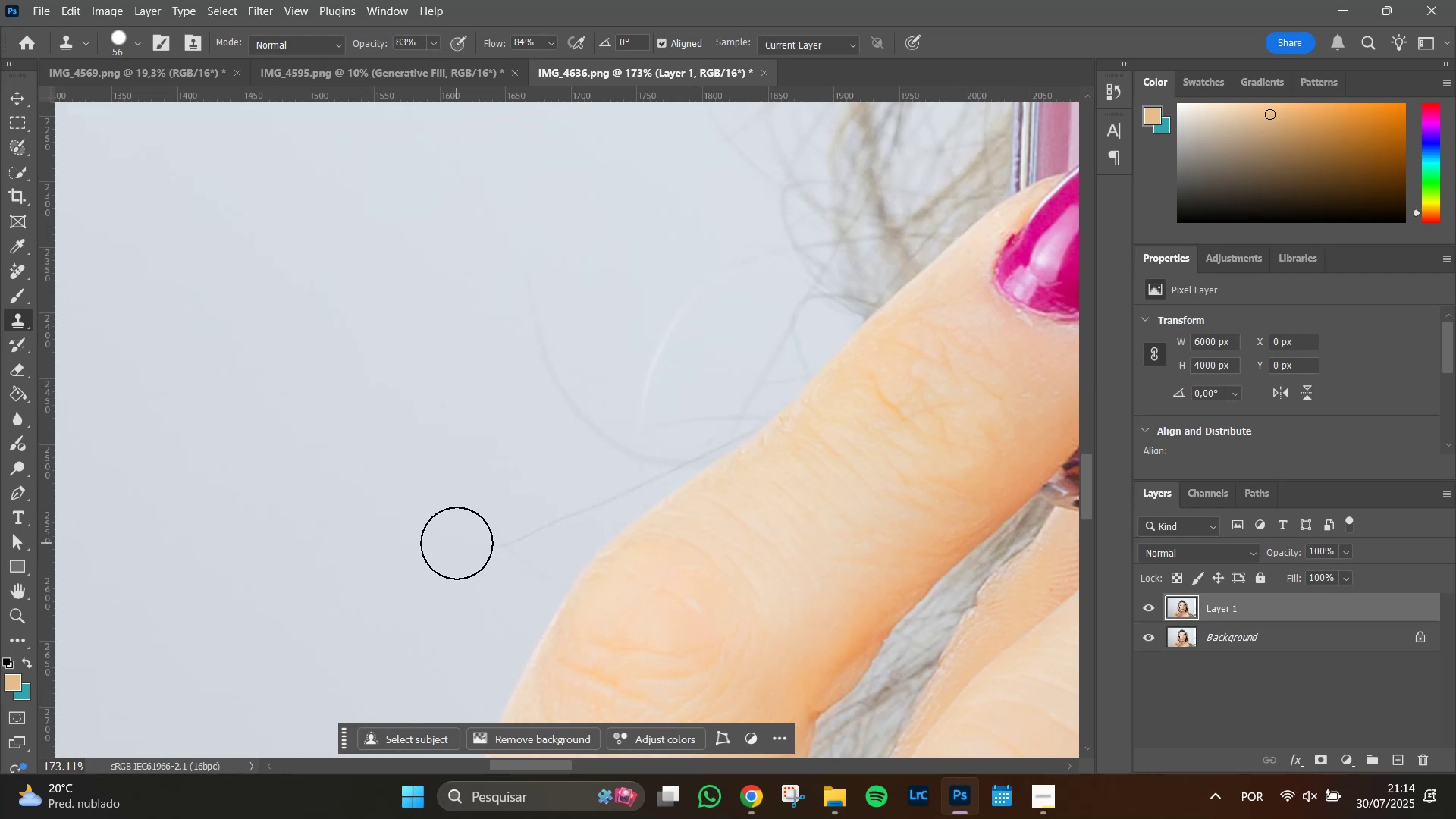 
triple_click([457, 543])
 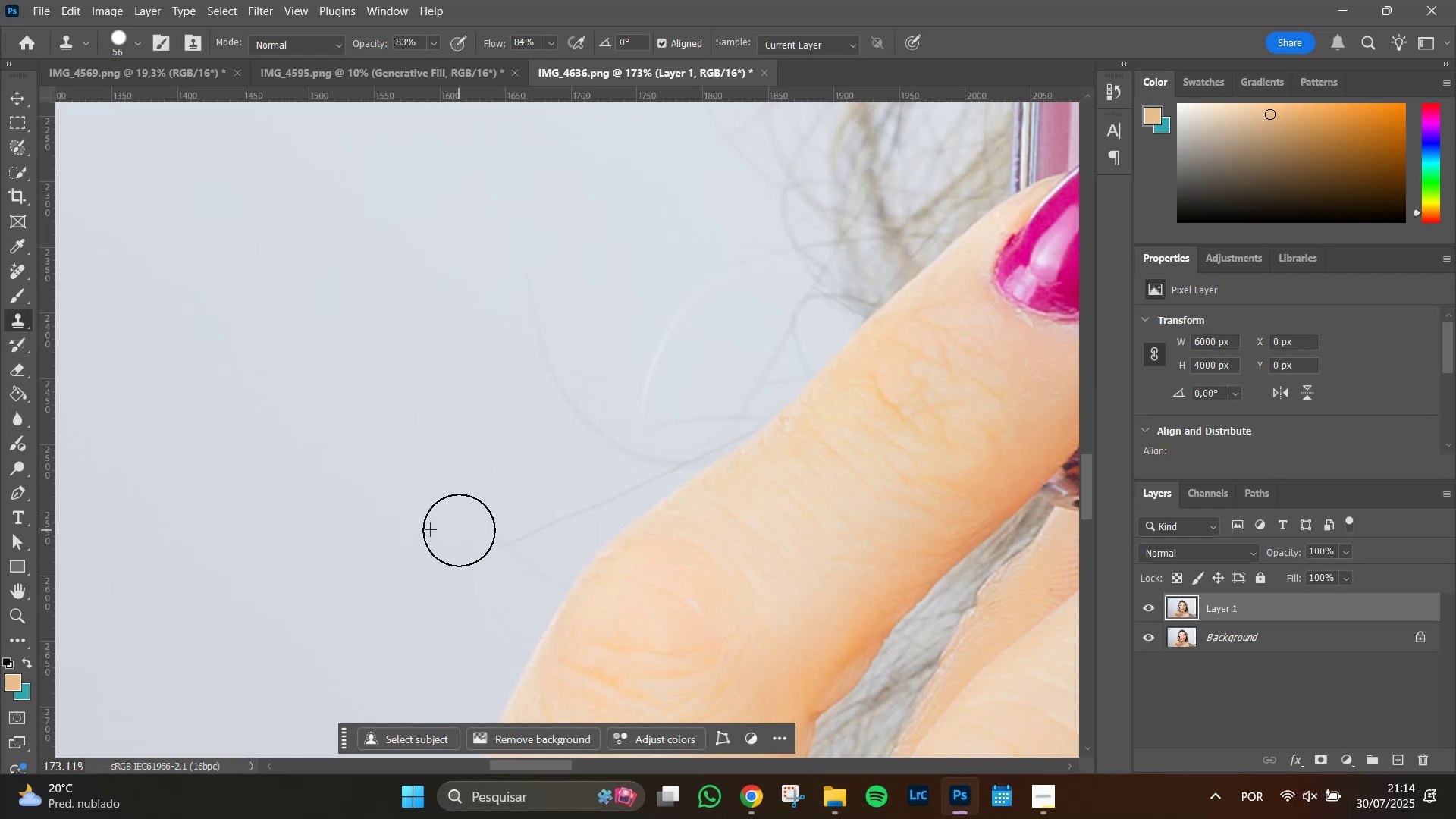 
triple_click([459, 530])
 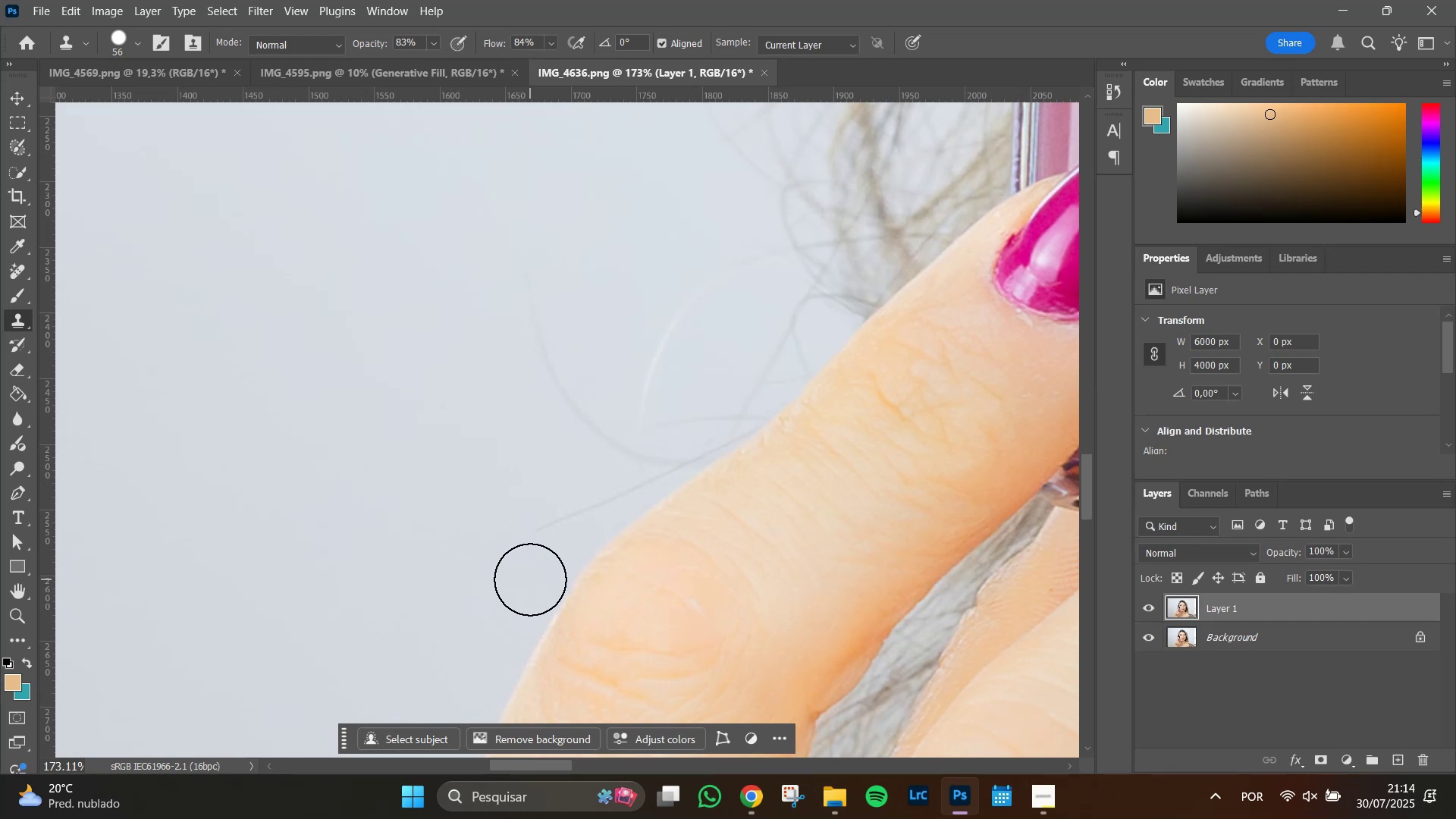 
left_click([517, 540])
 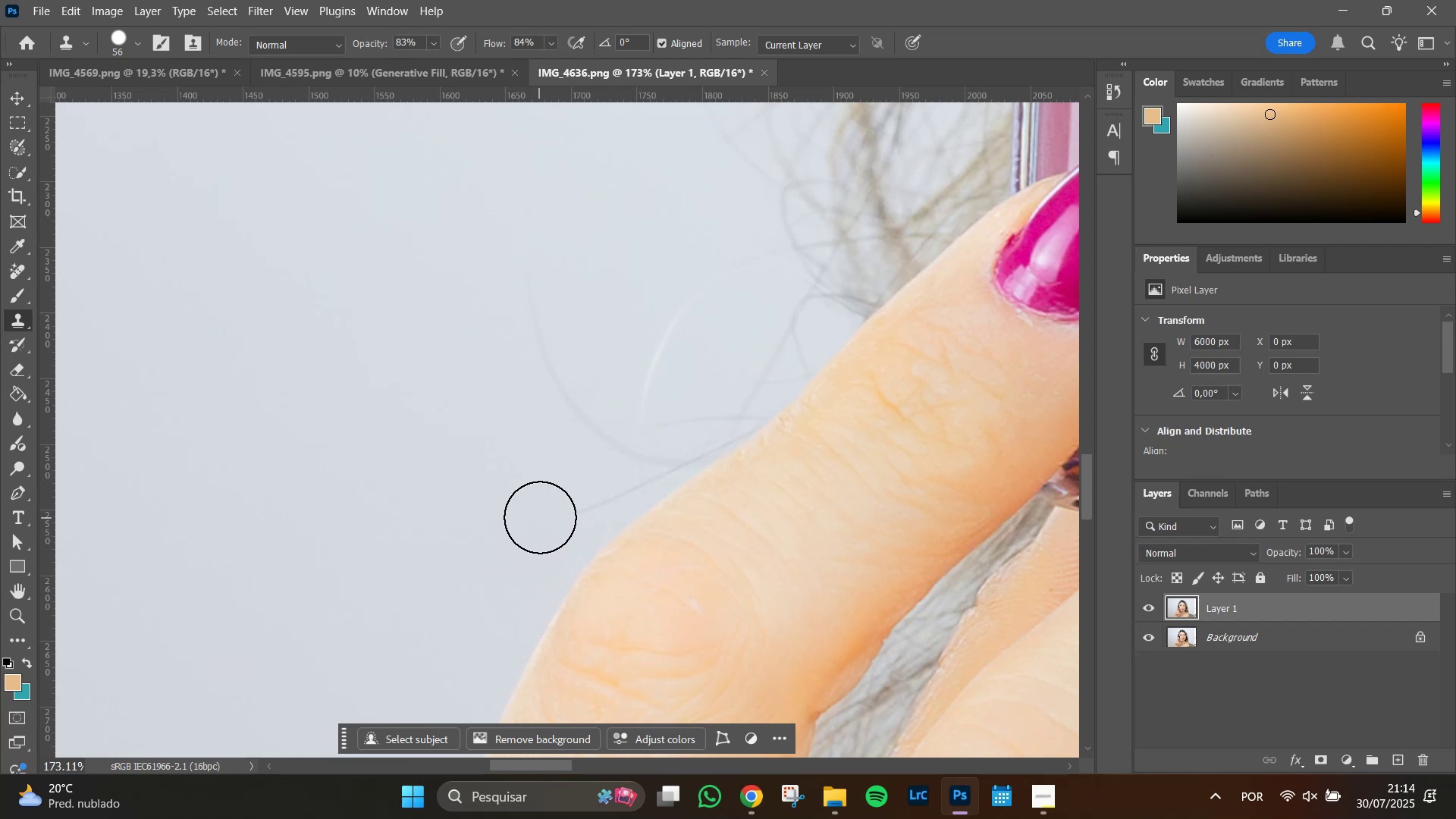 
double_click([540, 516])
 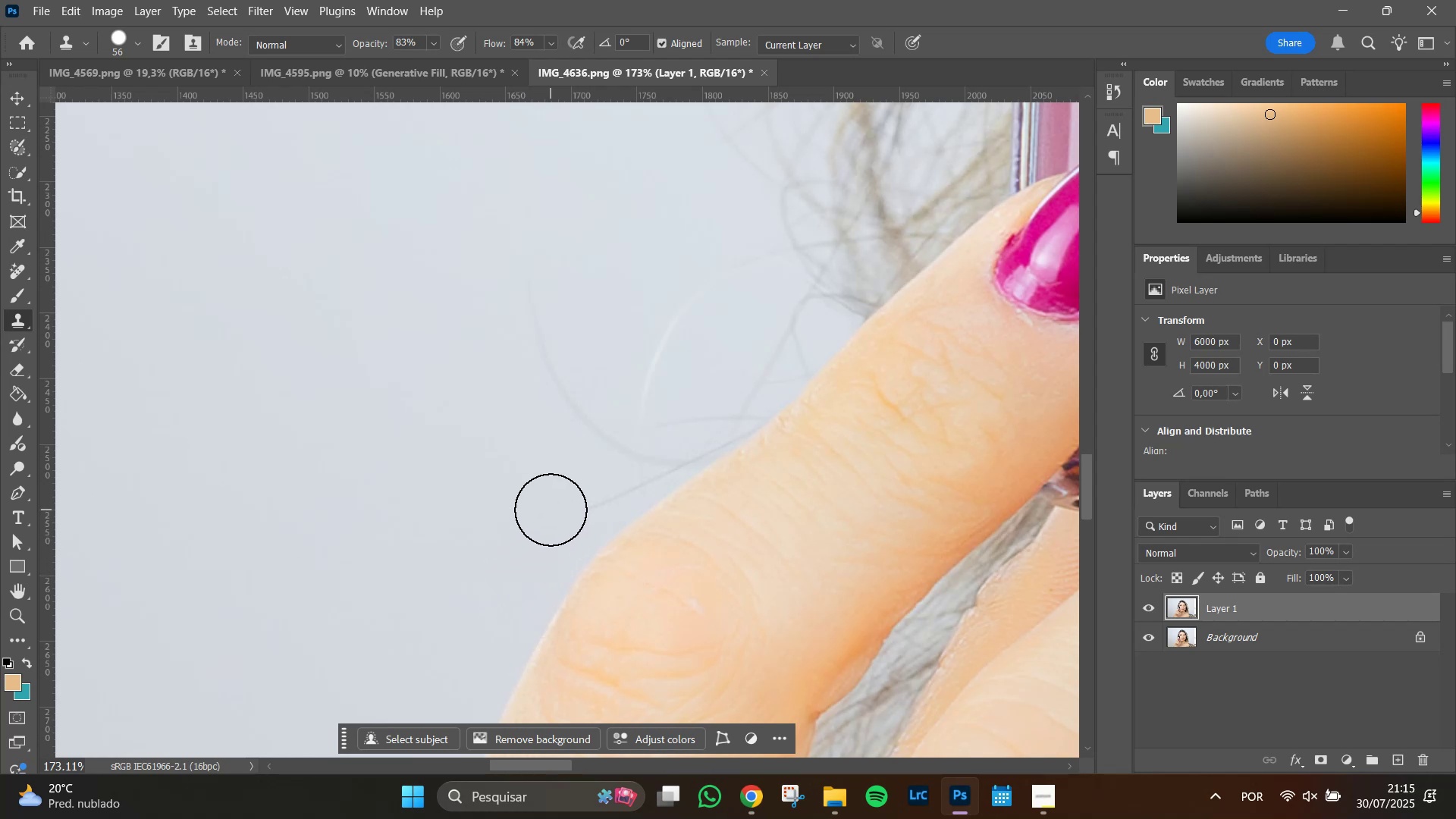 
triple_click([551, 510])
 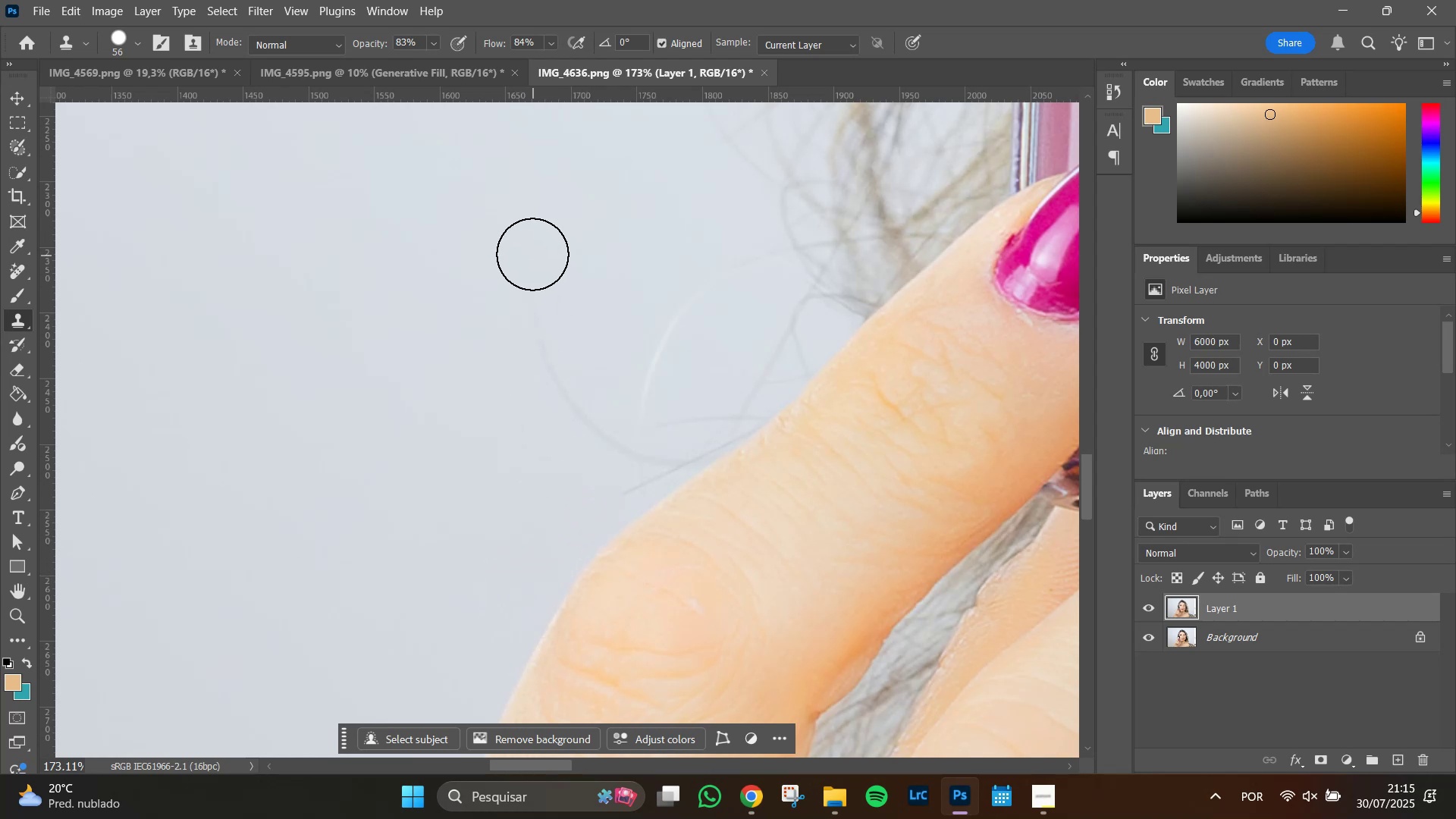 
left_click_drag(start_coordinate=[511, 272], to_coordinate=[516, 348])
 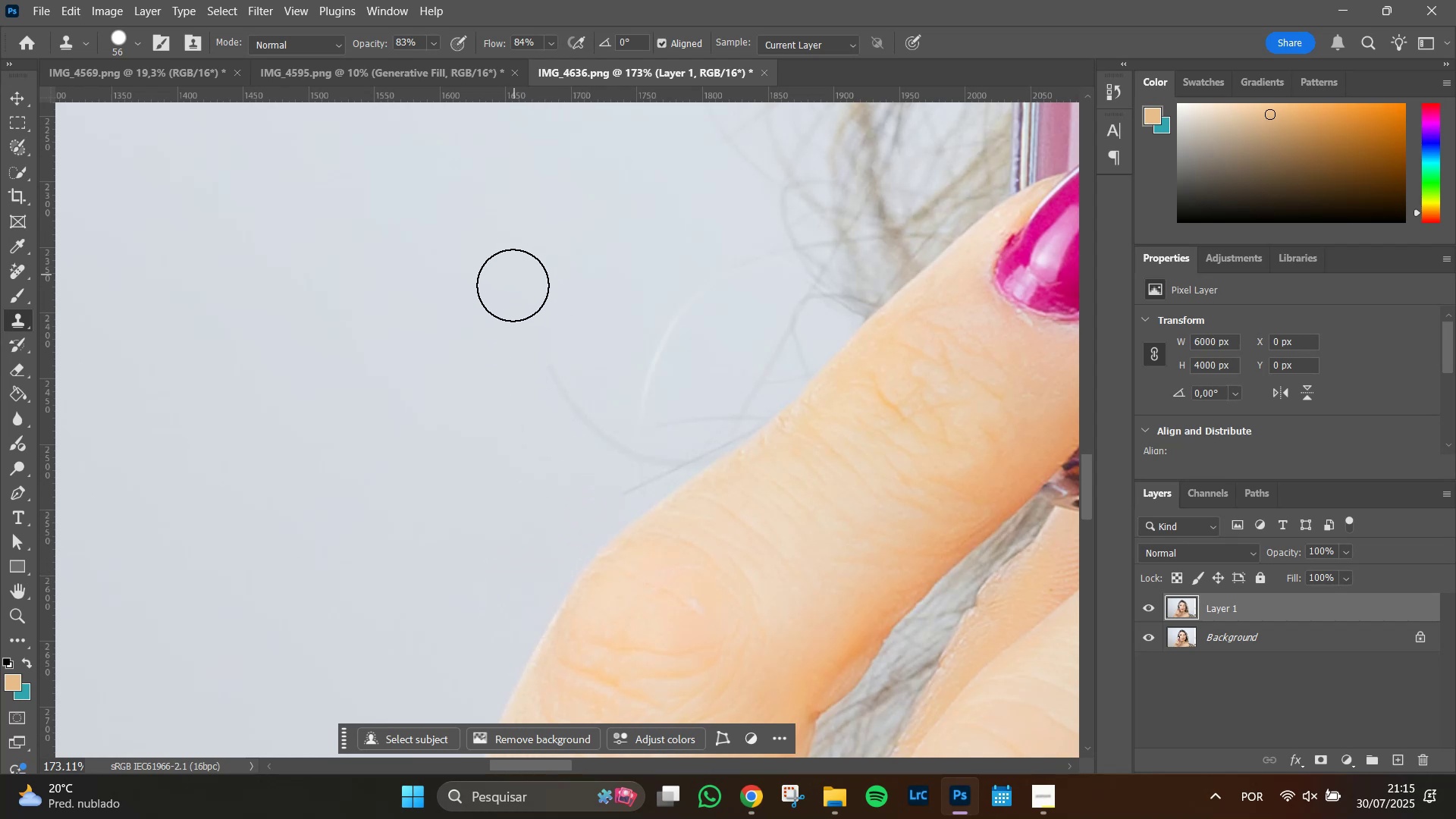 
left_click_drag(start_coordinate=[511, 307], to_coordinate=[537, 412])
 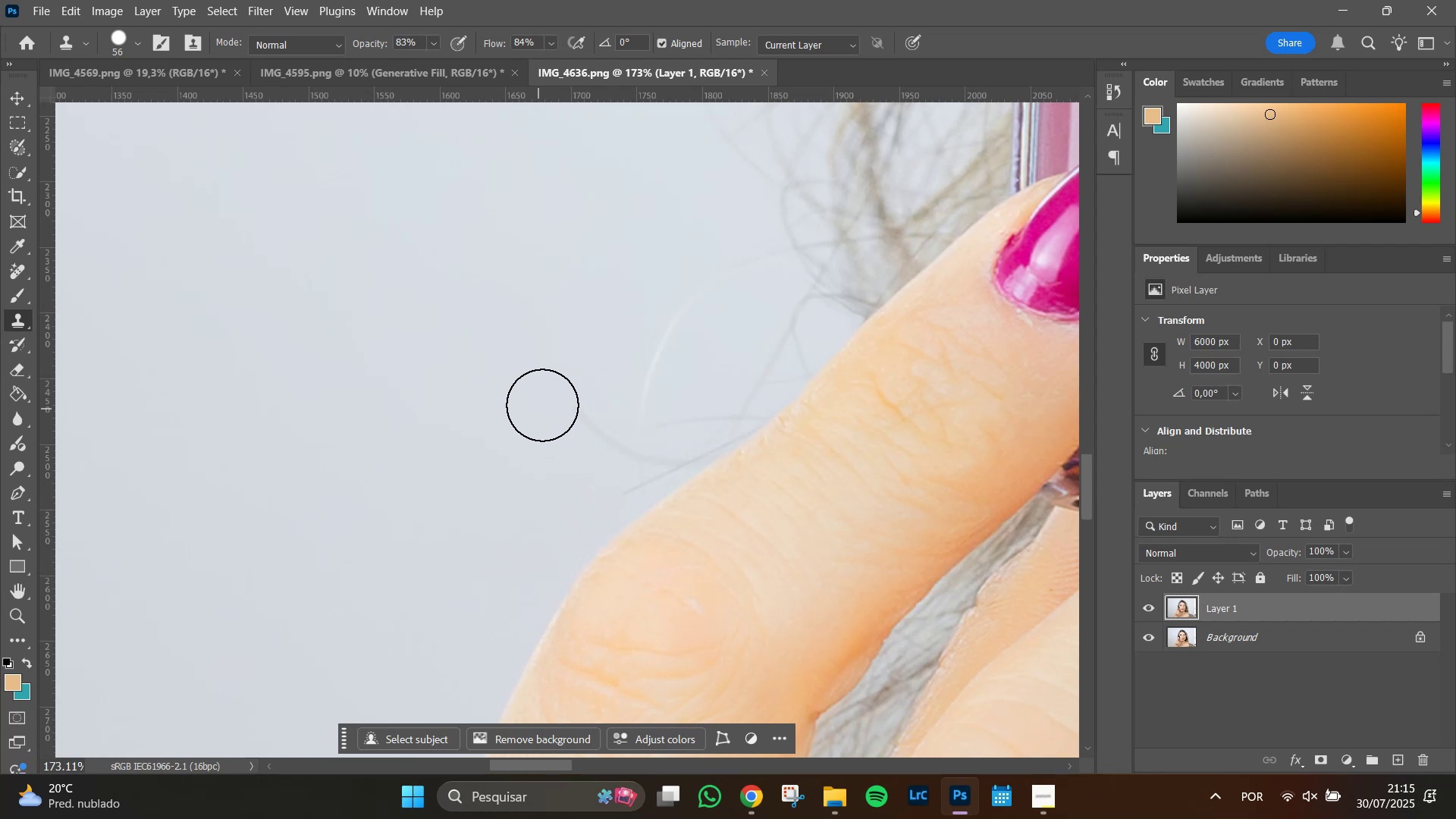 
left_click_drag(start_coordinate=[544, 403], to_coordinate=[551, 415])
 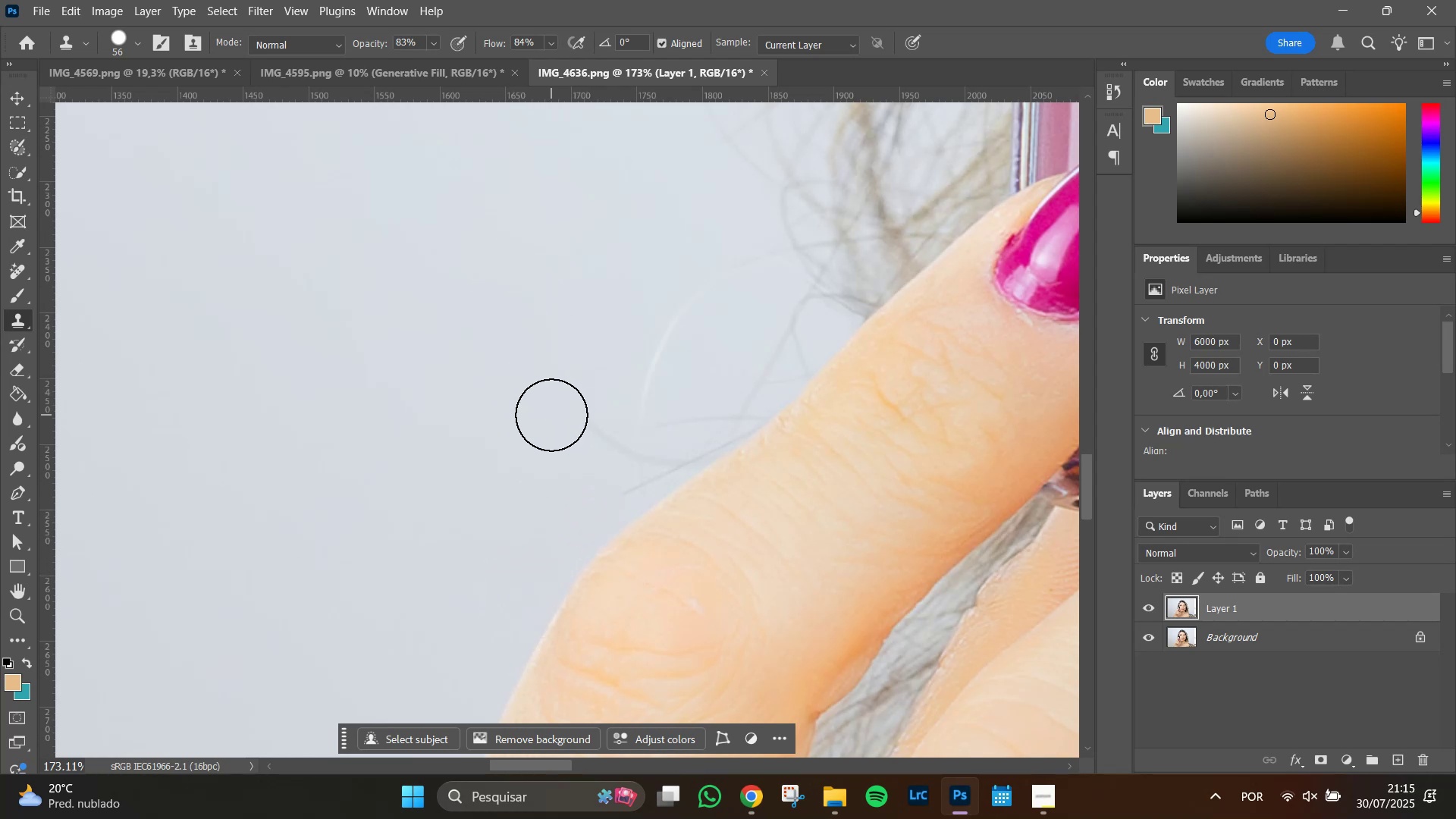 
left_click_drag(start_coordinate=[551, 415], to_coordinate=[560, 429])
 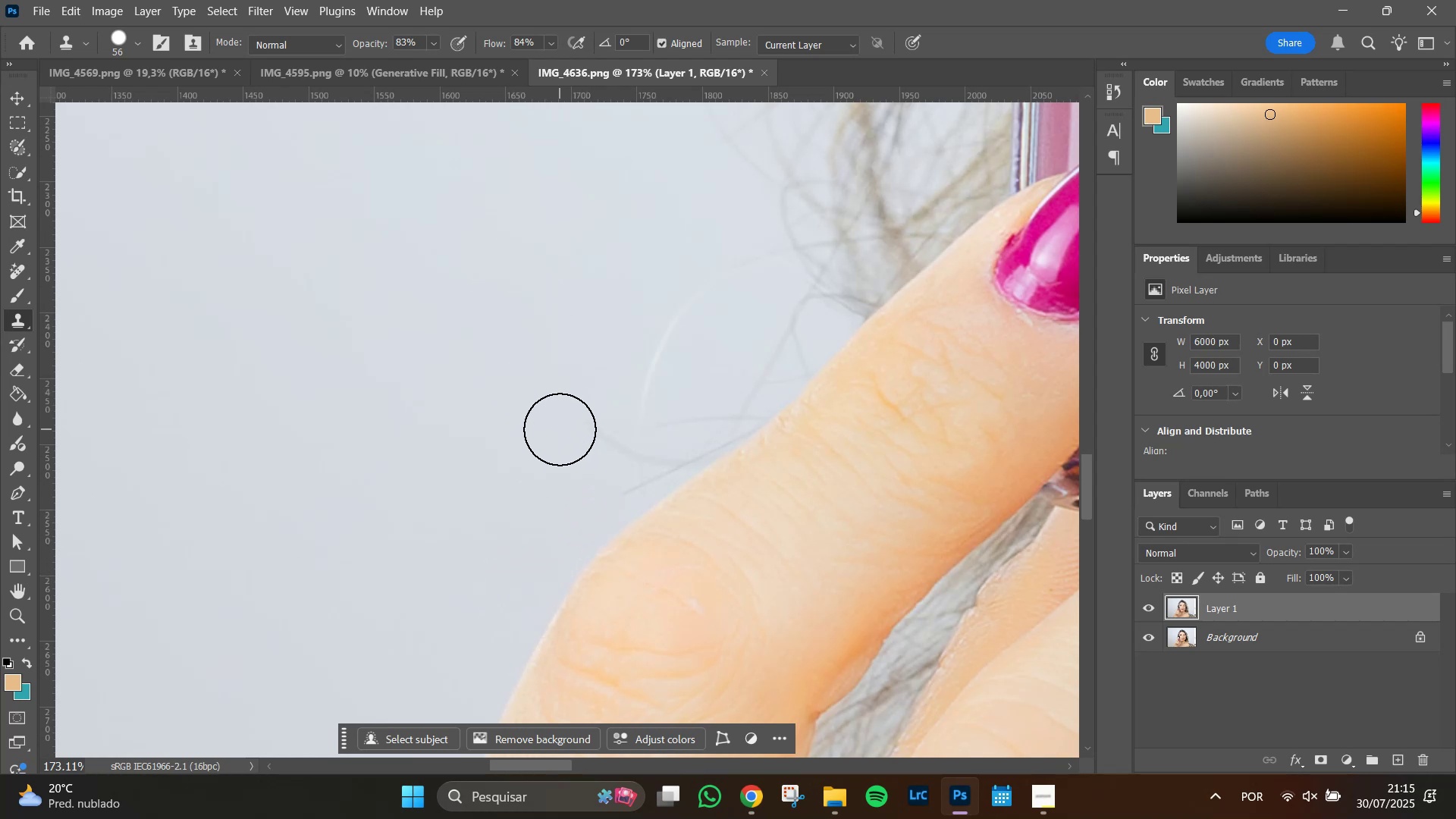 
left_click_drag(start_coordinate=[560, 429], to_coordinate=[563, 435])
 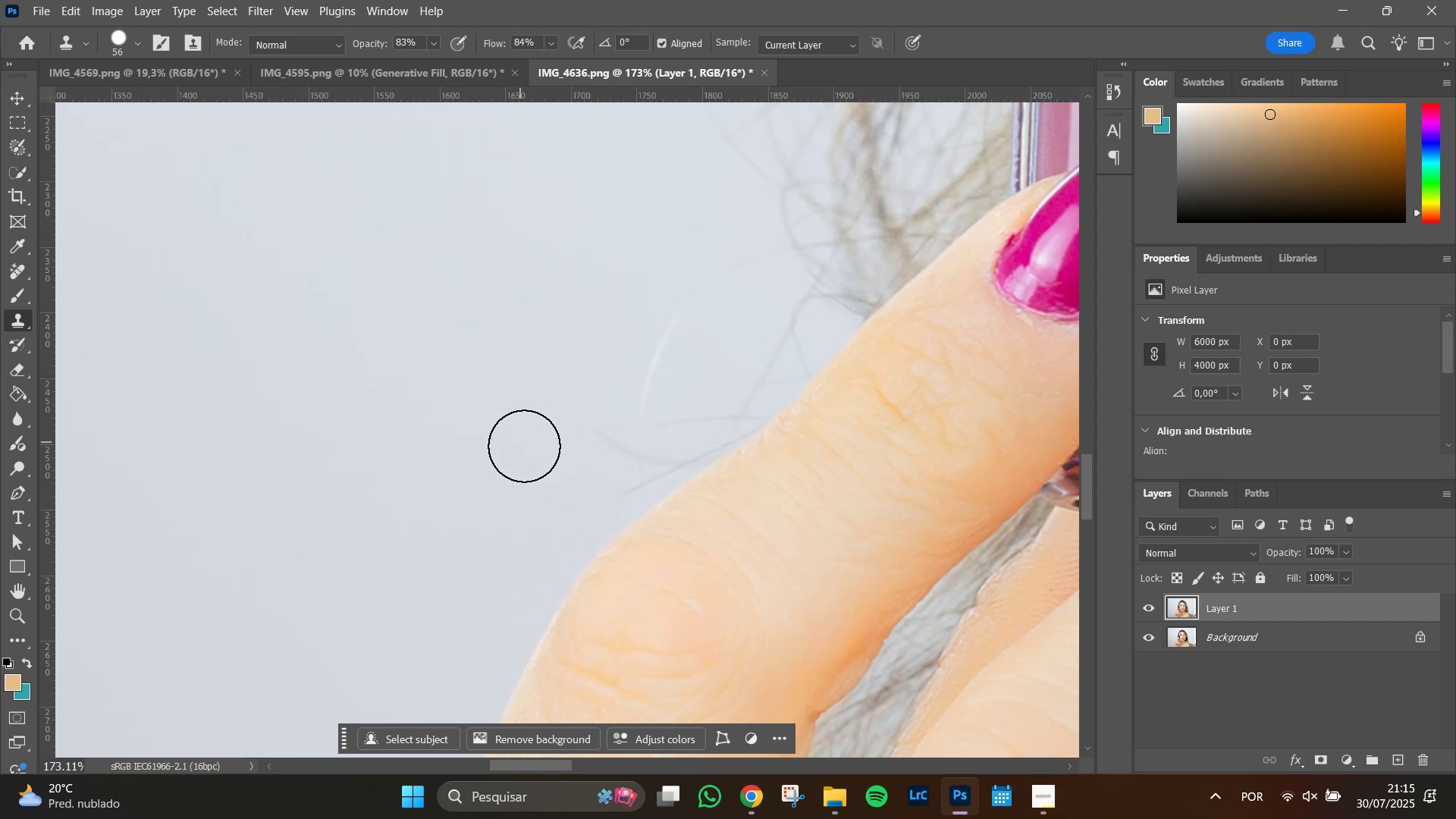 
hold_key(key=AltLeft, duration=0.6)
left_click([528, 452])
 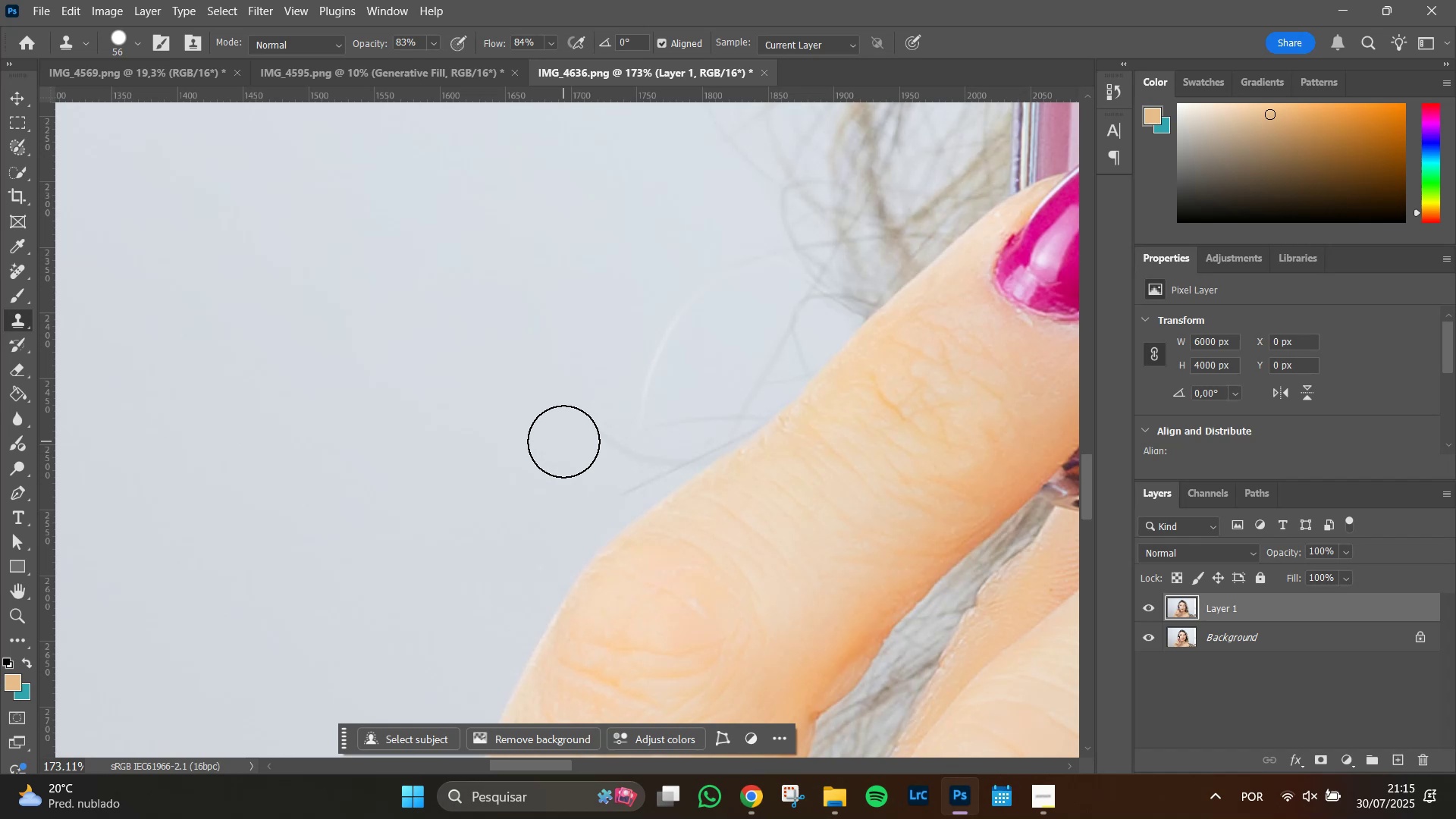 
left_click_drag(start_coordinate=[574, 441], to_coordinate=[605, 459])
 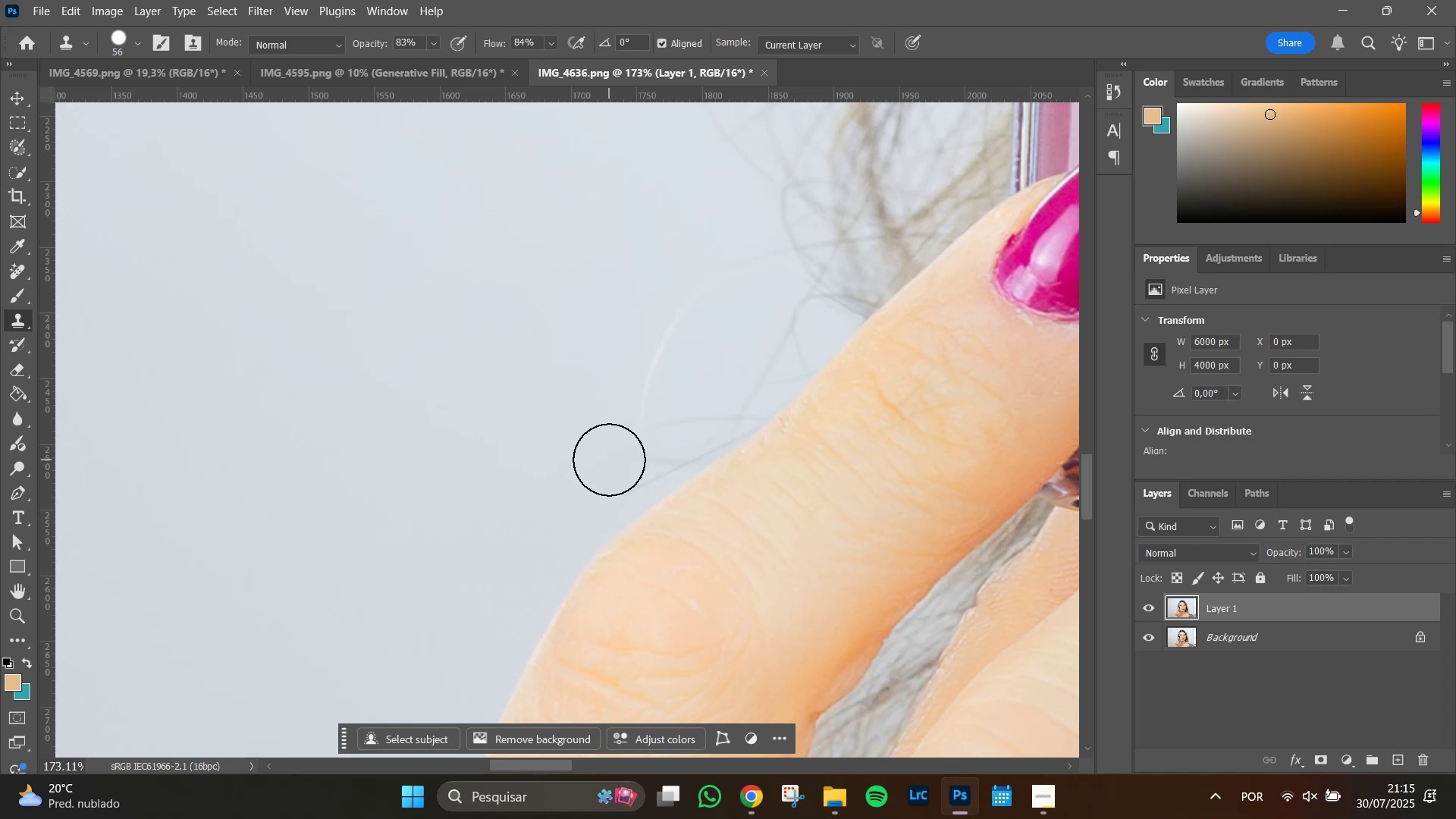 
left_click_drag(start_coordinate=[609, 460], to_coordinate=[627, 455])
 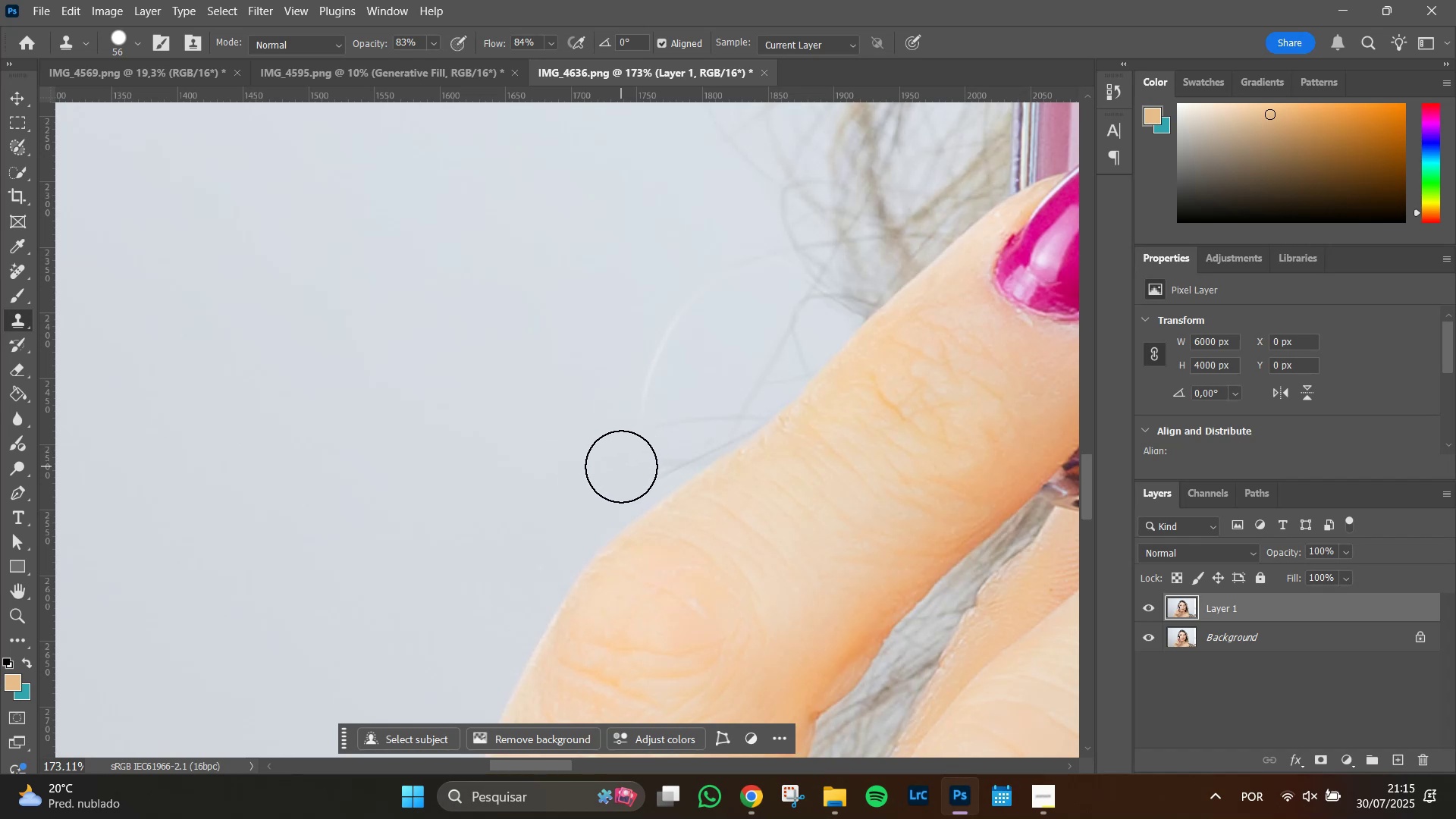 
left_click_drag(start_coordinate=[617, 471], to_coordinate=[611, 479])
 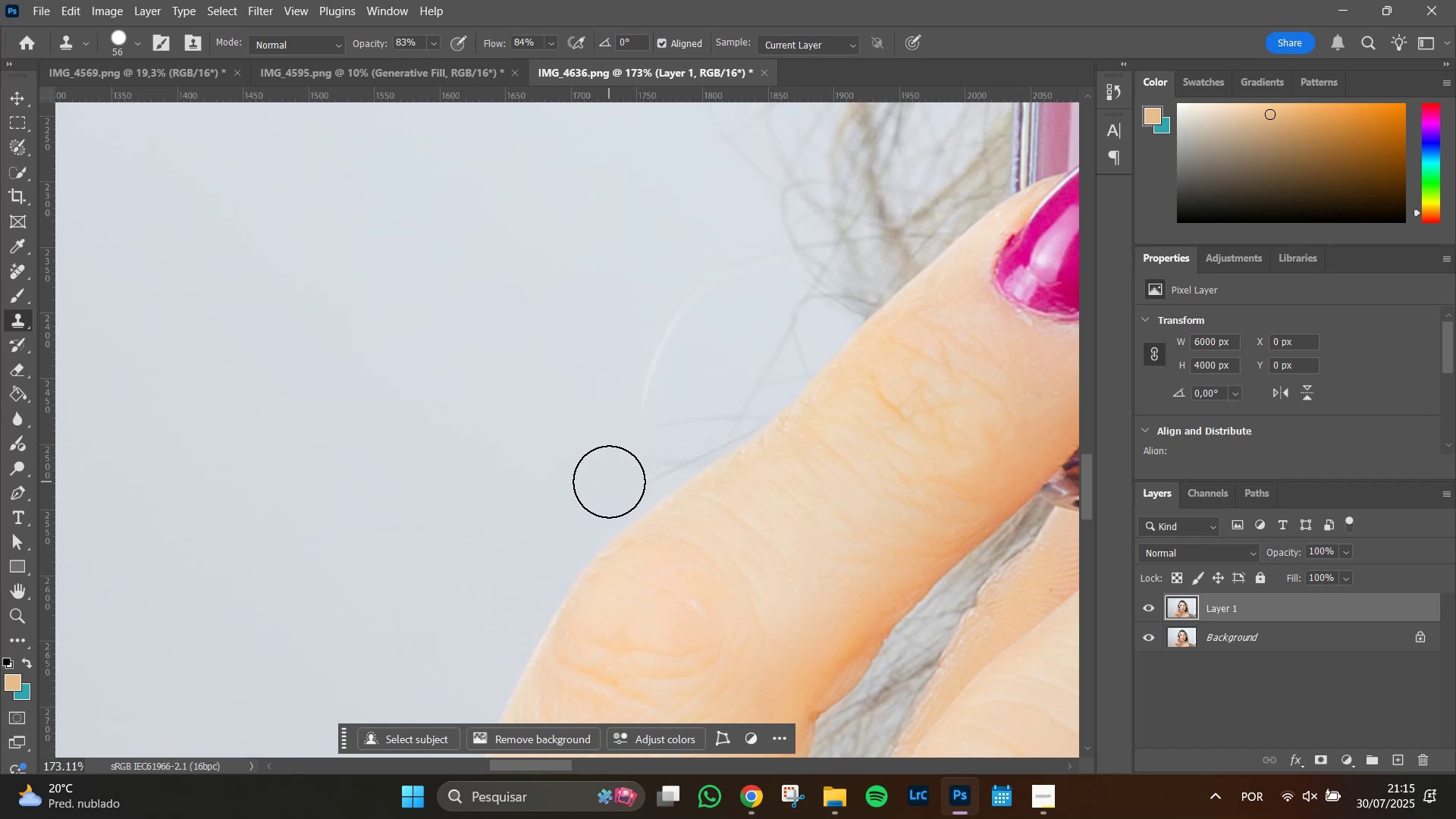 
left_click_drag(start_coordinate=[609, 482], to_coordinate=[626, 463])
 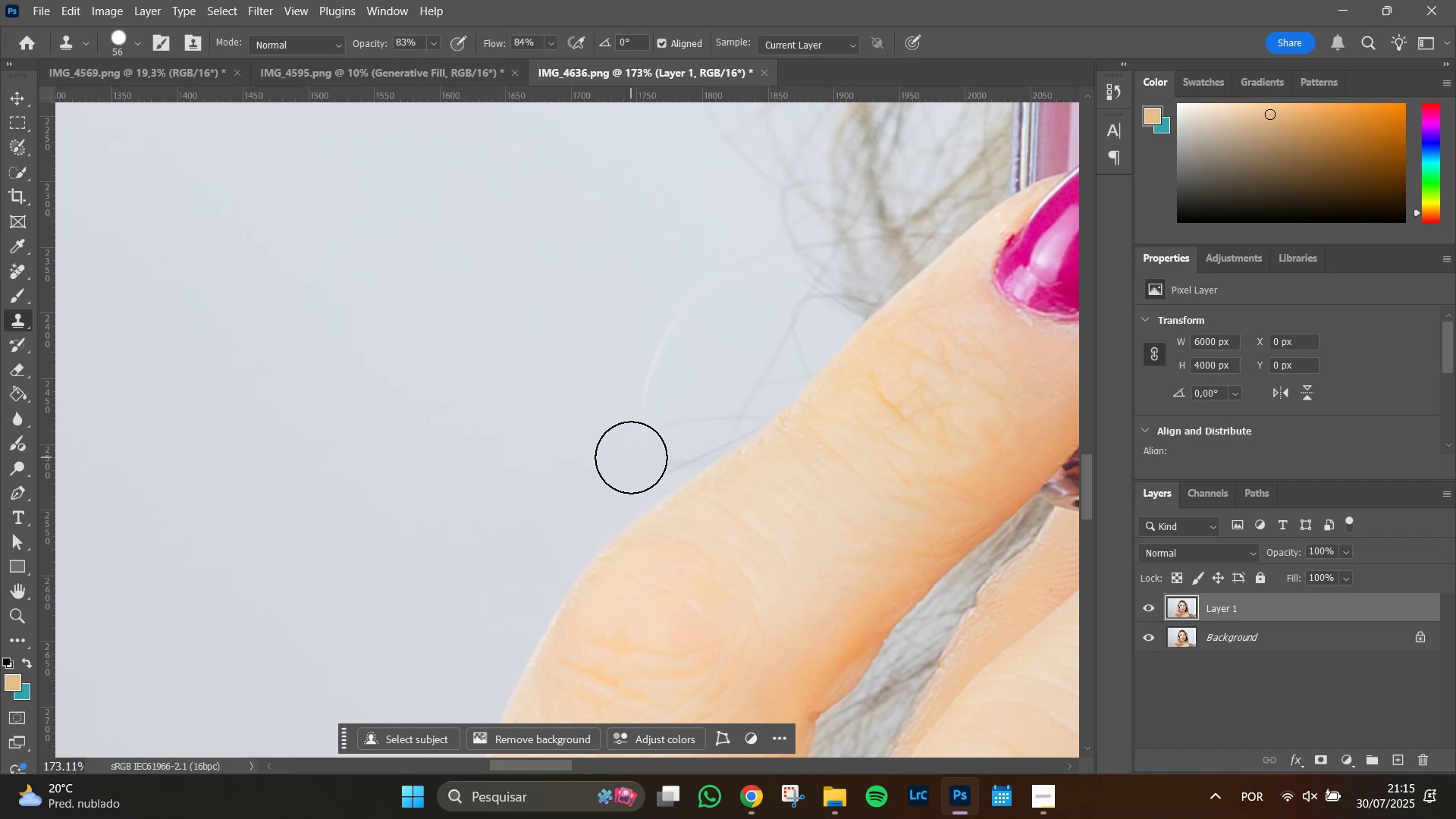 
left_click_drag(start_coordinate=[631, 457], to_coordinate=[627, 416])
 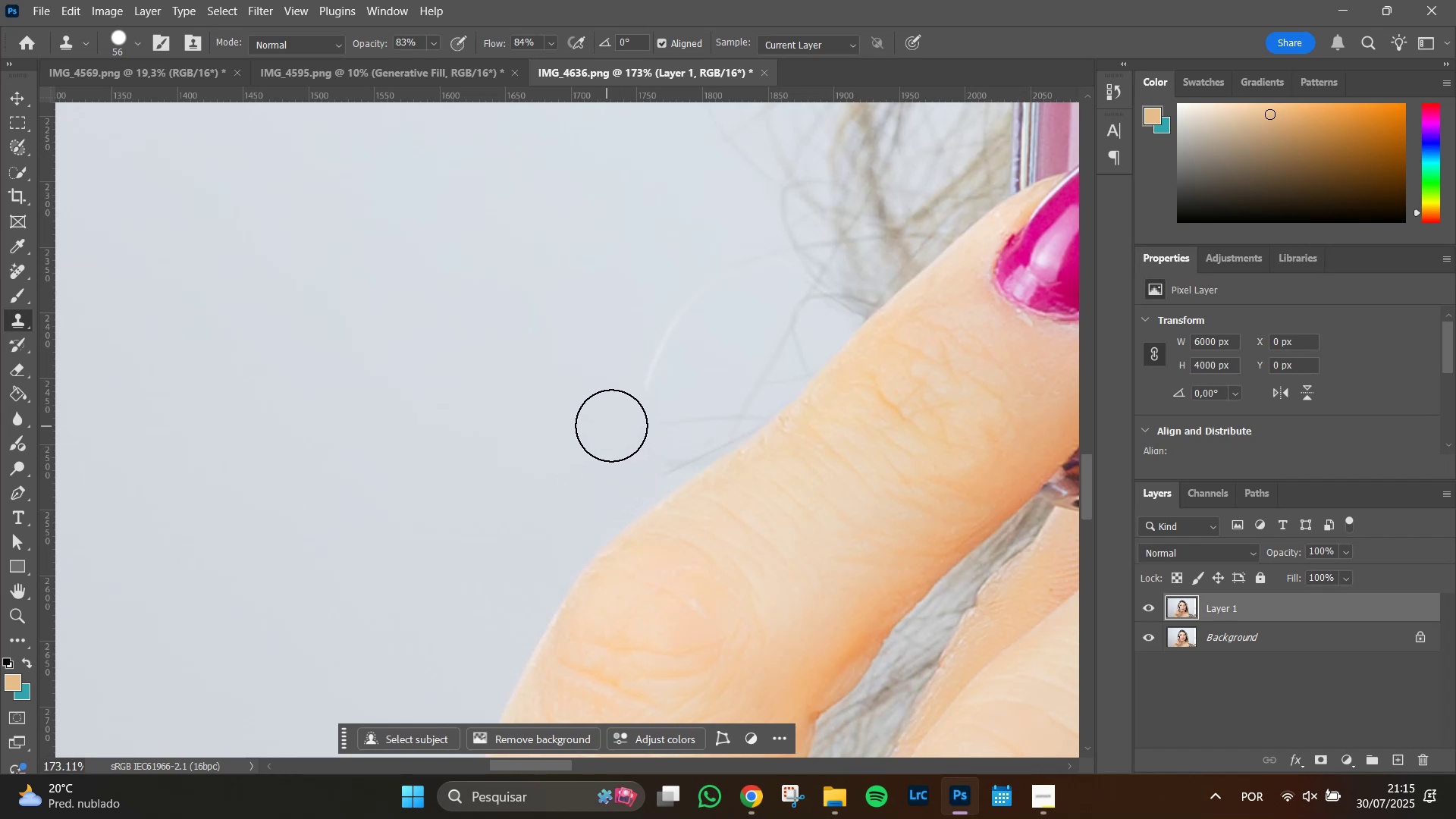 
left_click_drag(start_coordinate=[623, 409], to_coordinate=[639, 353])
 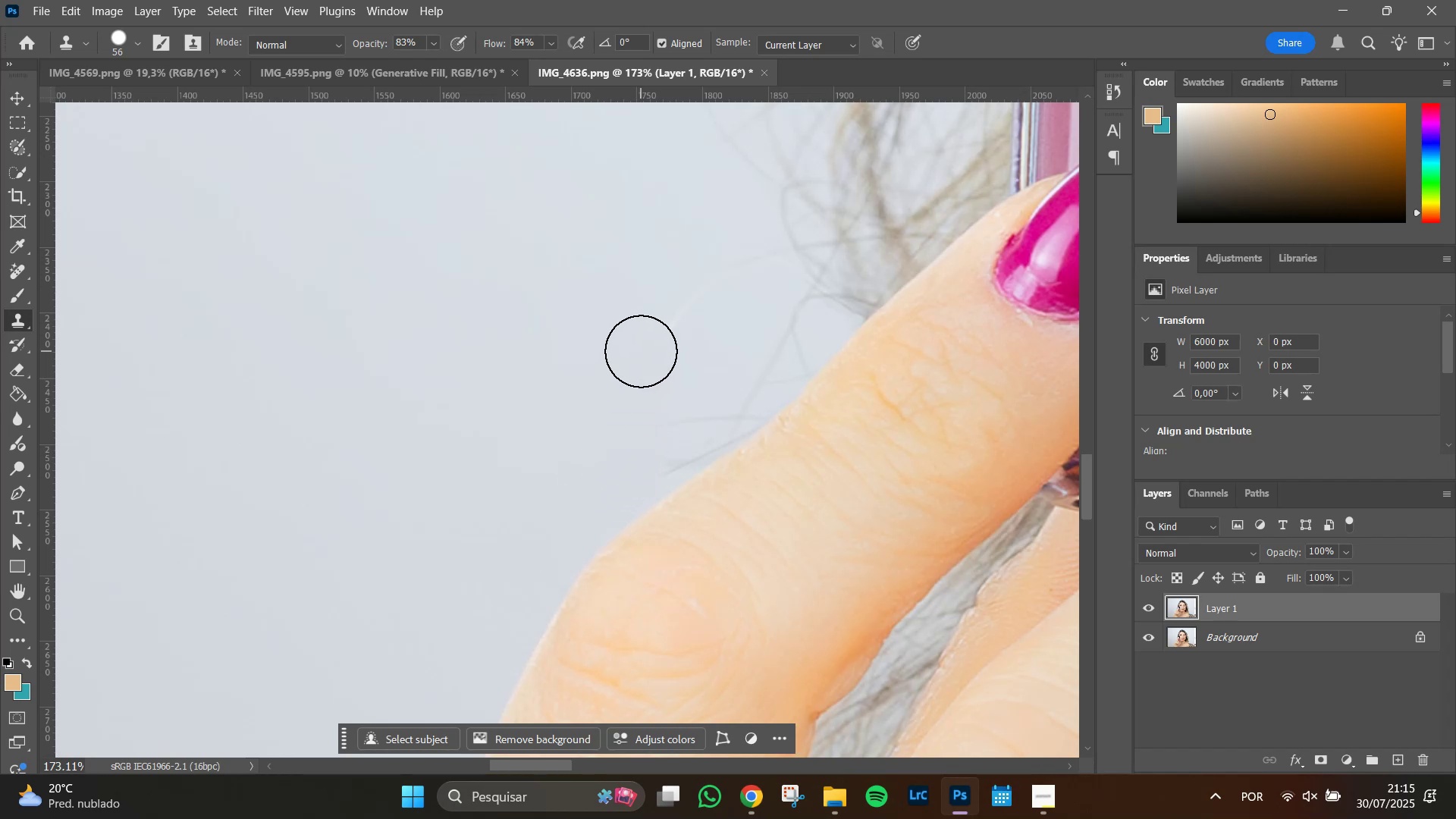 
left_click_drag(start_coordinate=[641, 350], to_coordinate=[673, 317])
 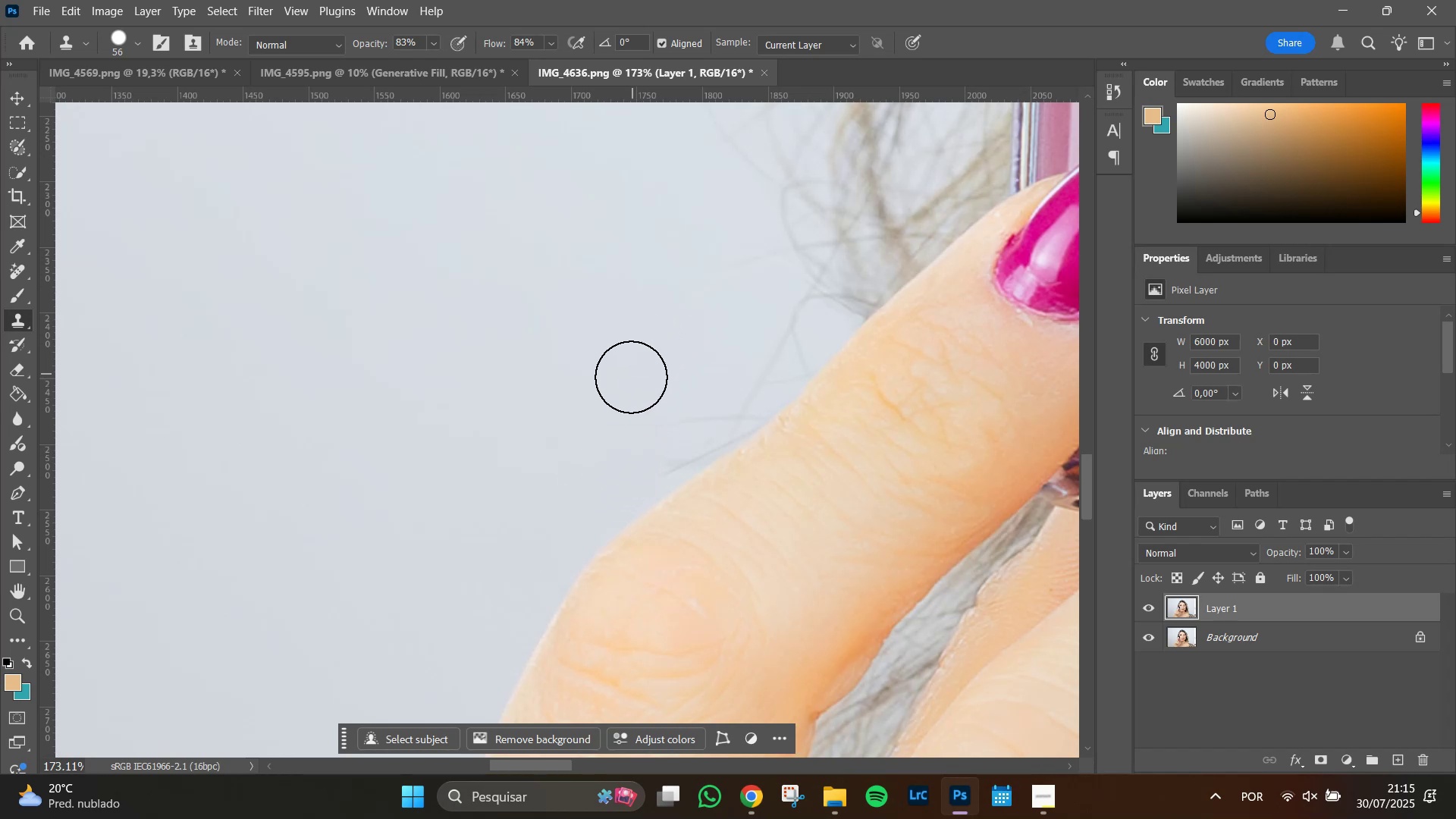 
left_click_drag(start_coordinate=[631, 377], to_coordinate=[636, 364])
 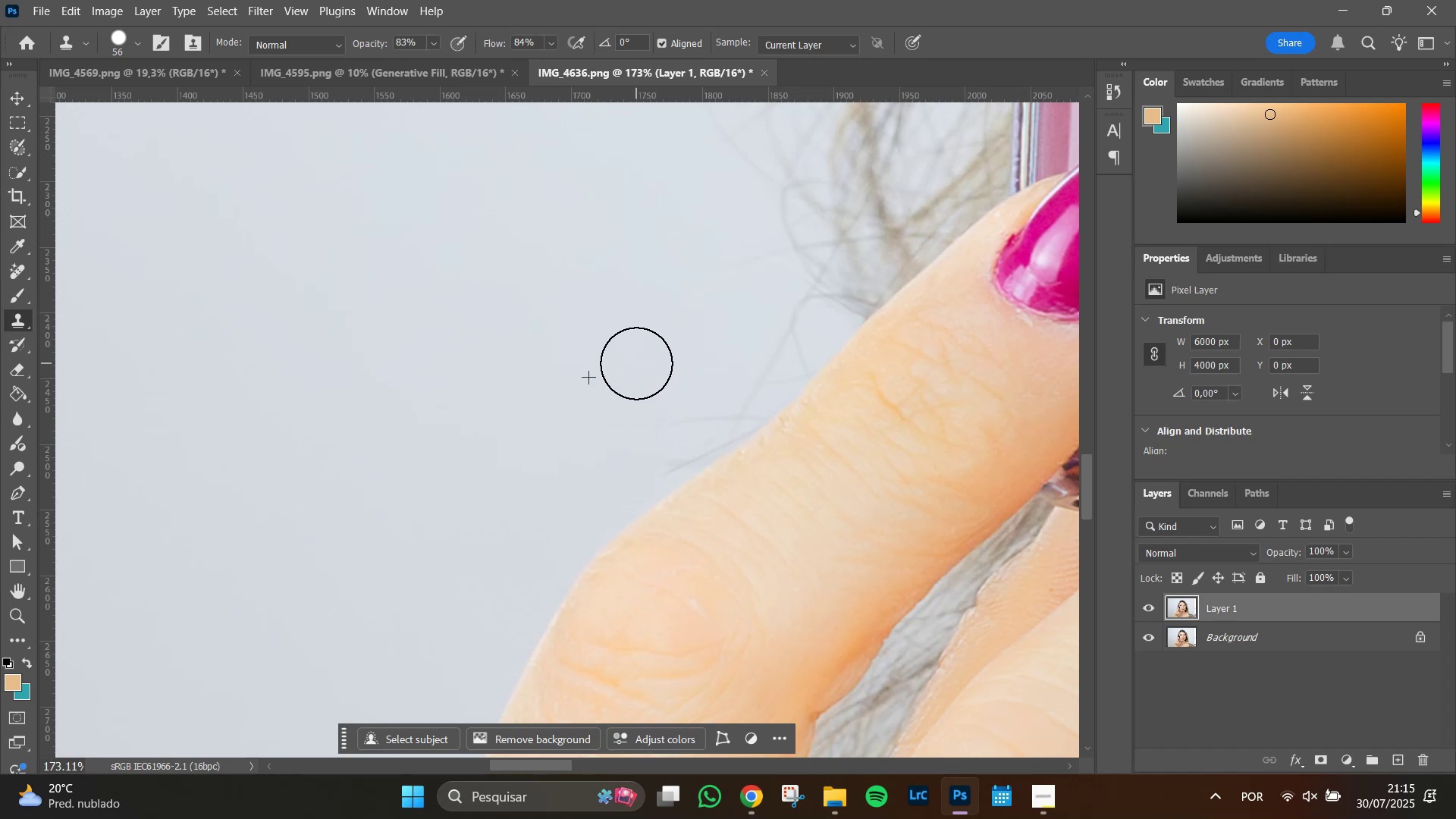 
left_click_drag(start_coordinate=[636, 363], to_coordinate=[648, 345])
 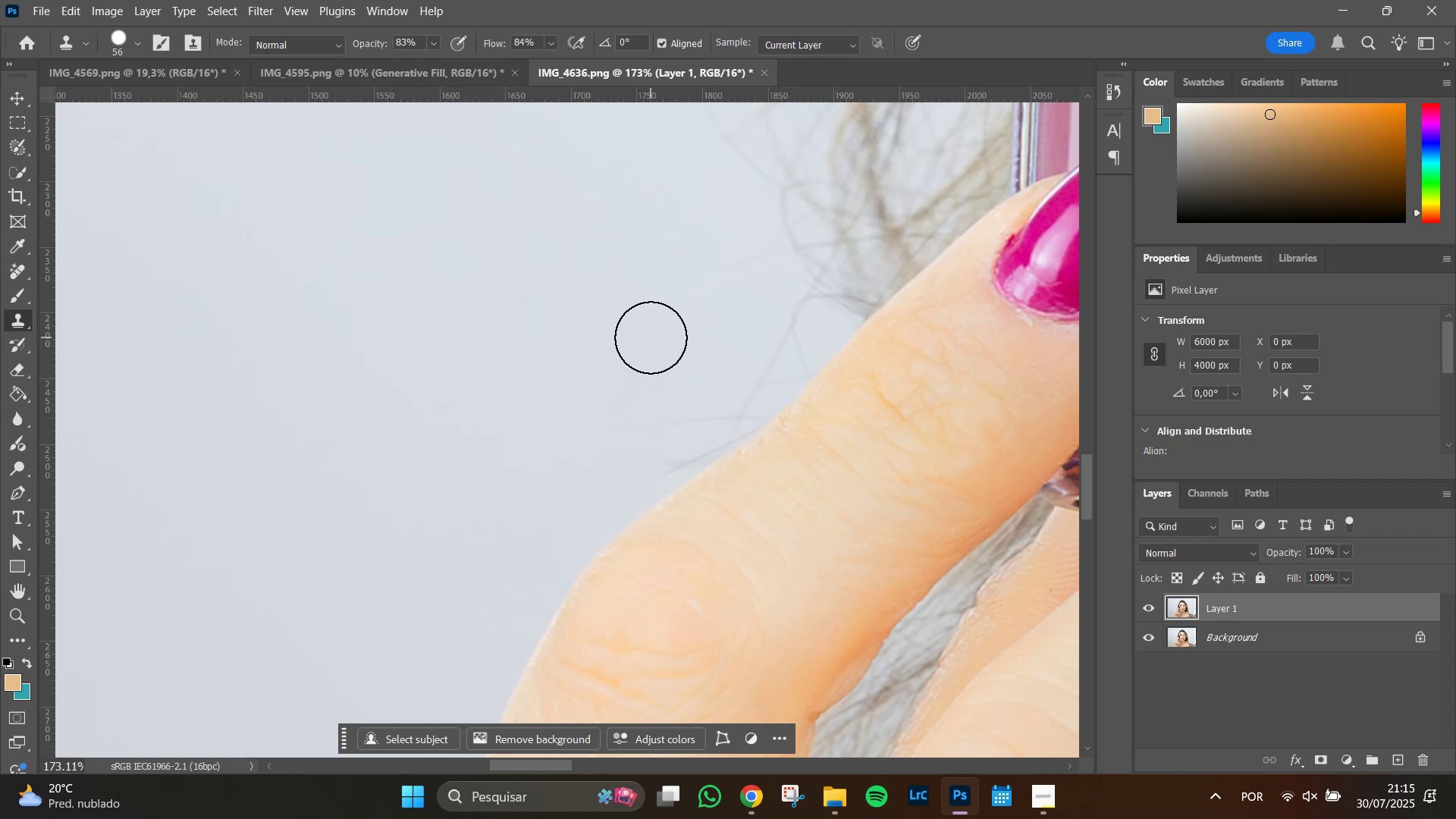 
left_click_drag(start_coordinate=[651, 337], to_coordinate=[667, 312])
 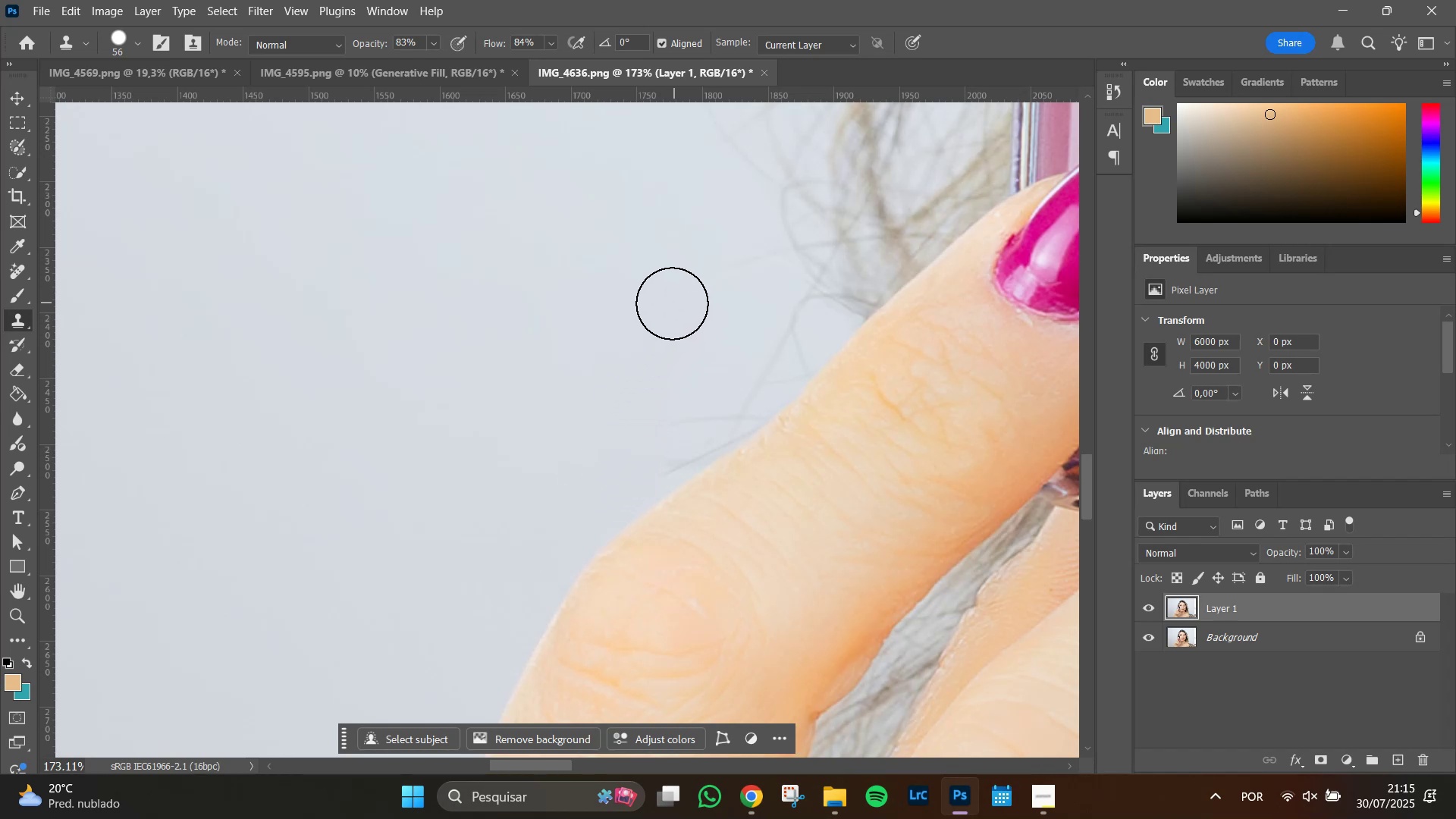 
left_click_drag(start_coordinate=[677, 293], to_coordinate=[695, 270])
 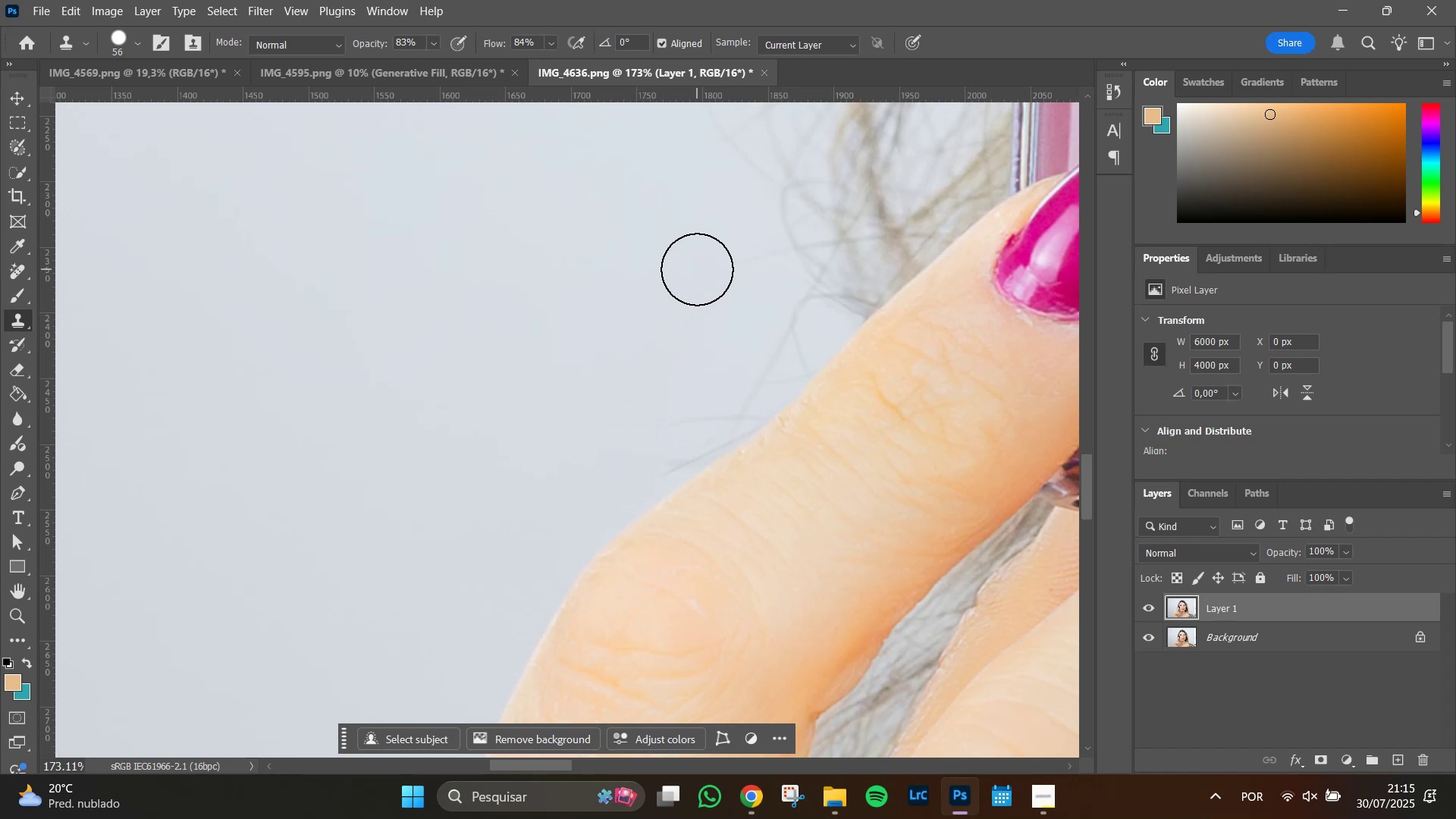 
left_click_drag(start_coordinate=[698, 269], to_coordinate=[714, 258])
 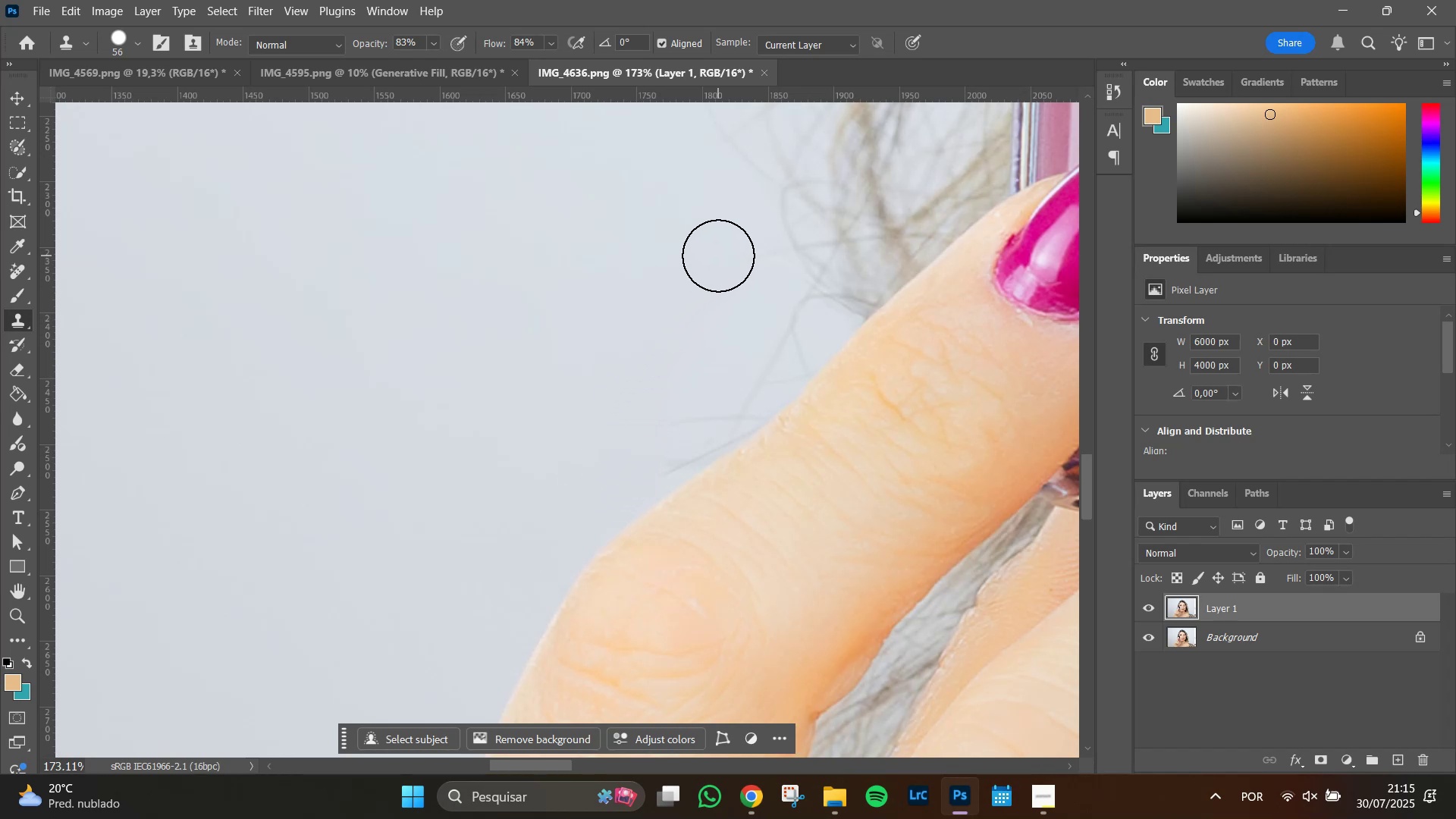 
left_click_drag(start_coordinate=[718, 256], to_coordinate=[722, 252])
 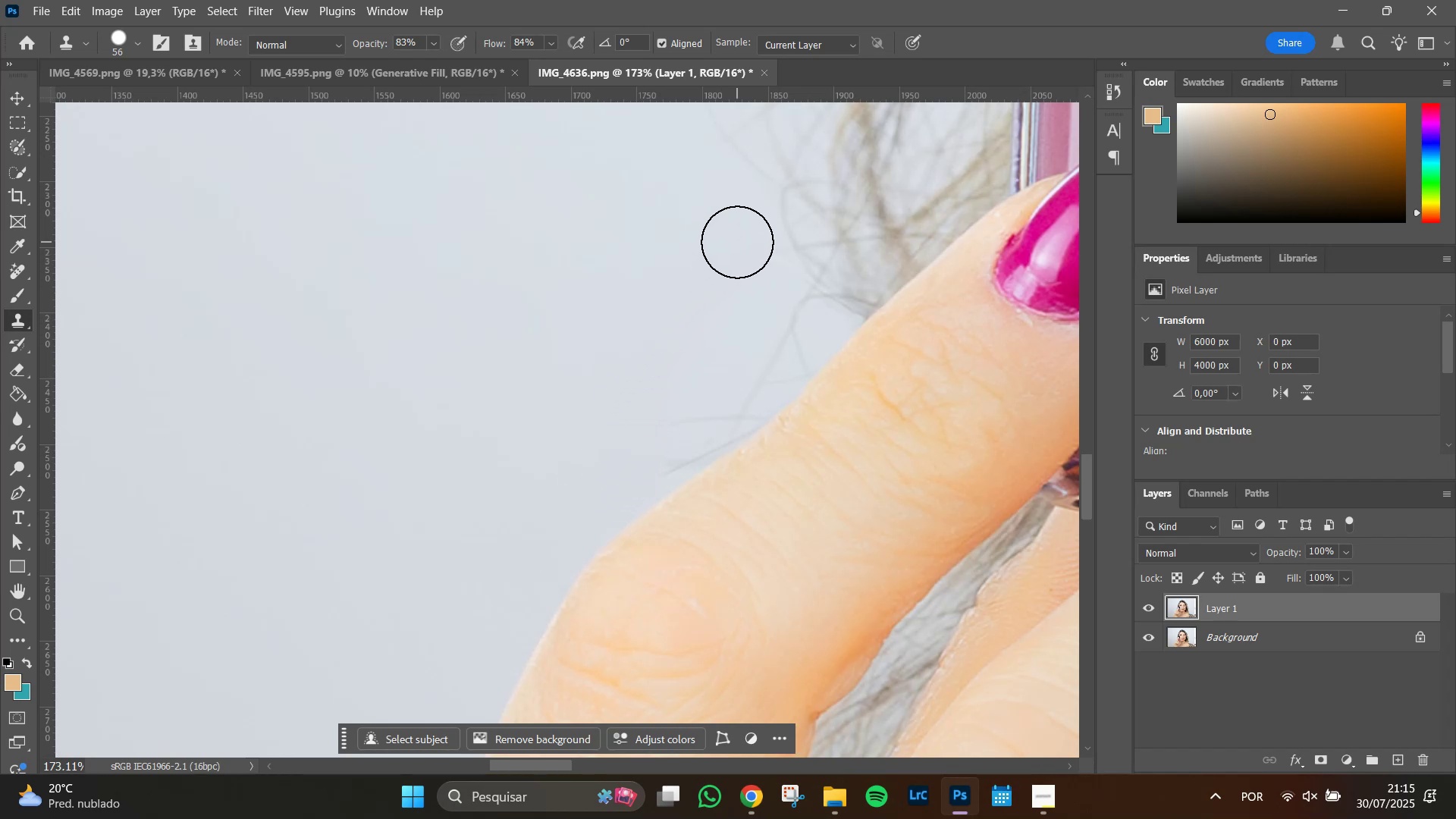 
left_click_drag(start_coordinate=[736, 245], to_coordinate=[708, 277])
 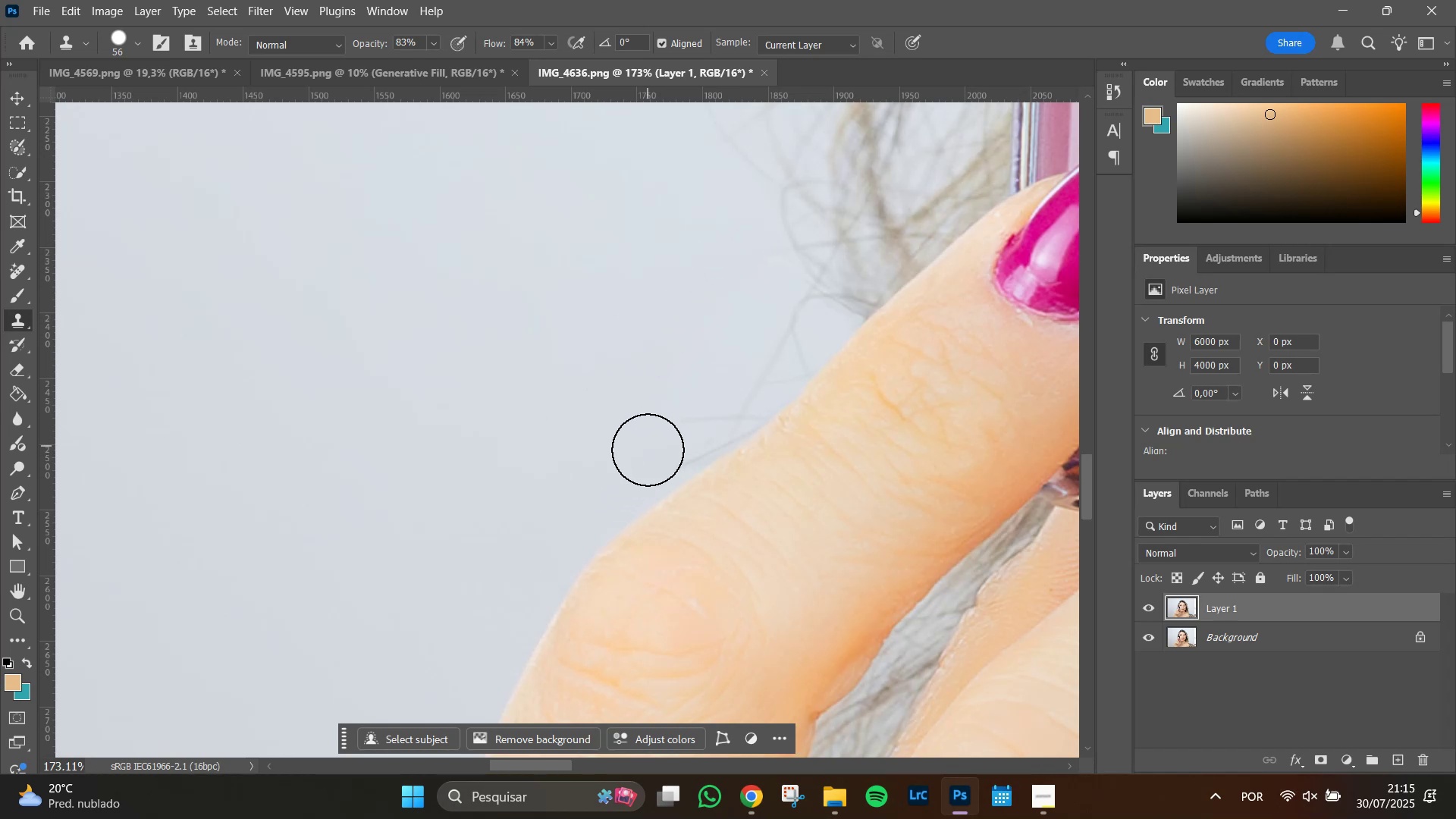 
left_click_drag(start_coordinate=[651, 450], to_coordinate=[667, 434])
 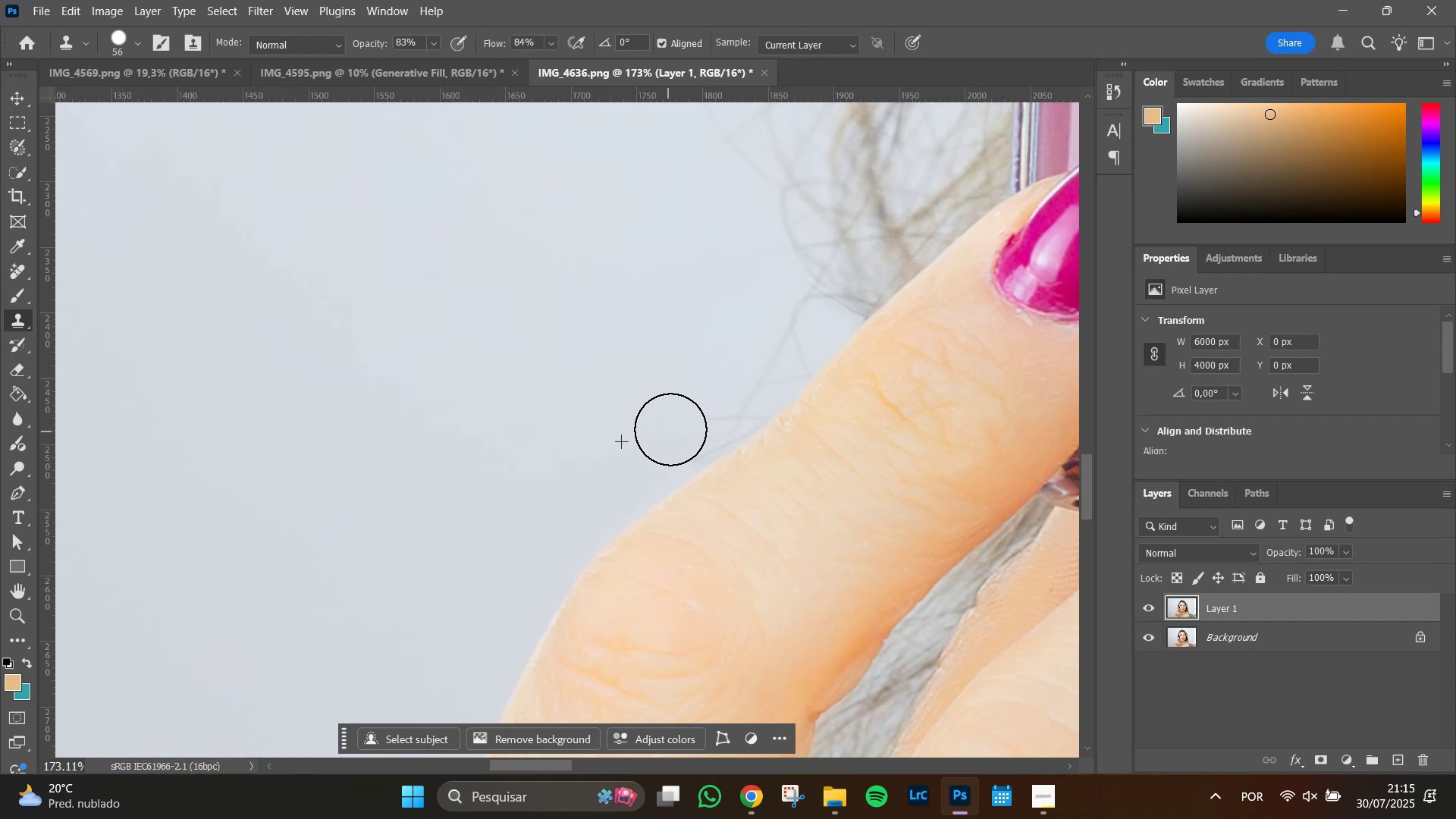 
left_click_drag(start_coordinate=[681, 421], to_coordinate=[687, 414])
 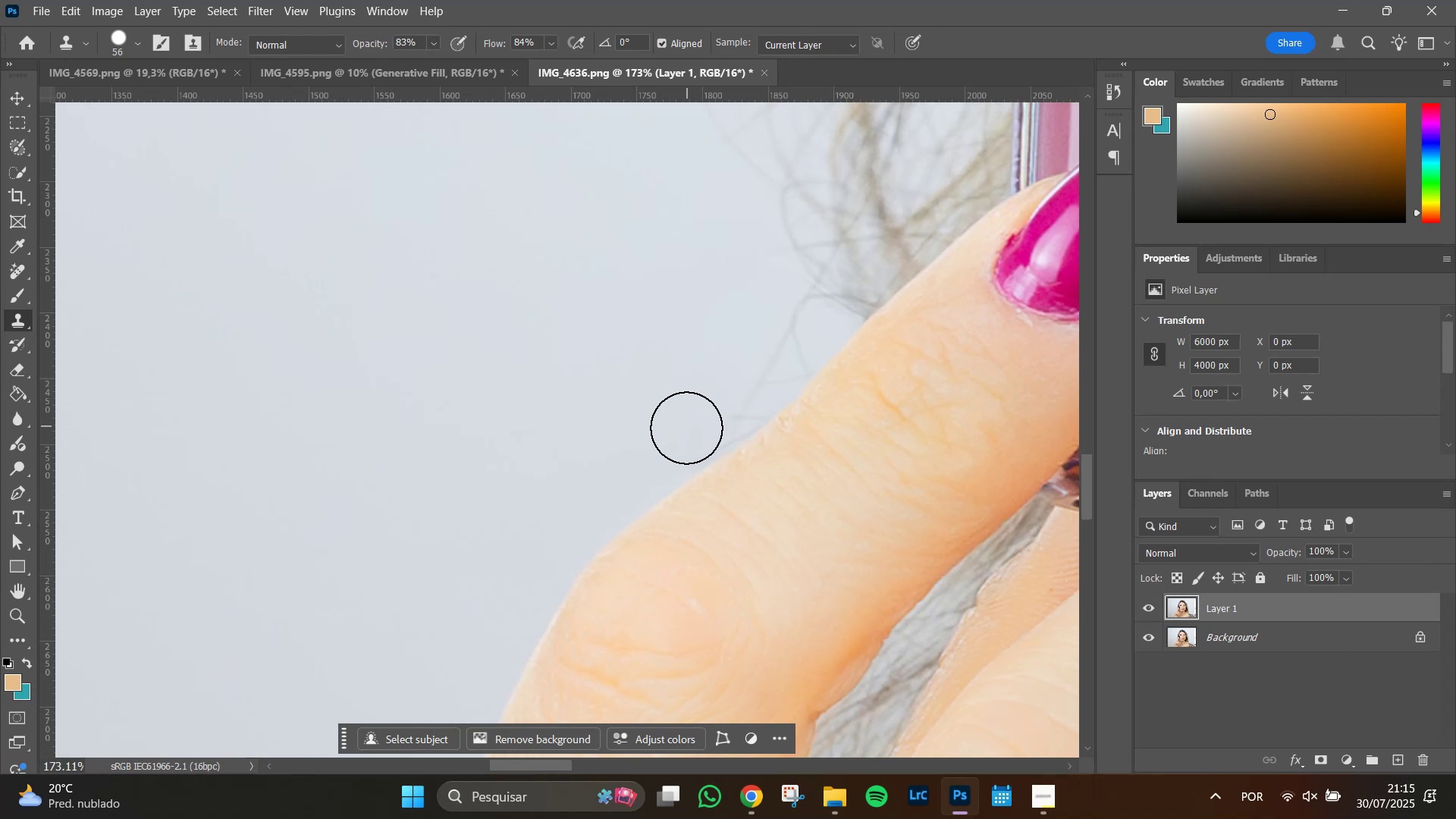 
left_click_drag(start_coordinate=[685, 430], to_coordinate=[702, 413])
 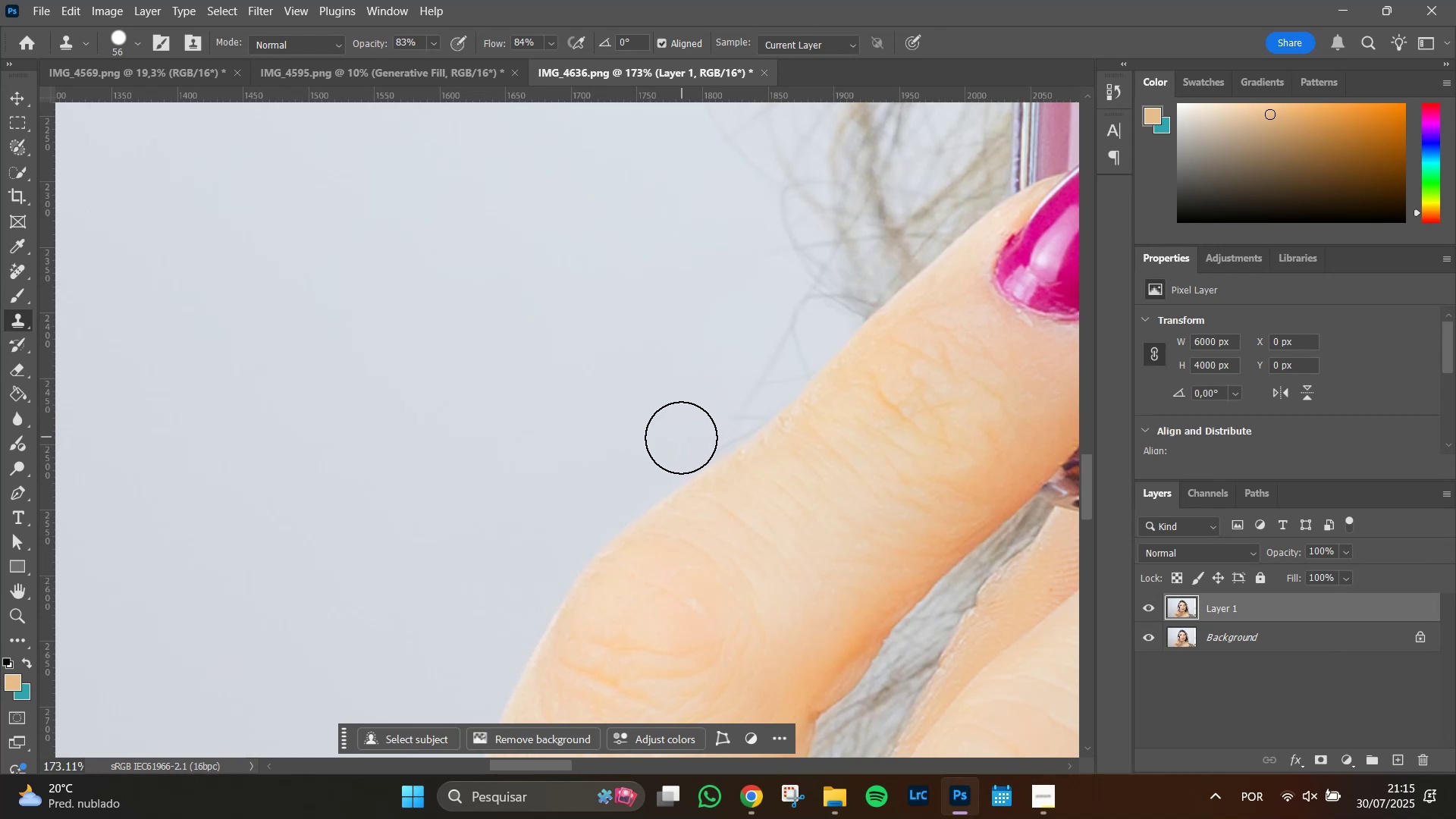 
left_click([681, 438])
 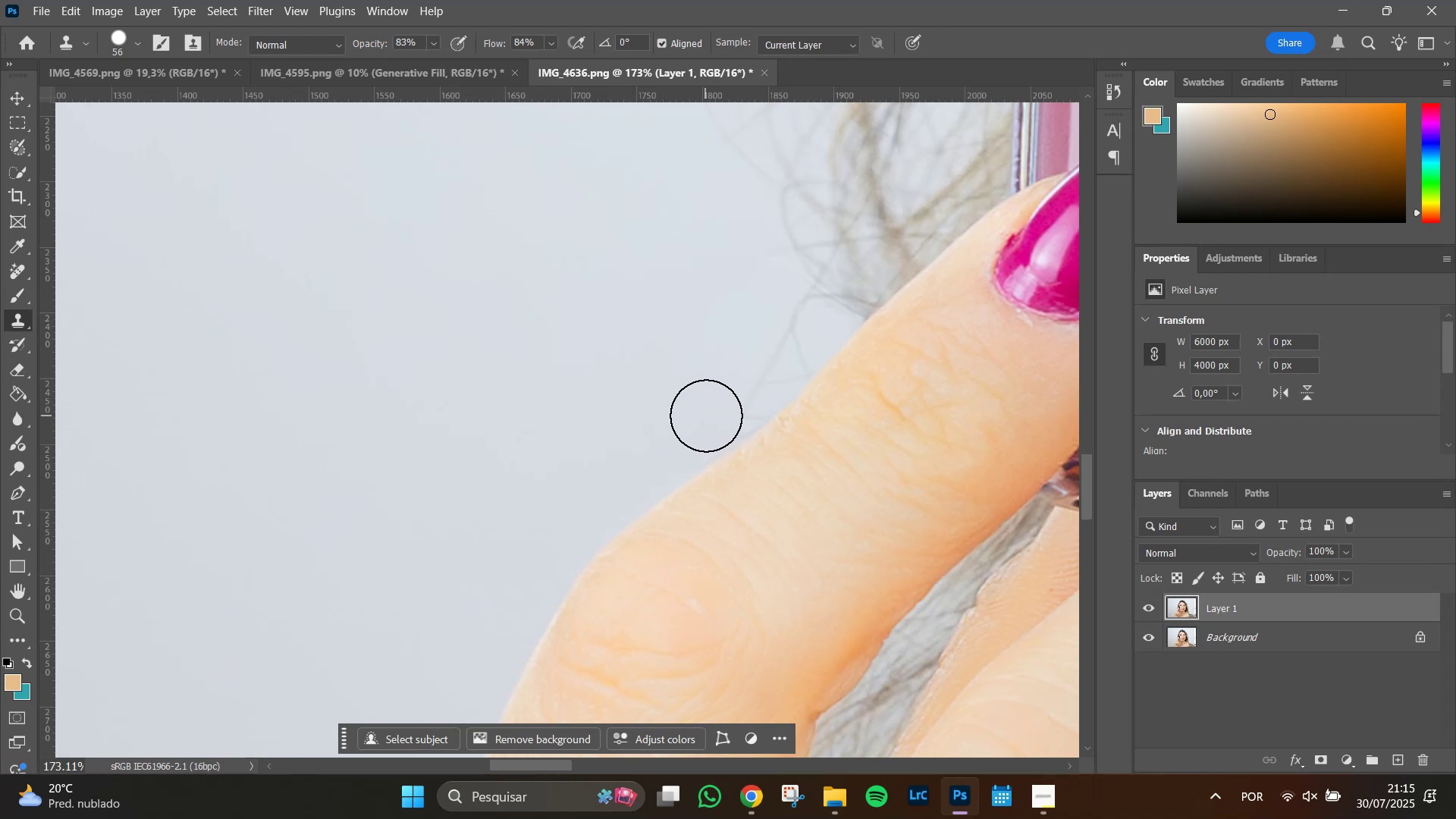 
left_click([706, 416])
 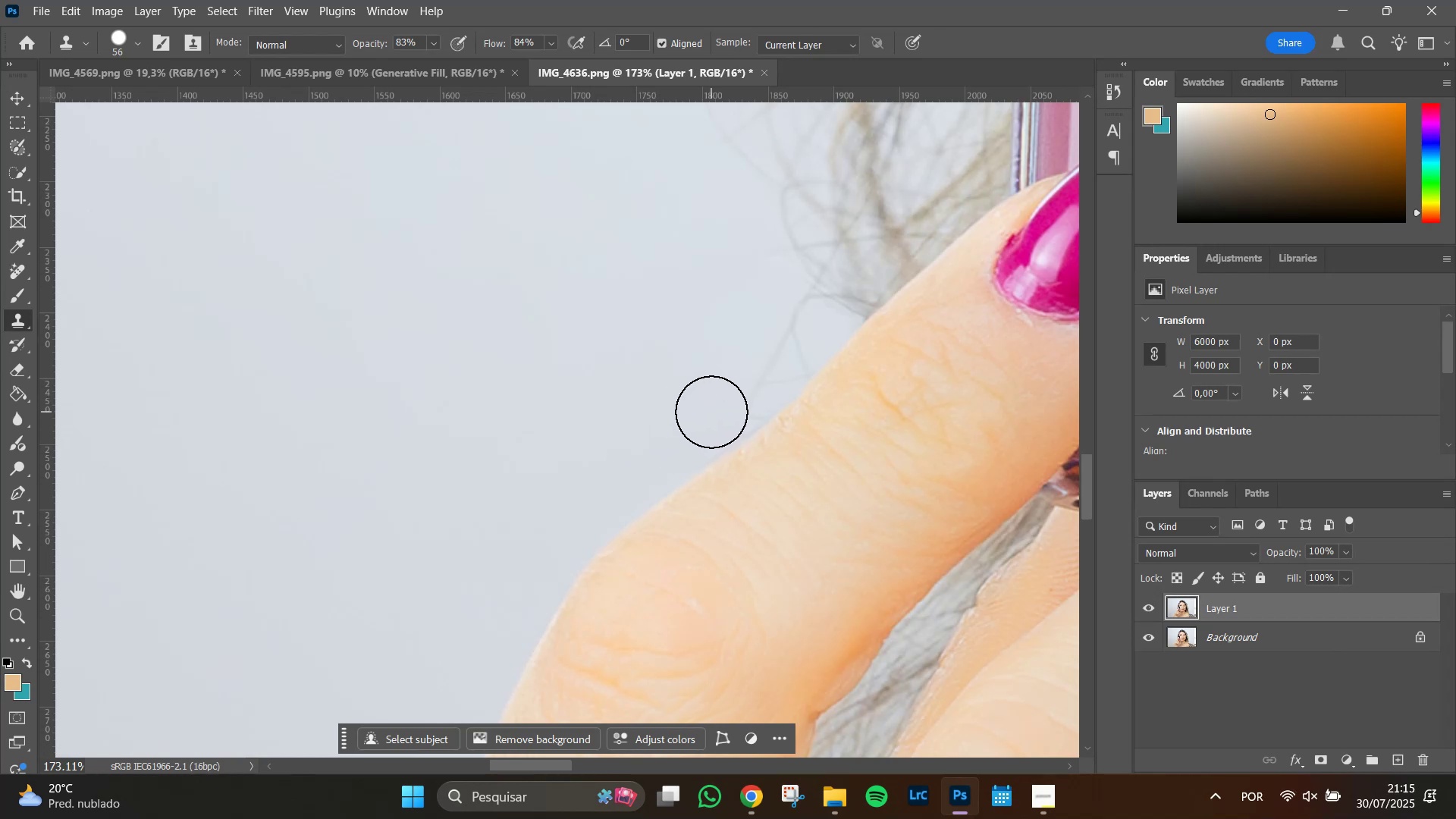 
left_click([711, 412])
 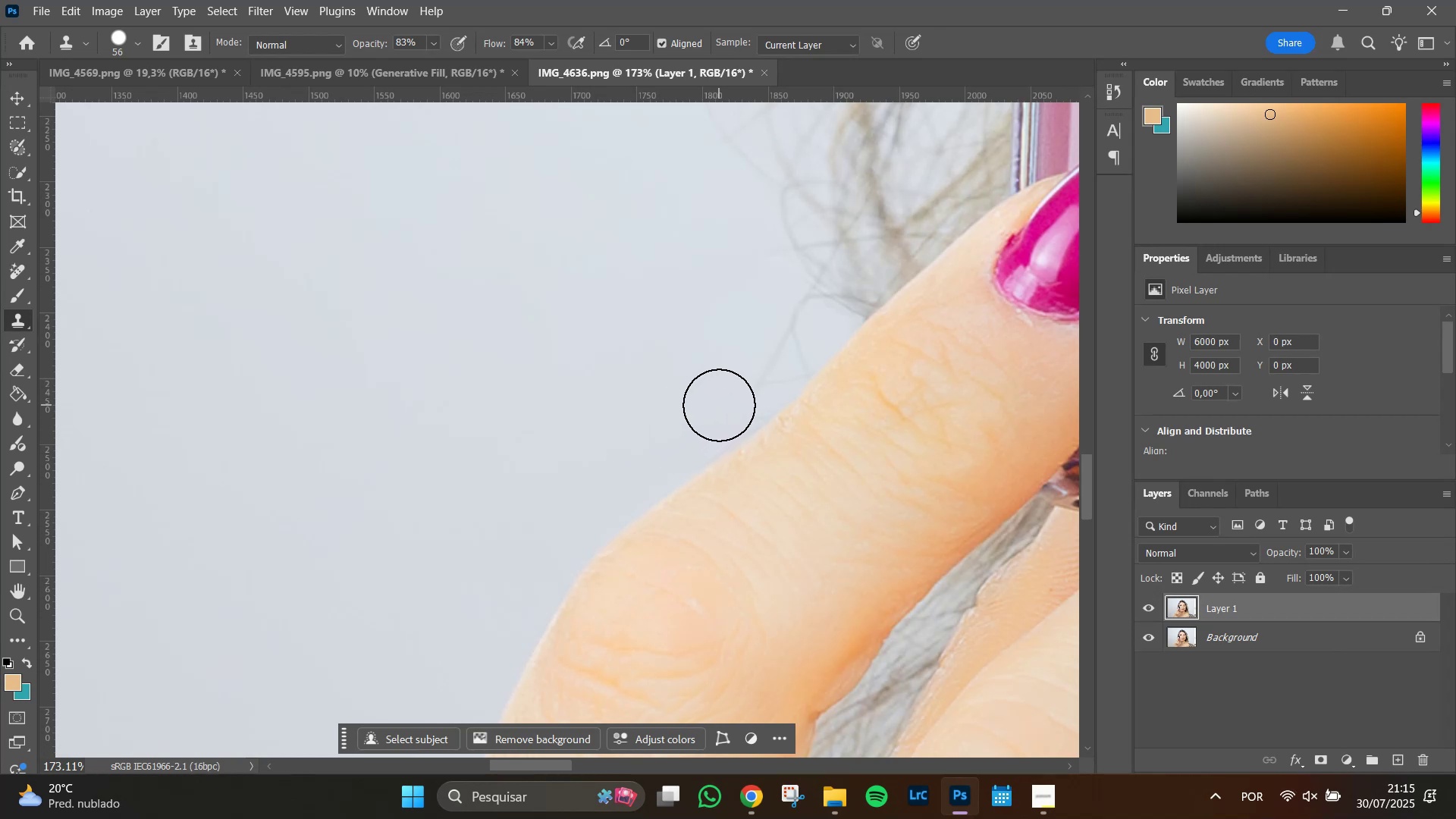 
left_click([719, 405])
 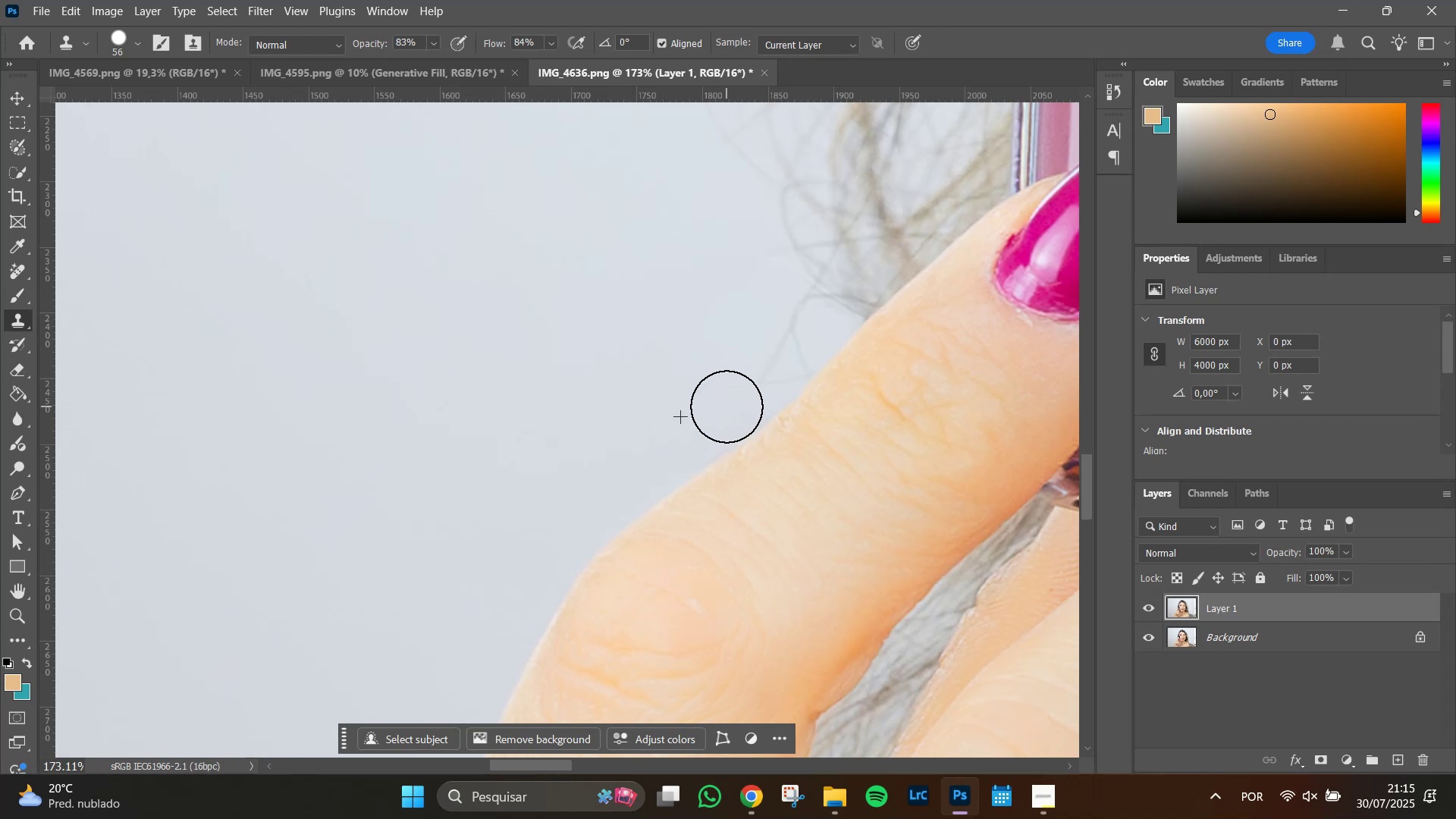 
double_click([730, 401])
 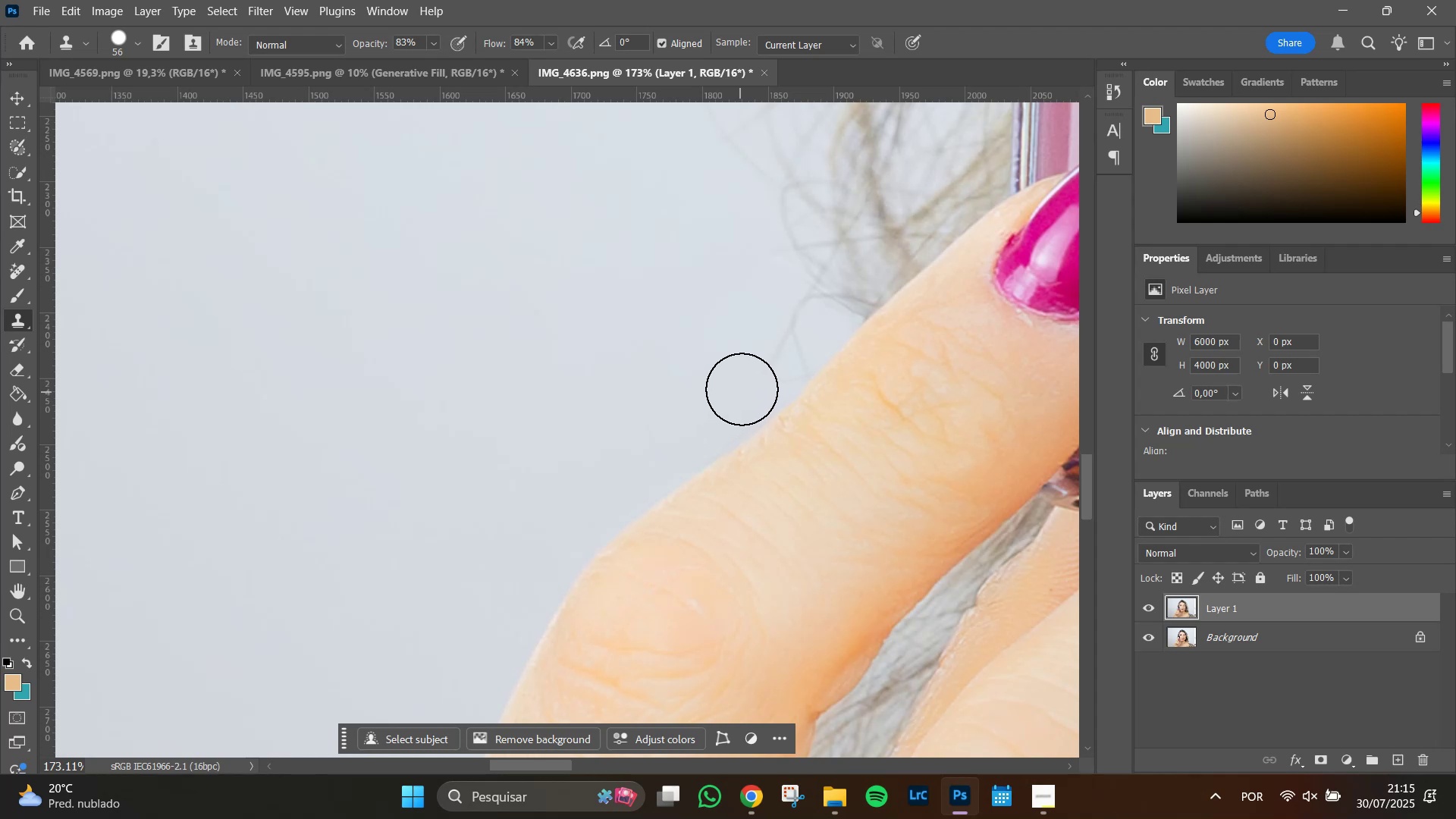 
double_click([744, 386])
 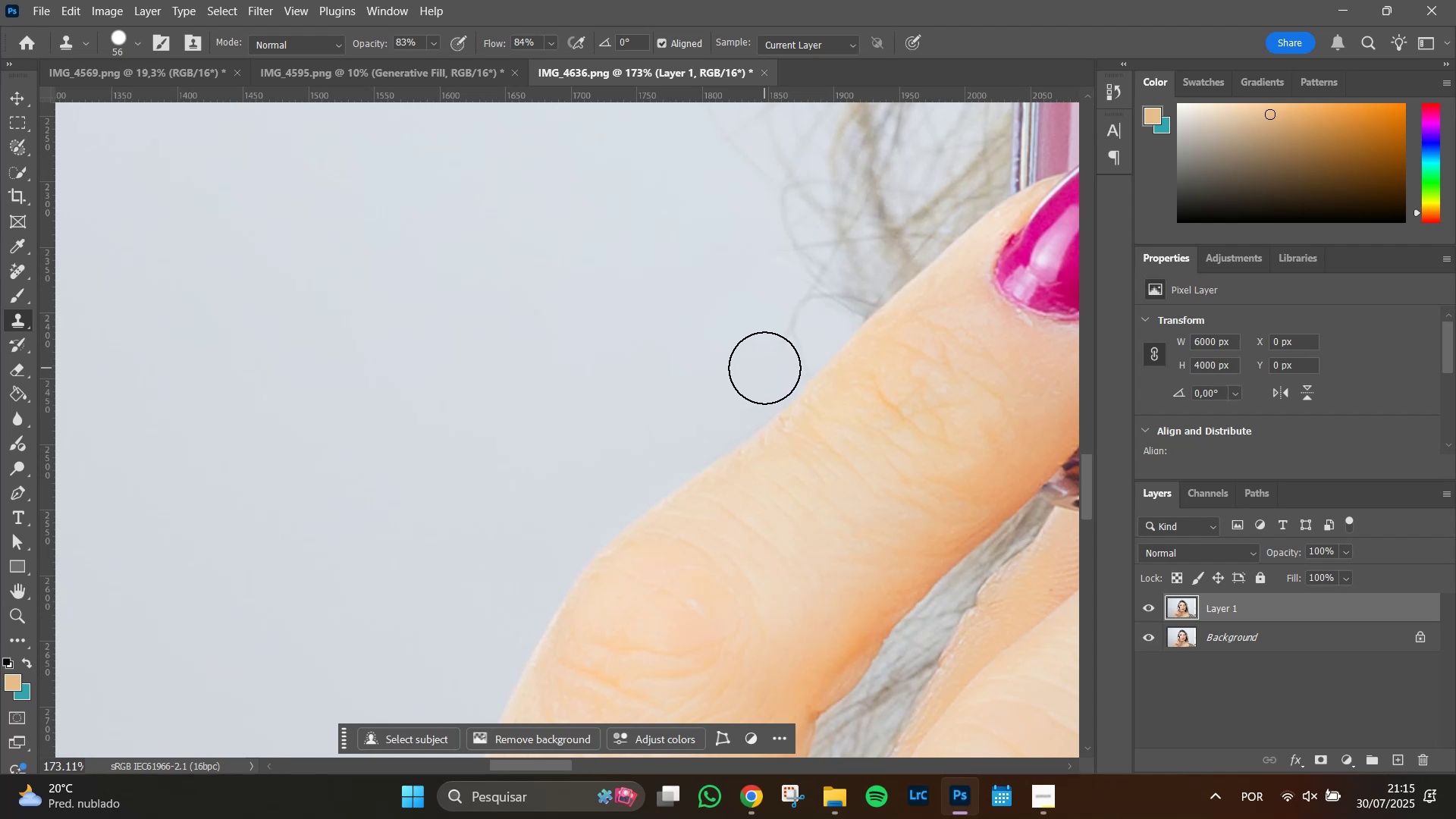 
triple_click([766, 367])
 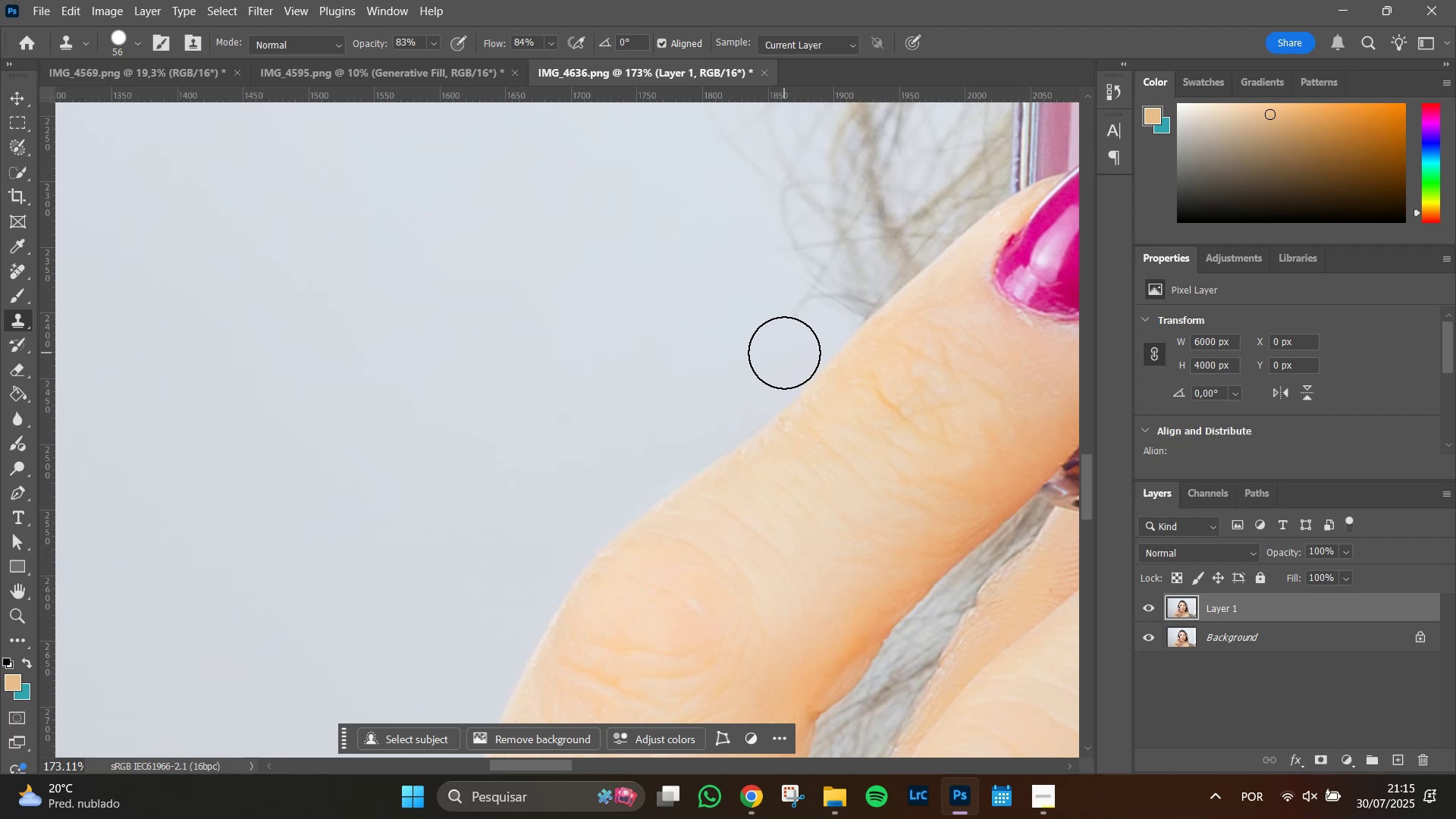 
double_click([784, 336])
 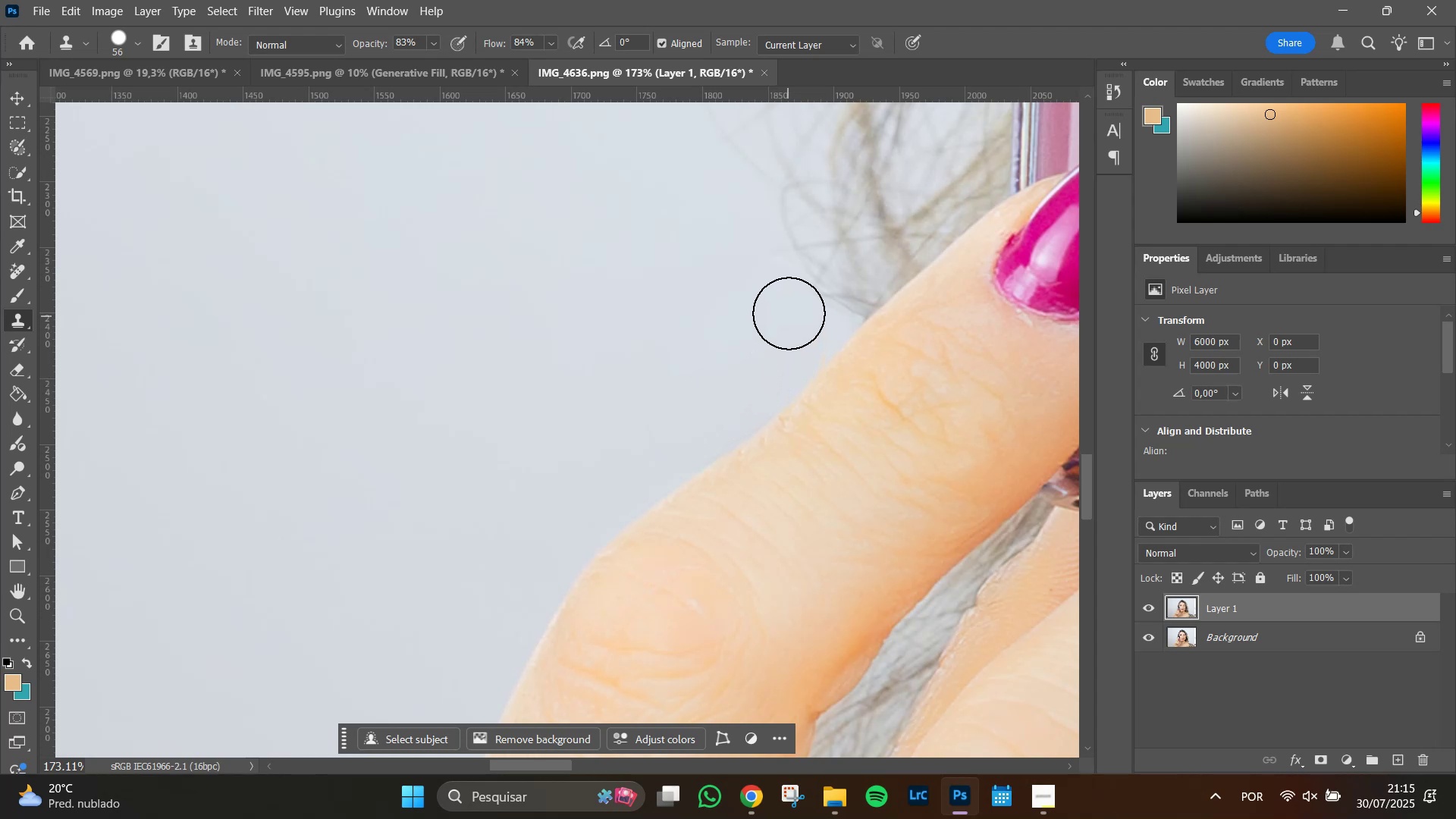 
left_click([789, 313])
 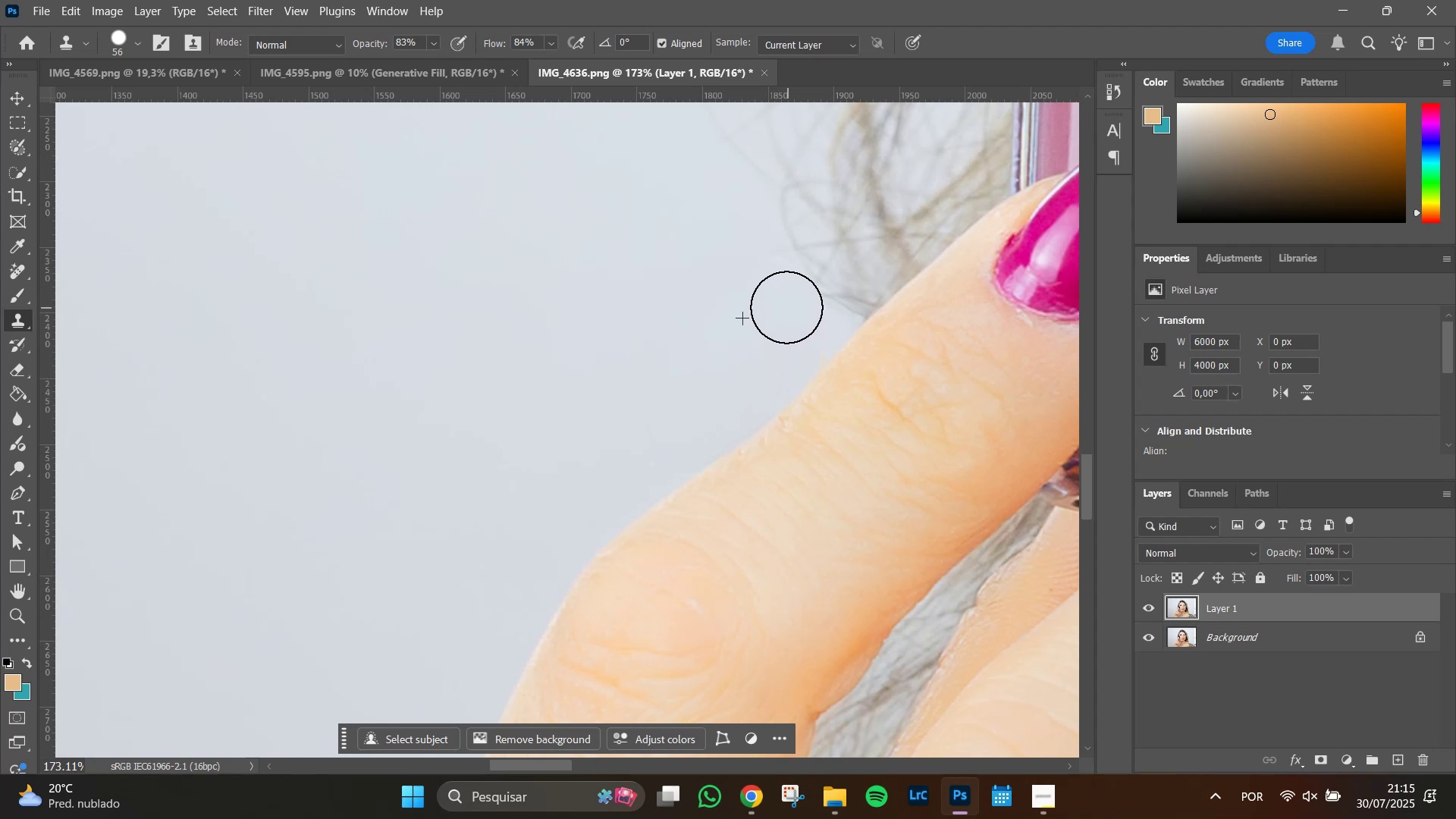 
left_click_drag(start_coordinate=[779, 303], to_coordinate=[774, 300])
 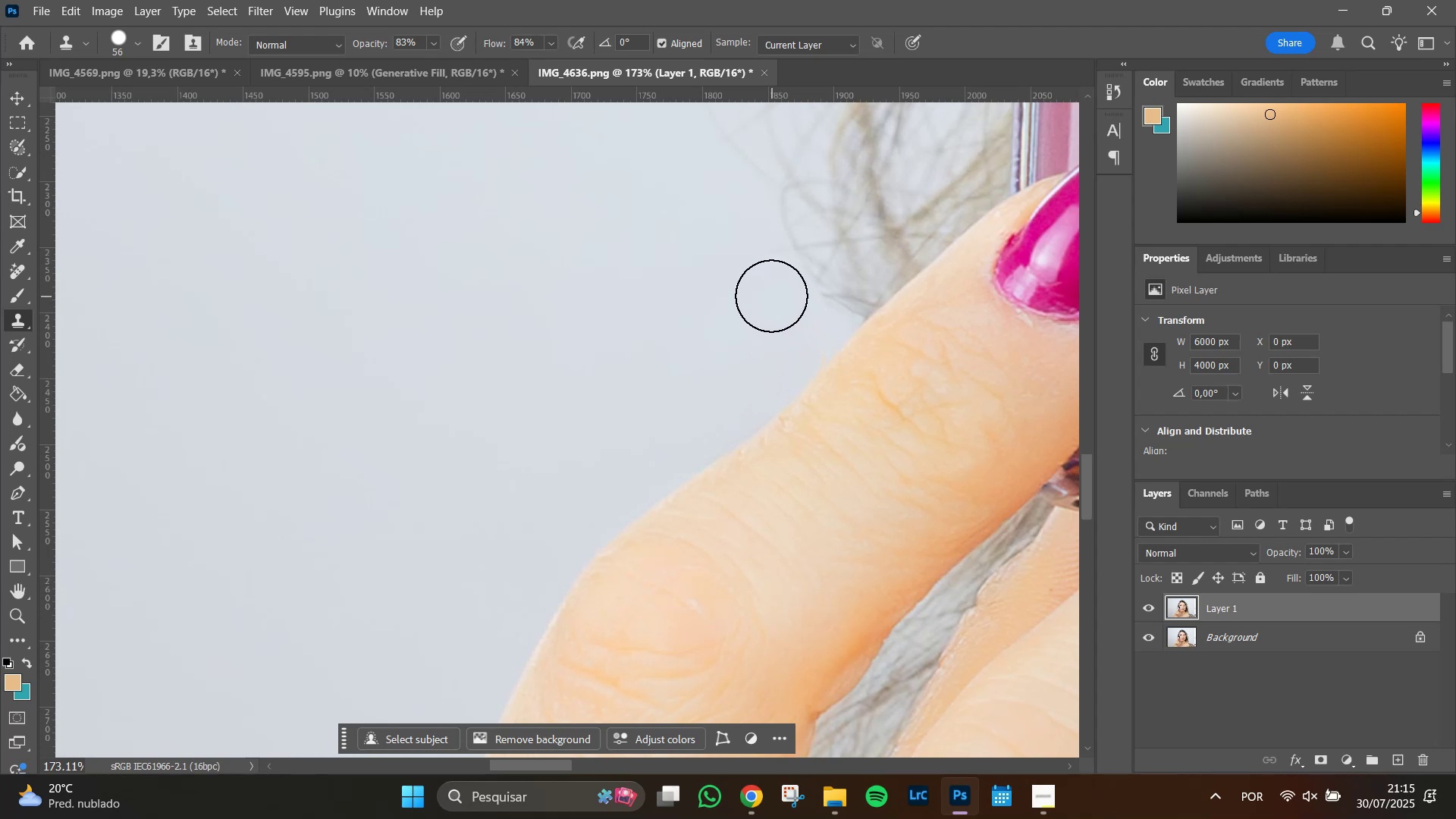 
left_click_drag(start_coordinate=[771, 295], to_coordinate=[769, 291])
 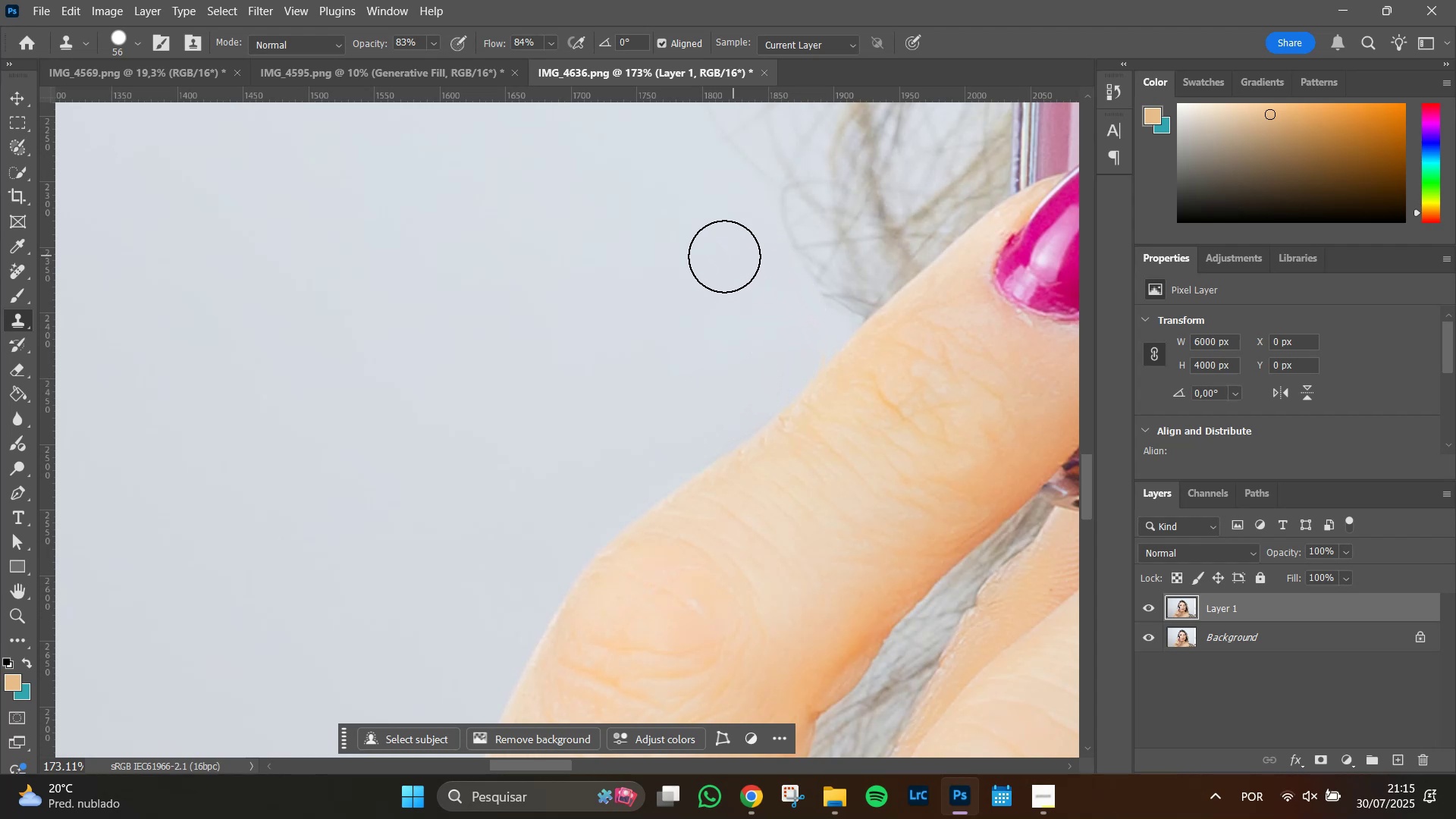 
hold_key(key=Space, duration=1.51)
 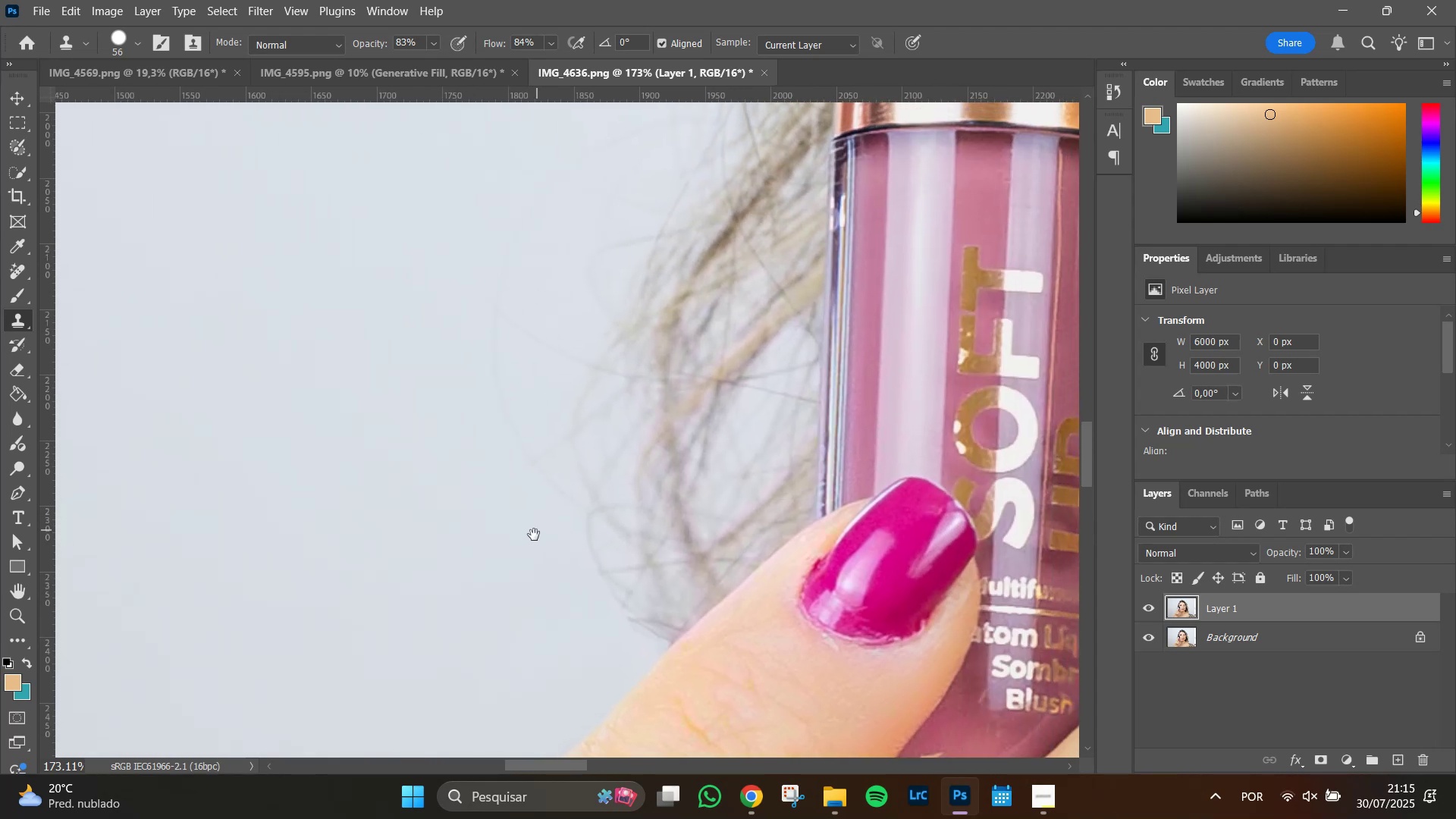 
left_click_drag(start_coordinate=[633, 289], to_coordinate=[570, 497])
 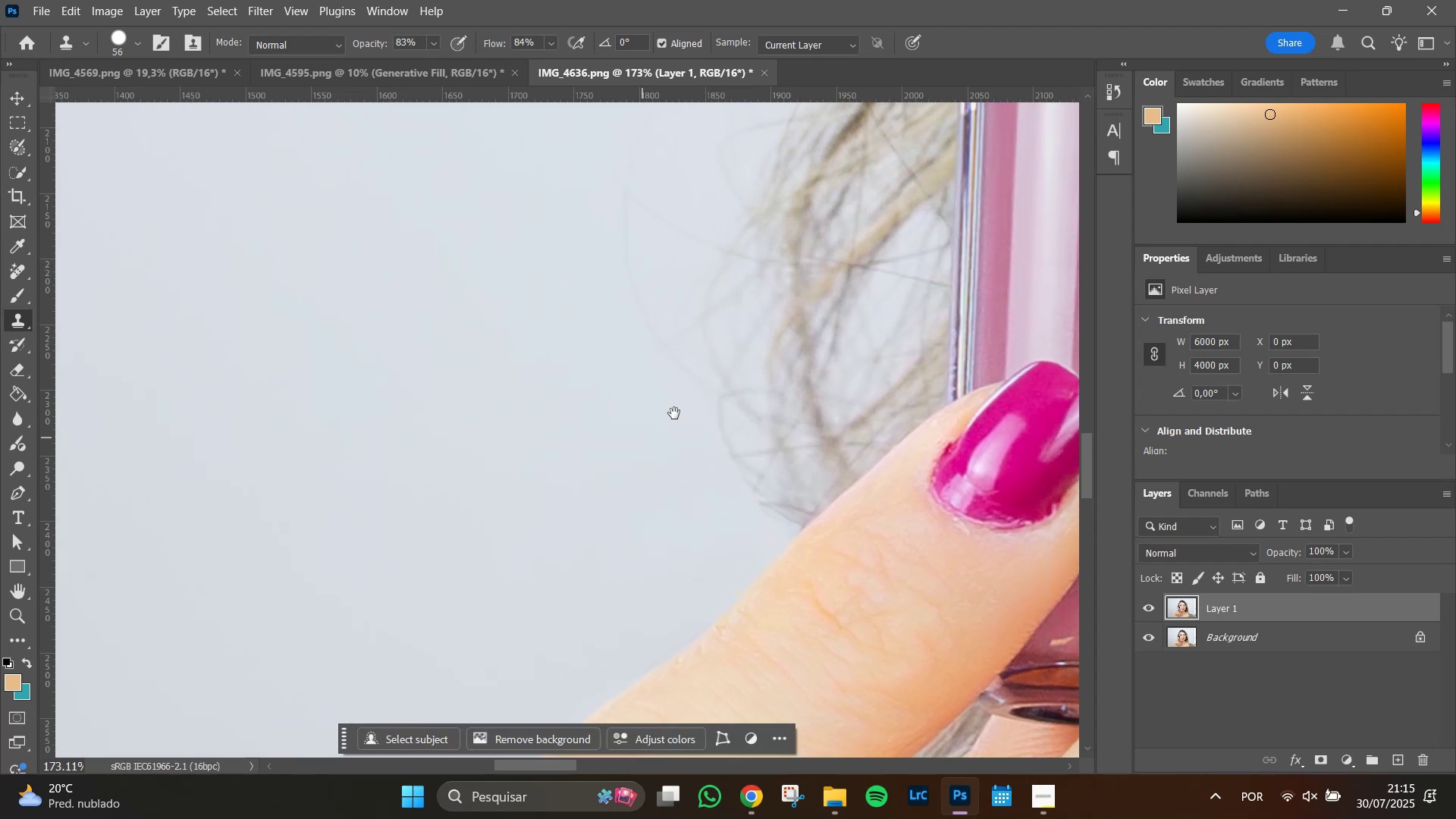 
left_click_drag(start_coordinate=[672, 407], to_coordinate=[532, 540])
 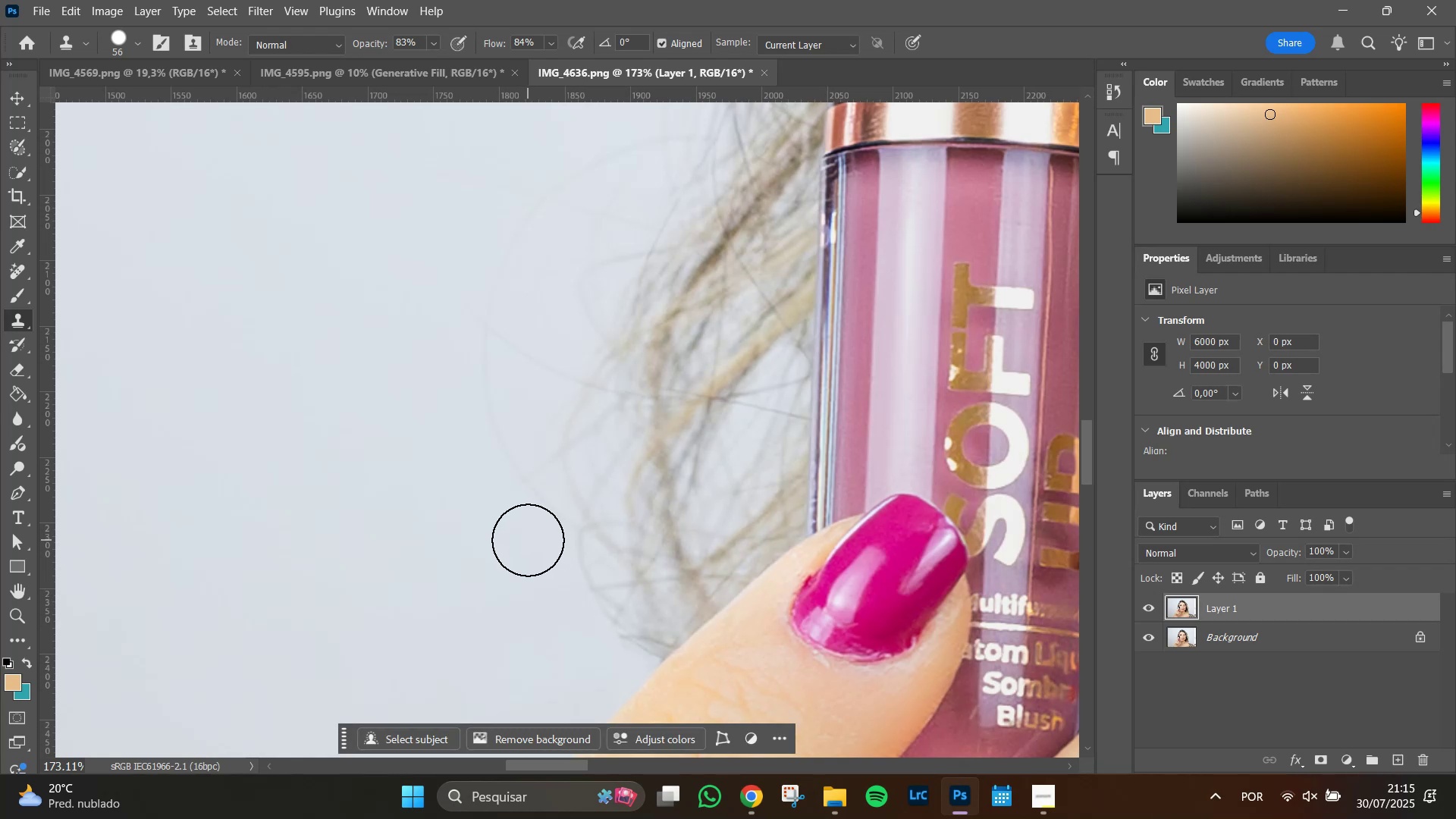 
hold_key(key=Space, duration=1.17)
 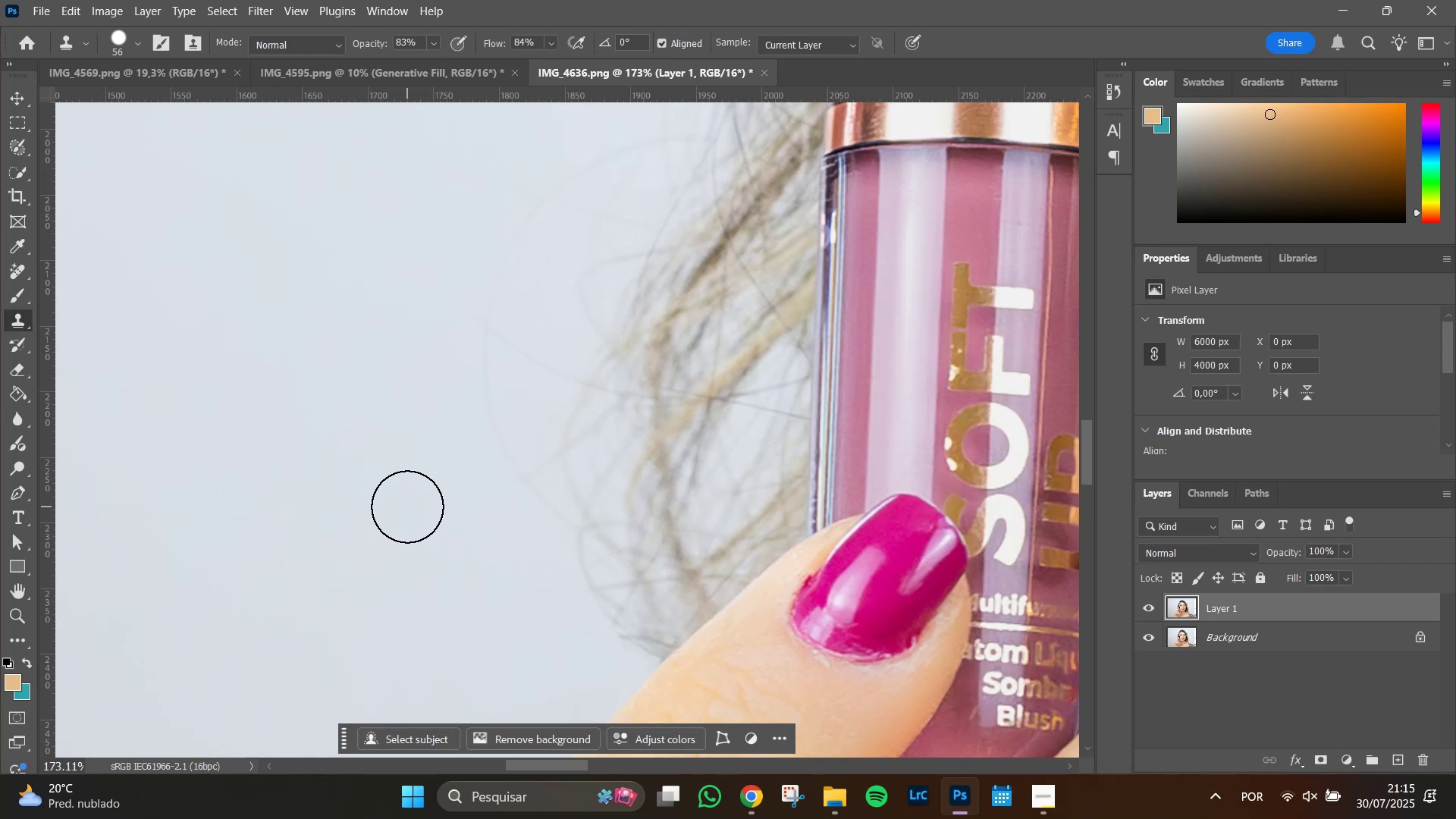 
wait(11.1)
 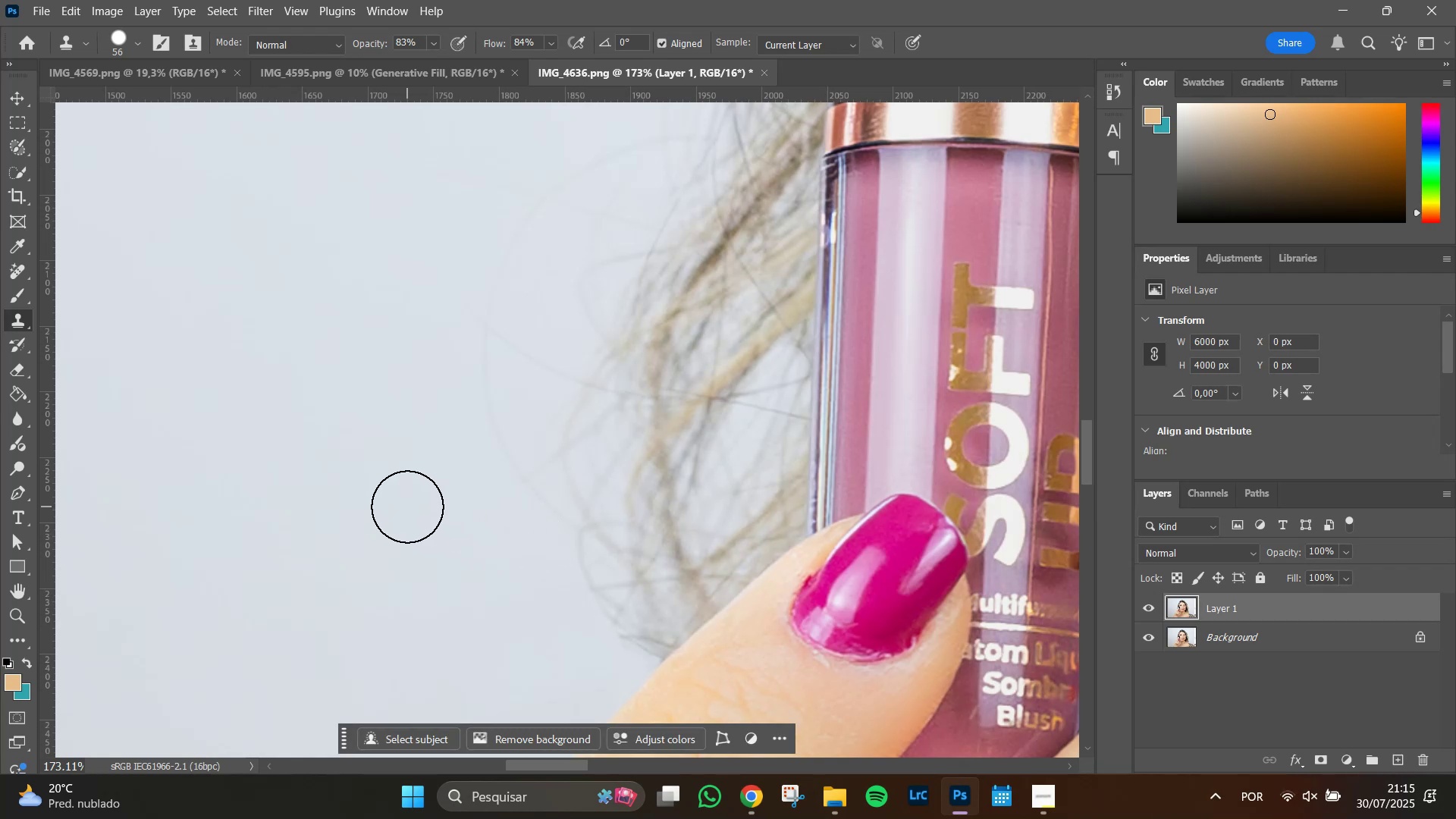 
left_click_drag(start_coordinate=[541, 529], to_coordinate=[502, 479])
 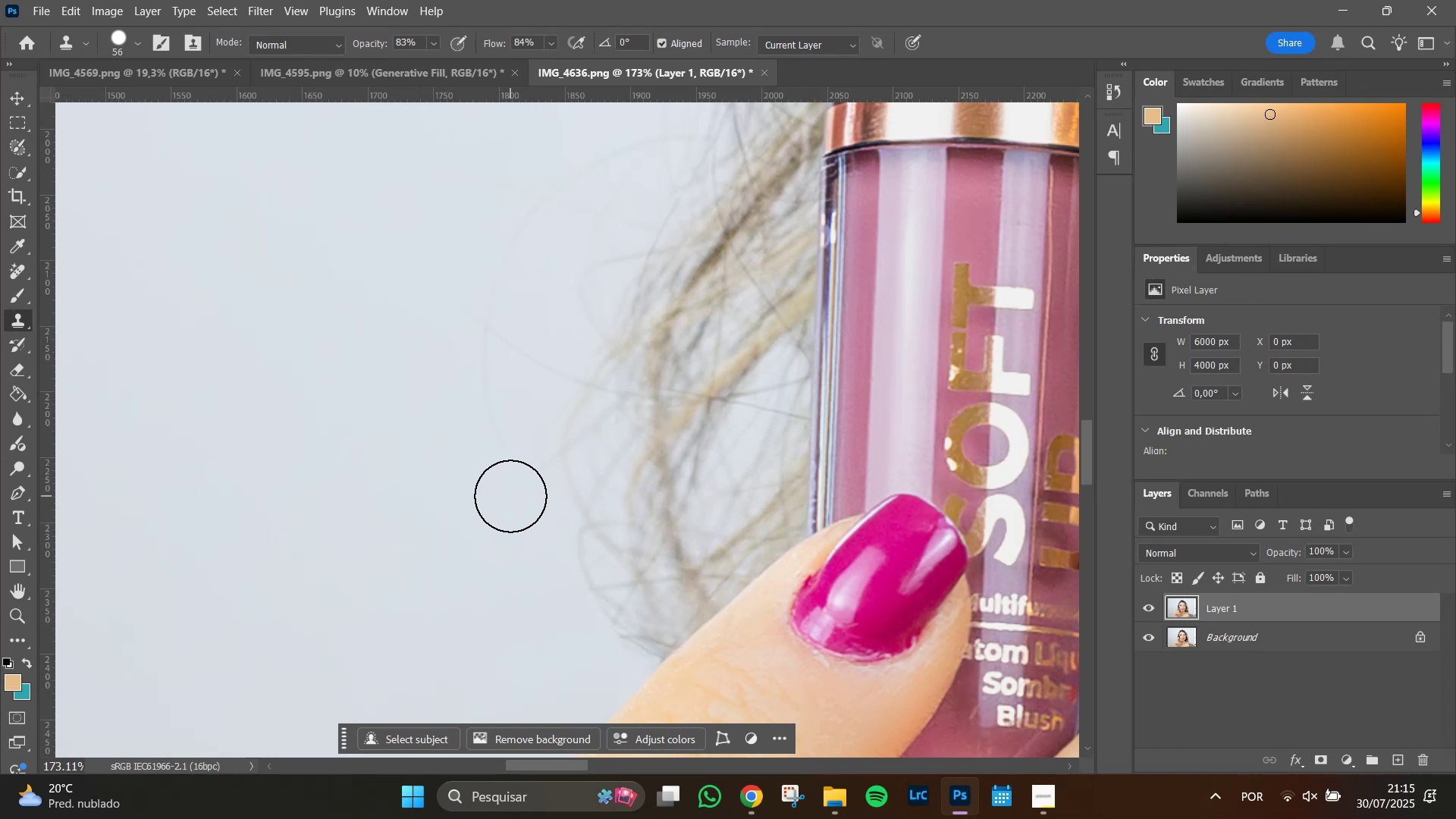 
left_click_drag(start_coordinate=[510, 488], to_coordinate=[482, 380])
 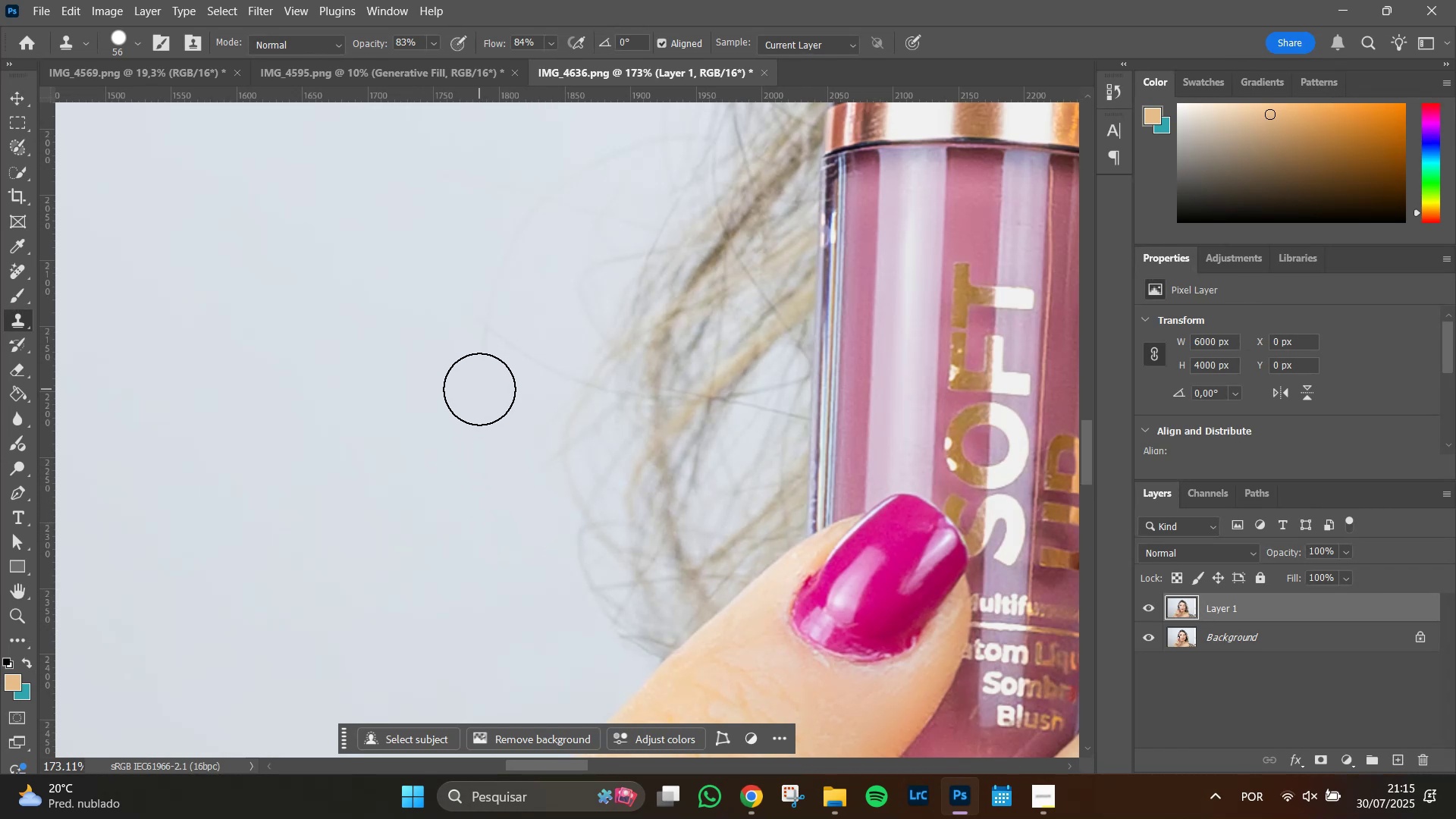 
left_click_drag(start_coordinate=[481, 385], to_coordinate=[479, 348])
 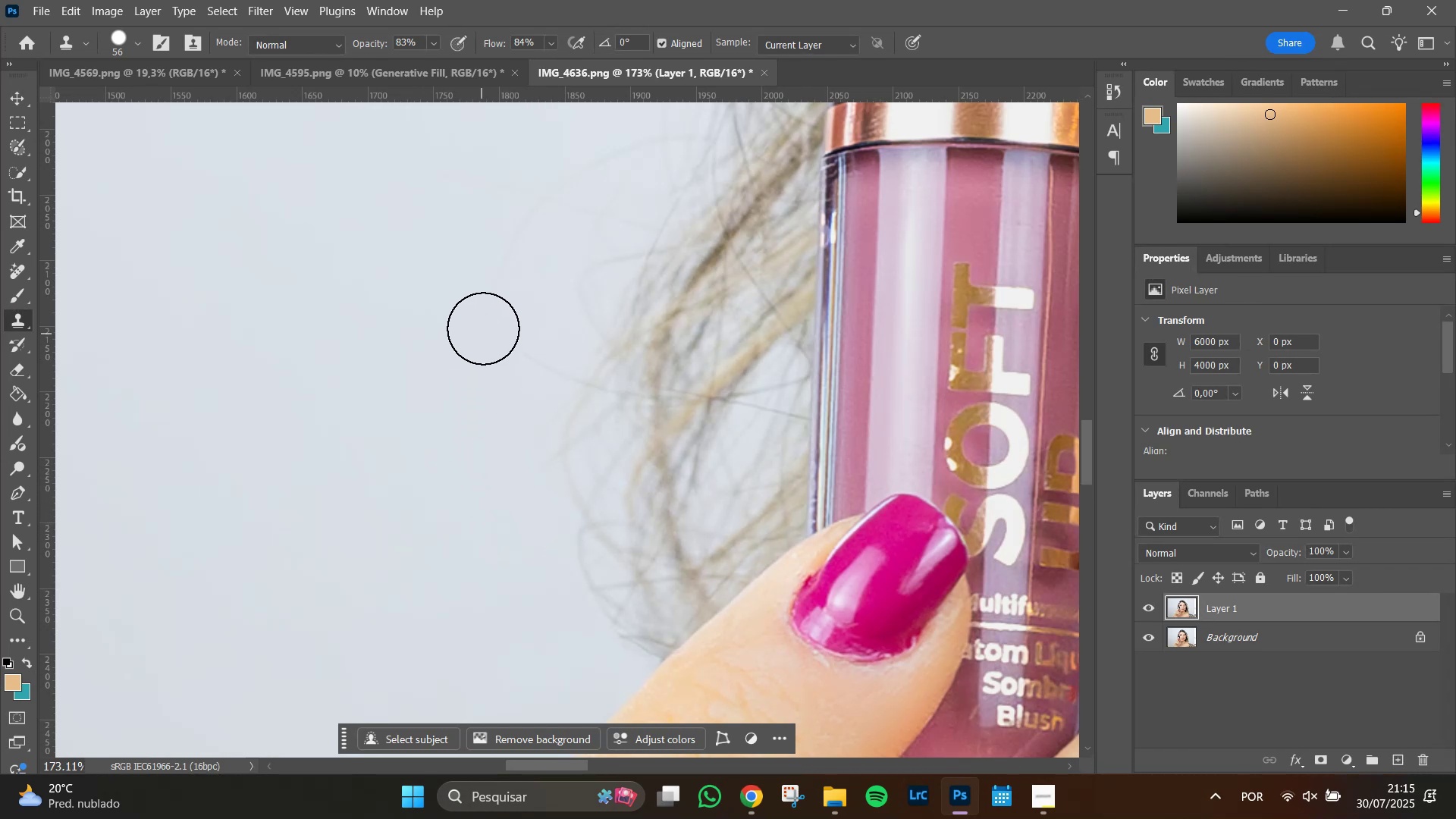 
left_click_drag(start_coordinate=[483, 328], to_coordinate=[491, 353])
 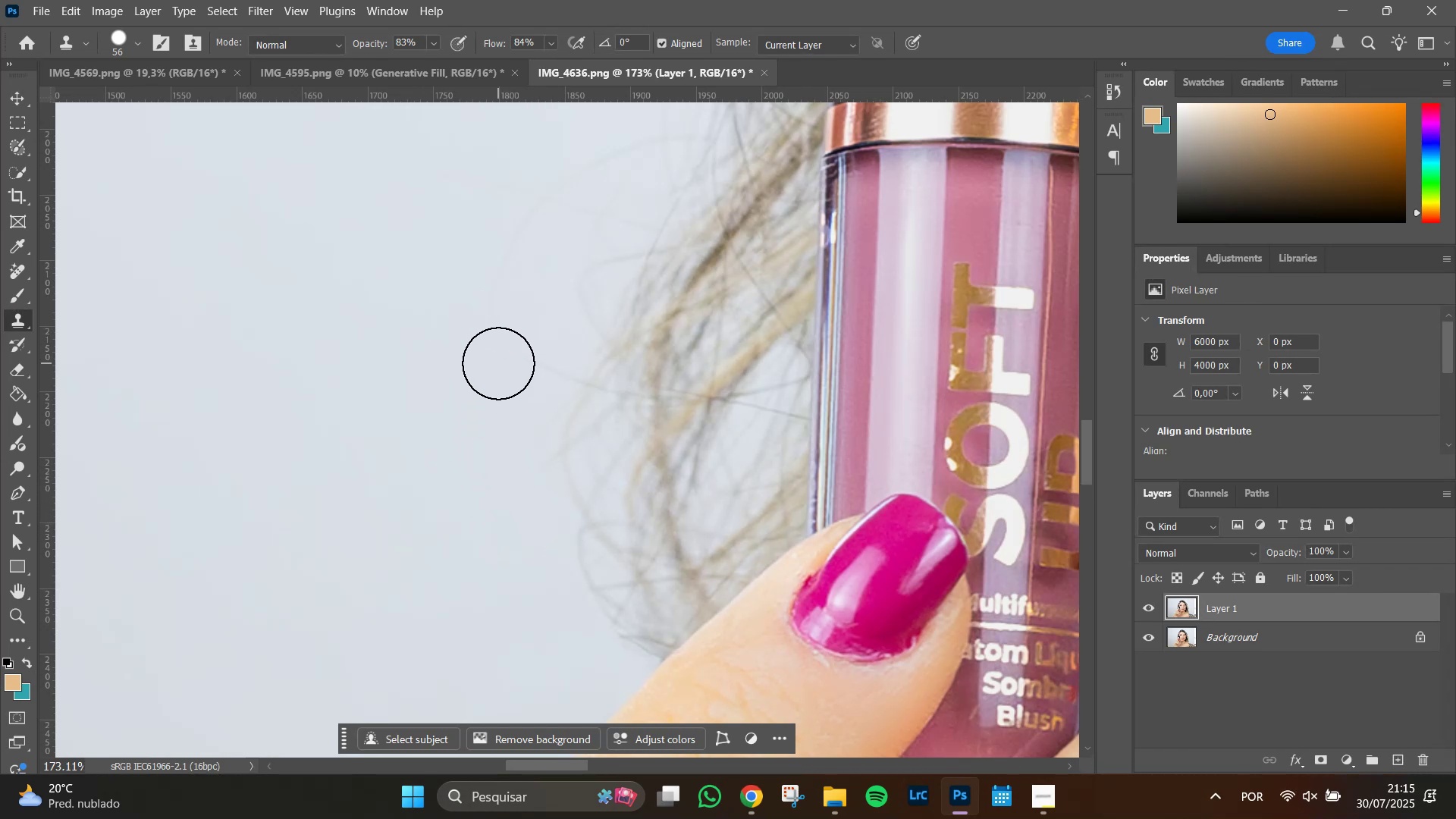 
triple_click([498, 363])
 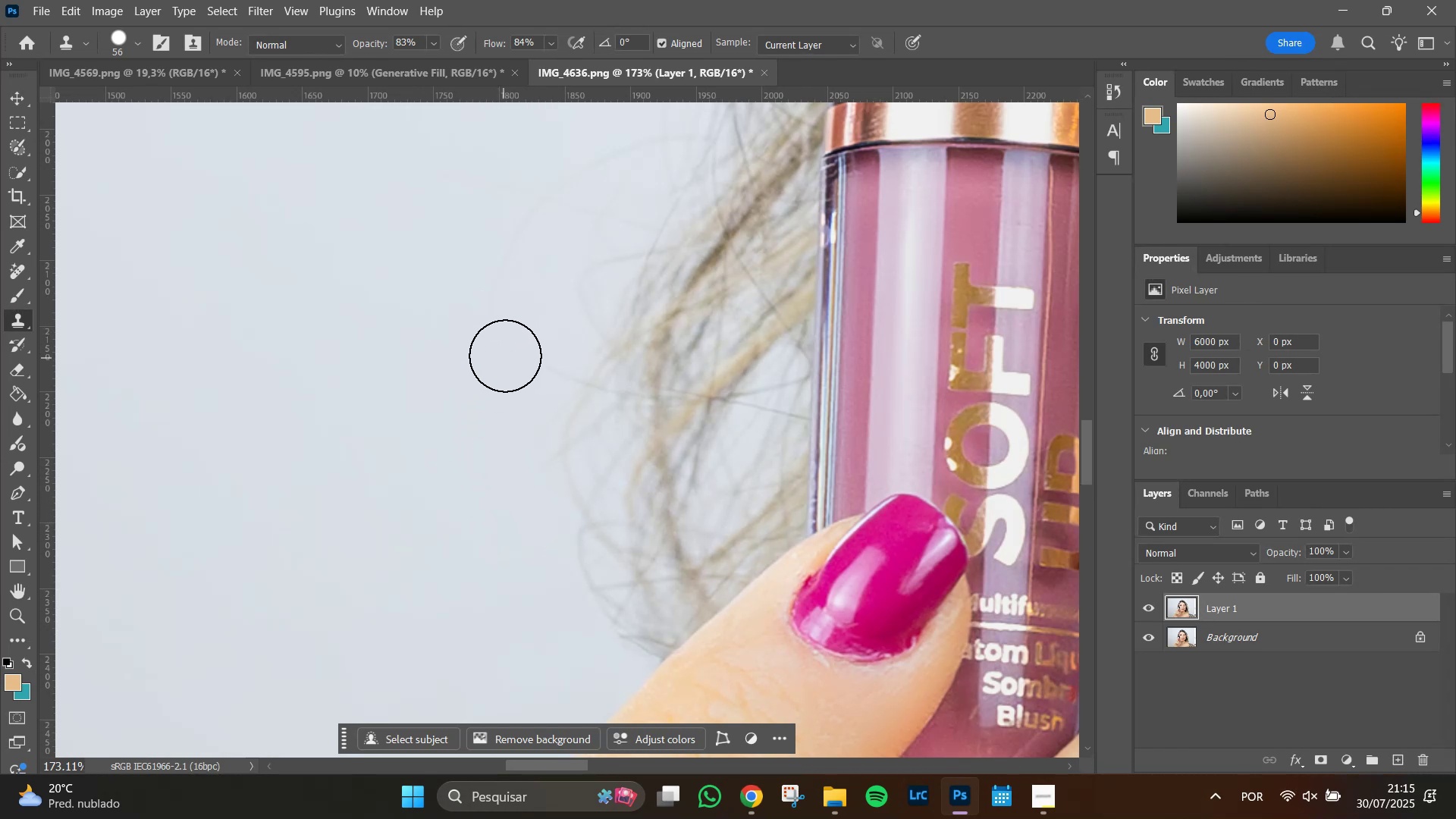 
left_click_drag(start_coordinate=[505, 356], to_coordinate=[509, 356])
 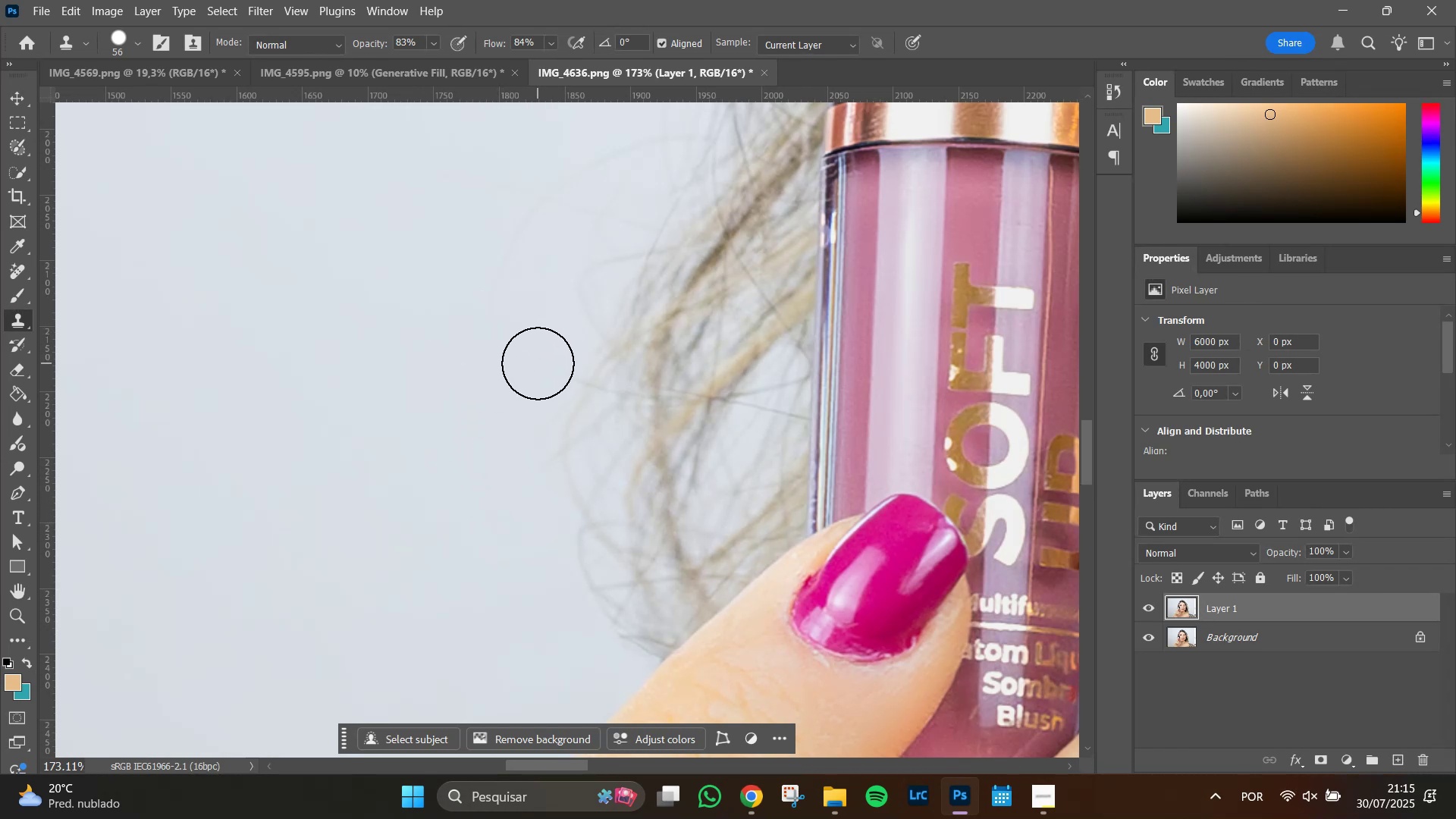 
left_click_drag(start_coordinate=[544, 365], to_coordinate=[547, 372])
 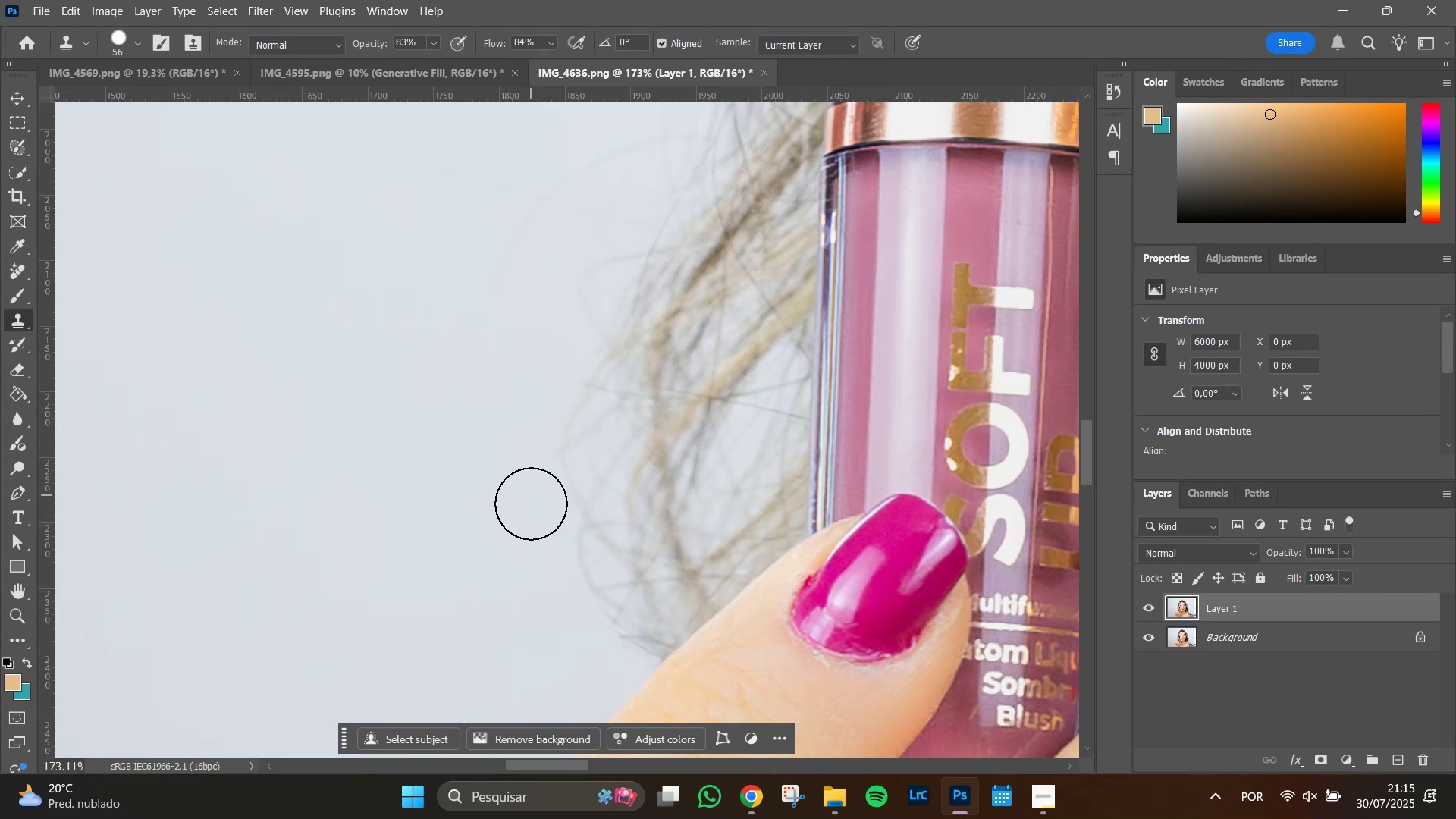 
left_click_drag(start_coordinate=[531, 504], to_coordinate=[520, 453])
 